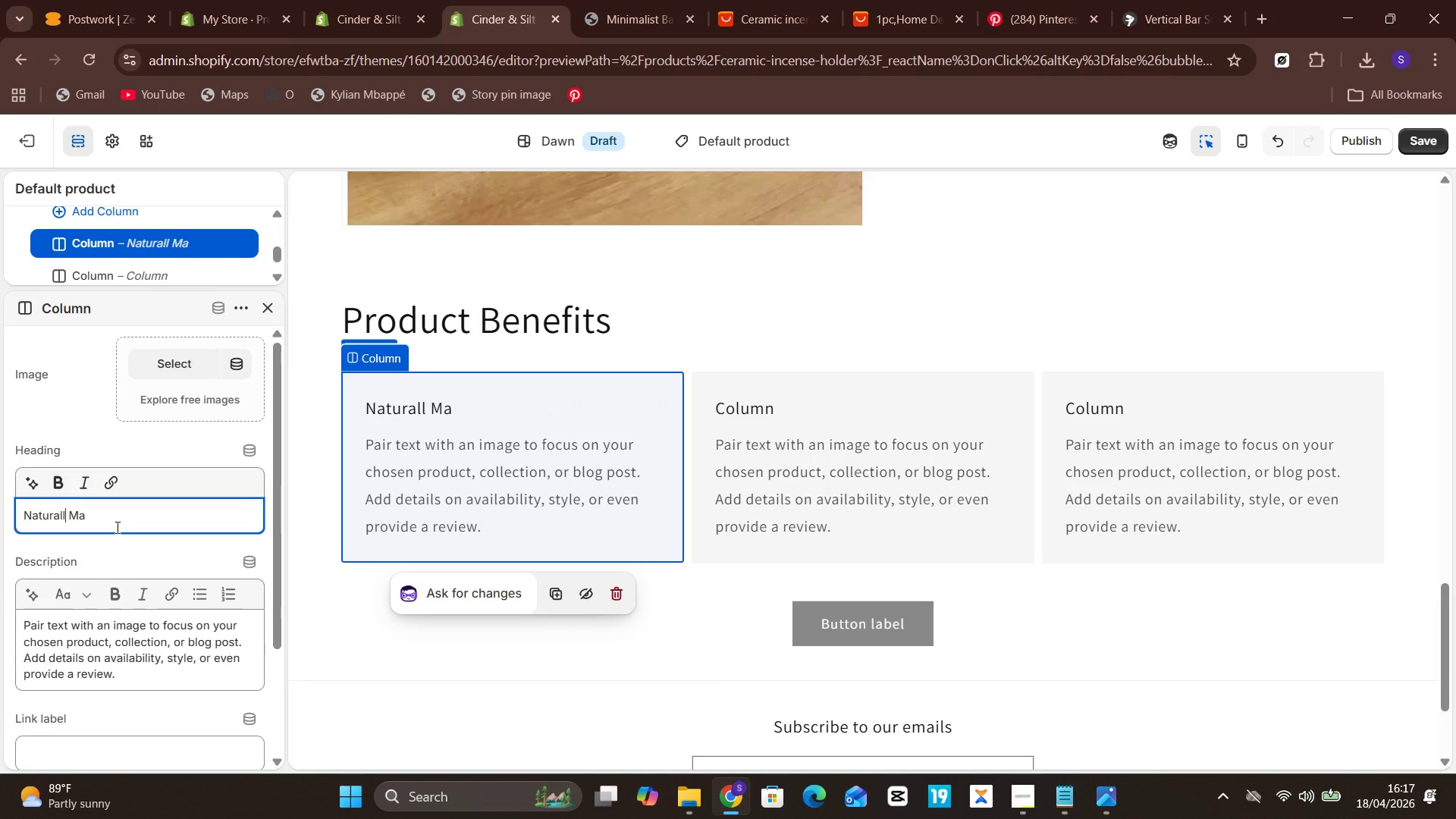 
key(ArrowLeft)
 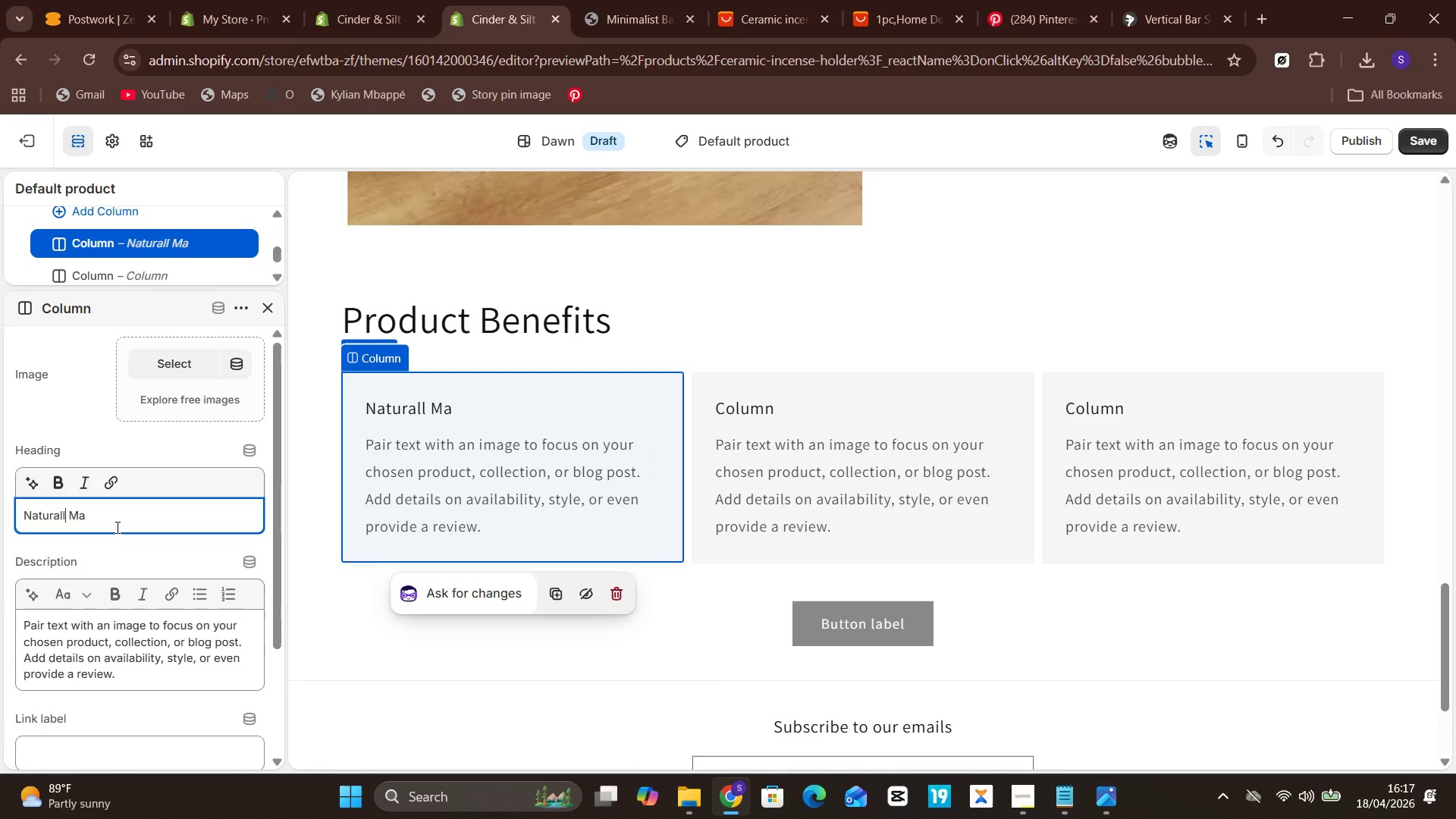 
key(Unknown)
 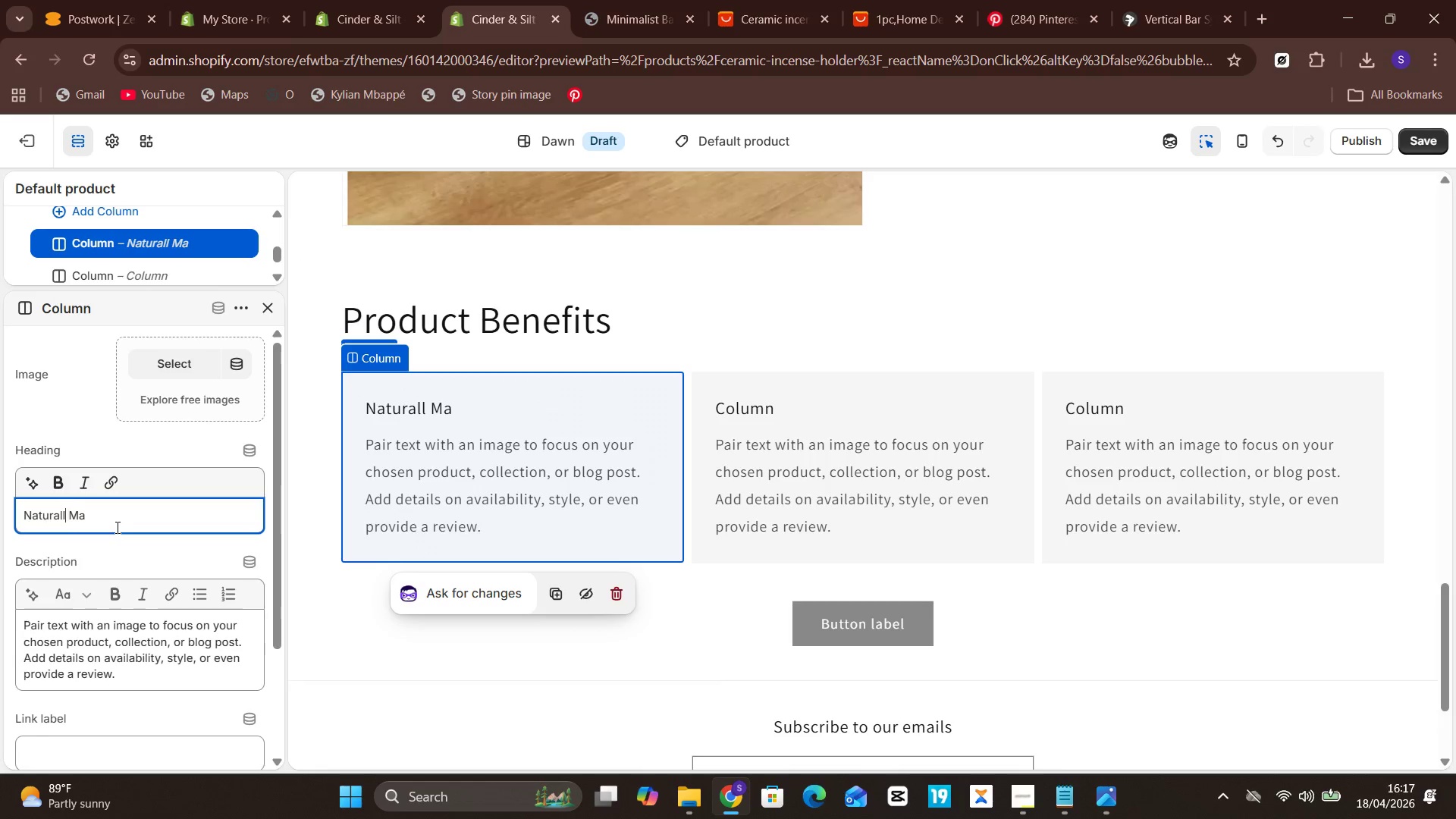 
key(ArrowLeft)
 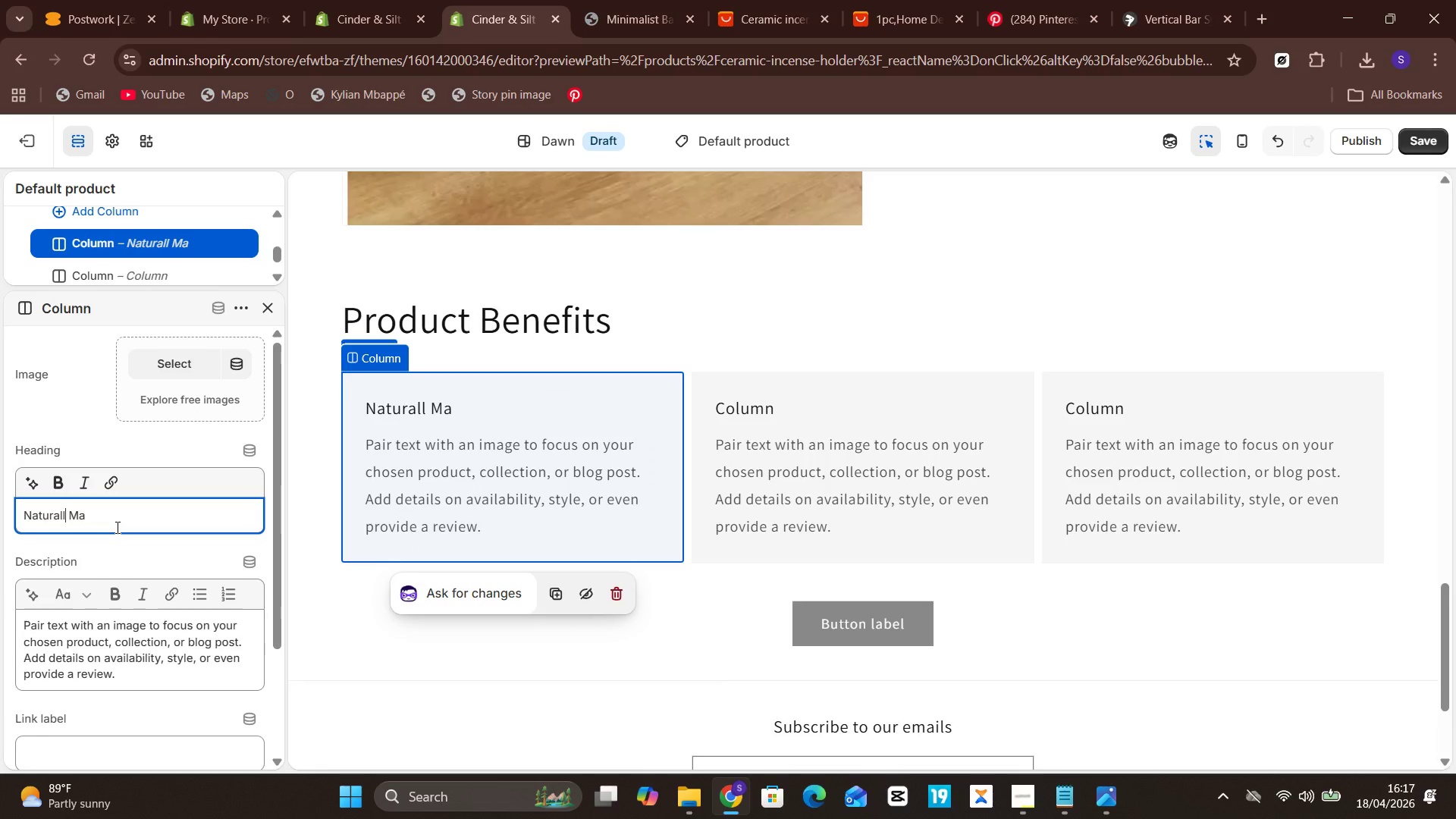 
key(Backspace)
 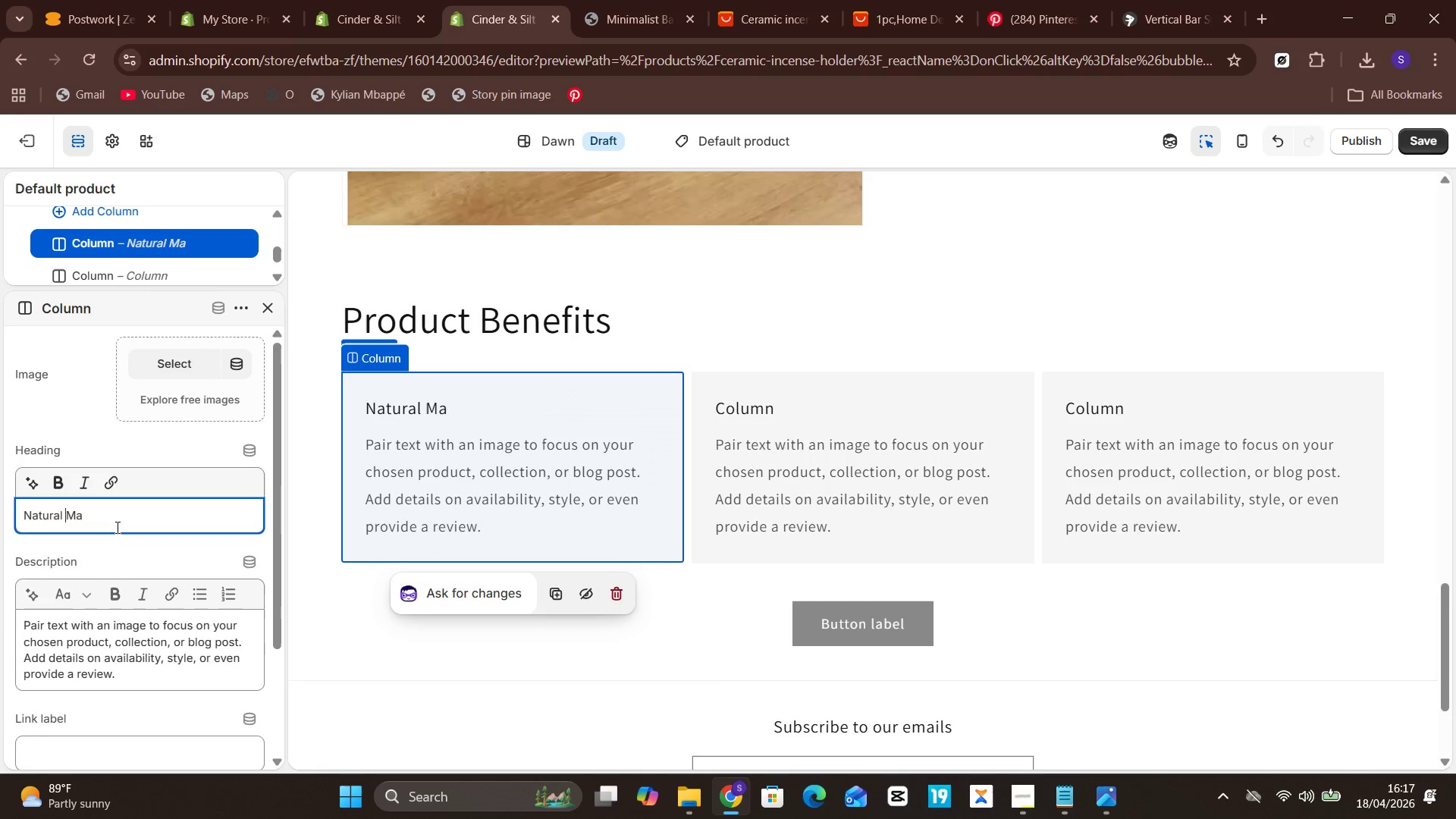 
key(Unknown)
 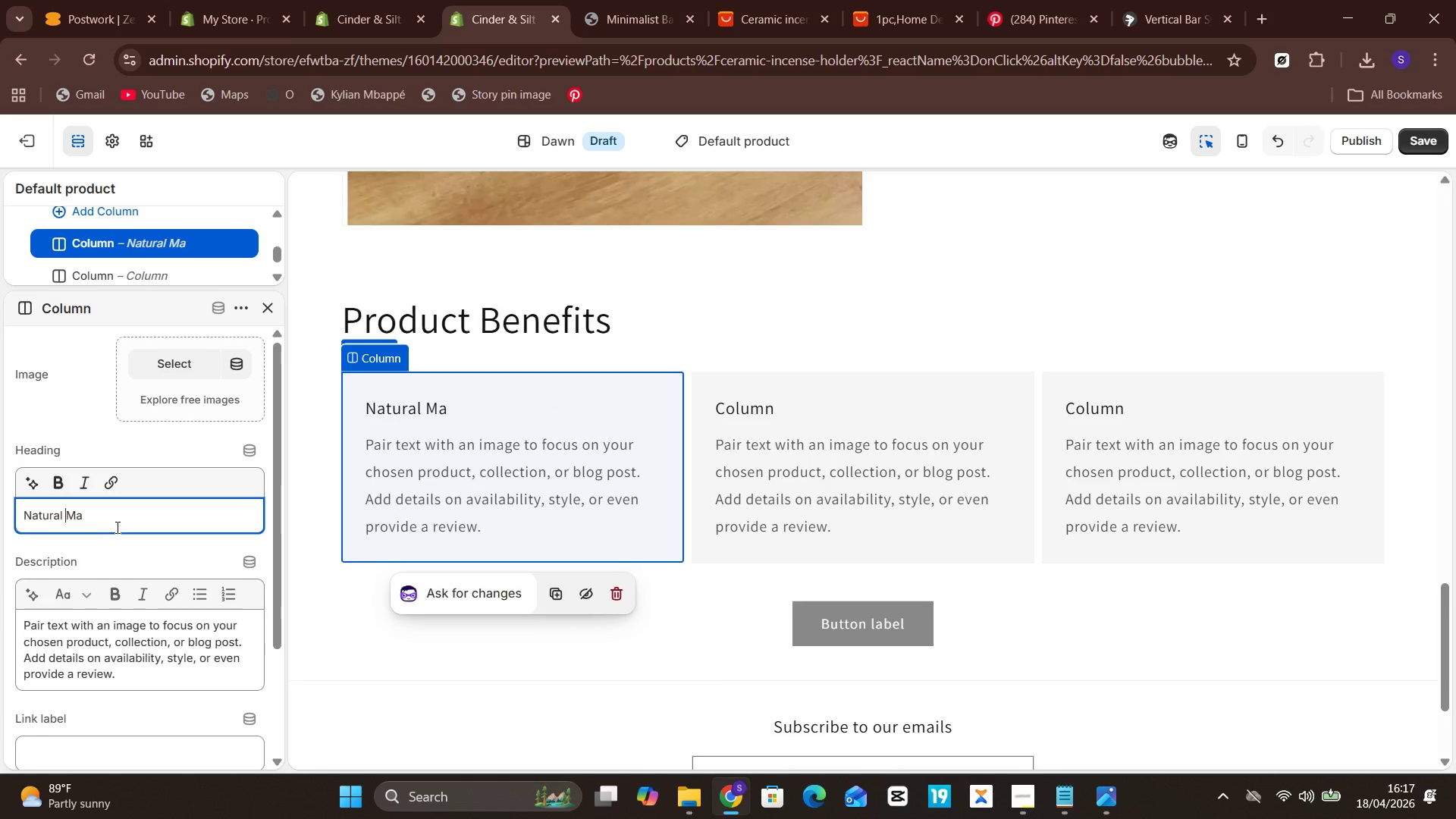 
key(ArrowRight)
 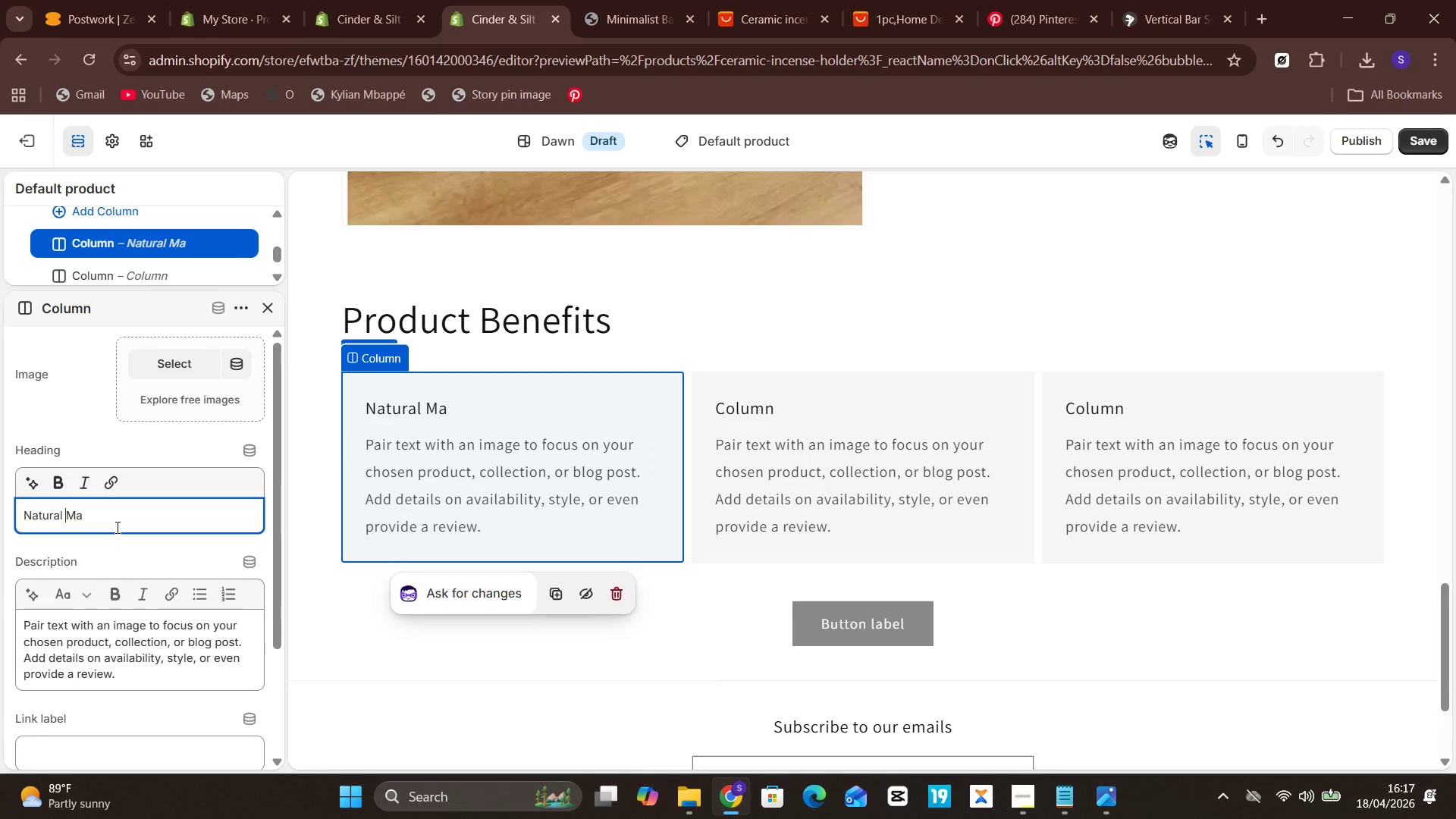 
key(ArrowRight)
 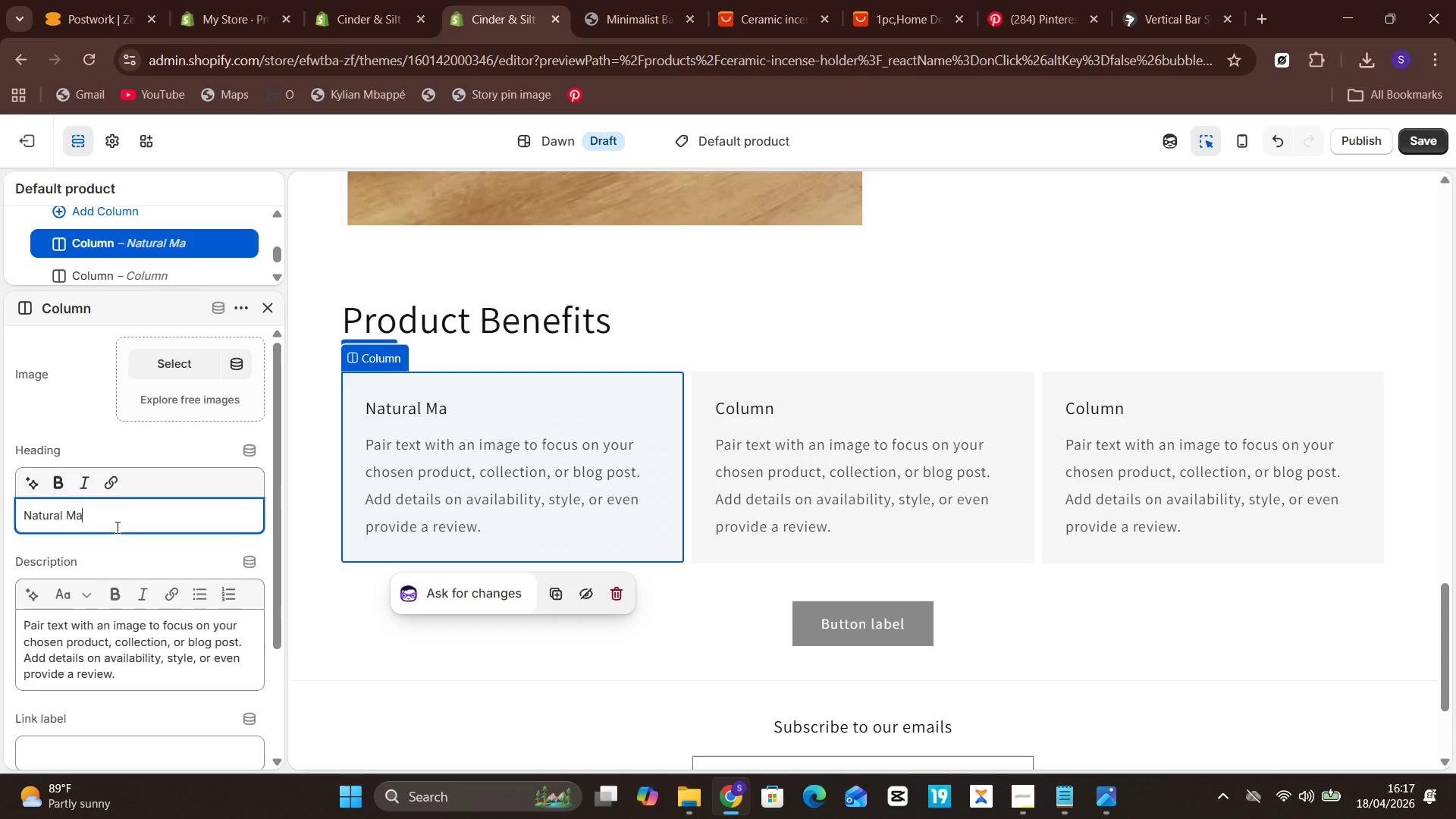 
key(Unknown)
 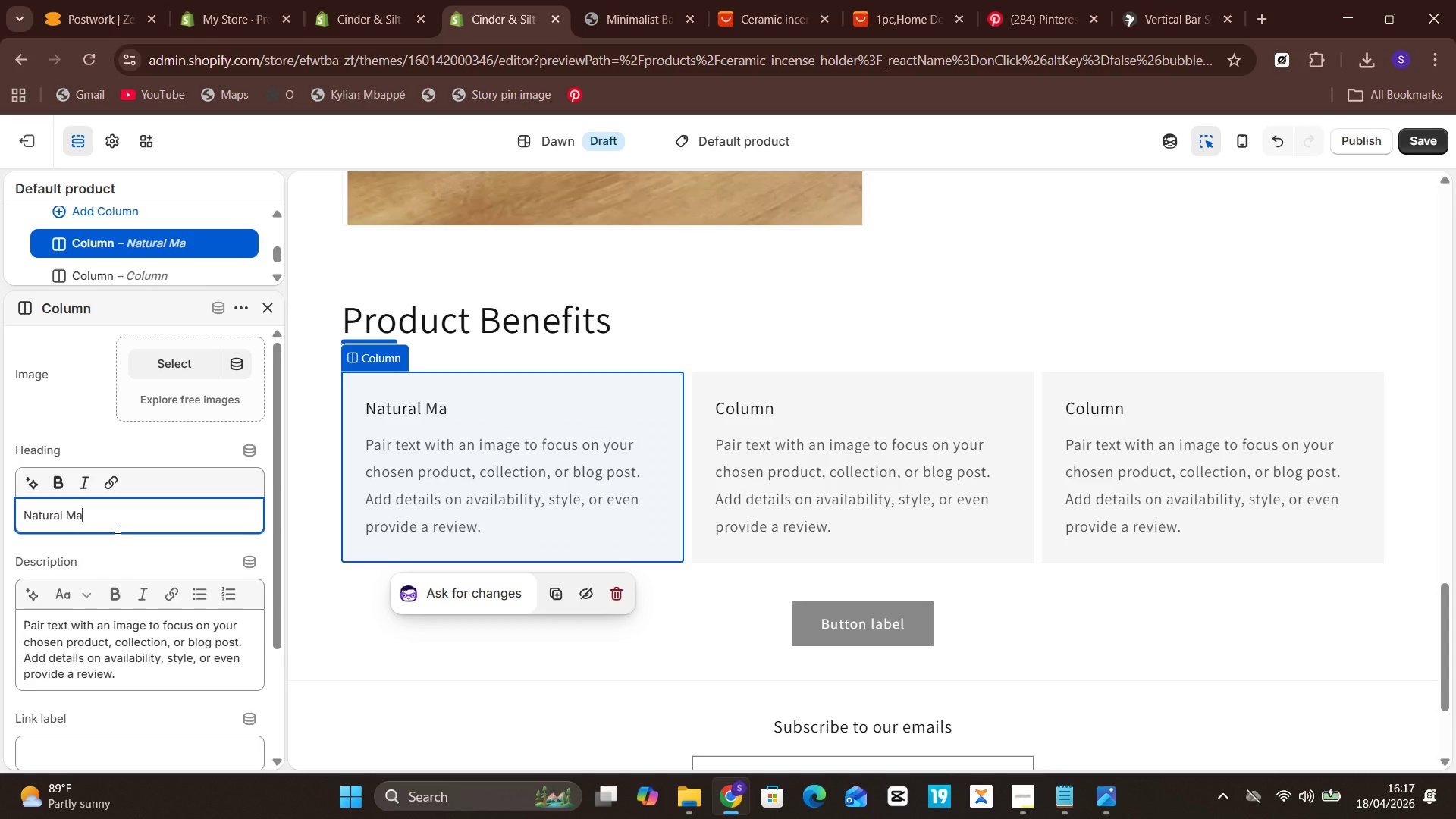 
key(Unknown)
 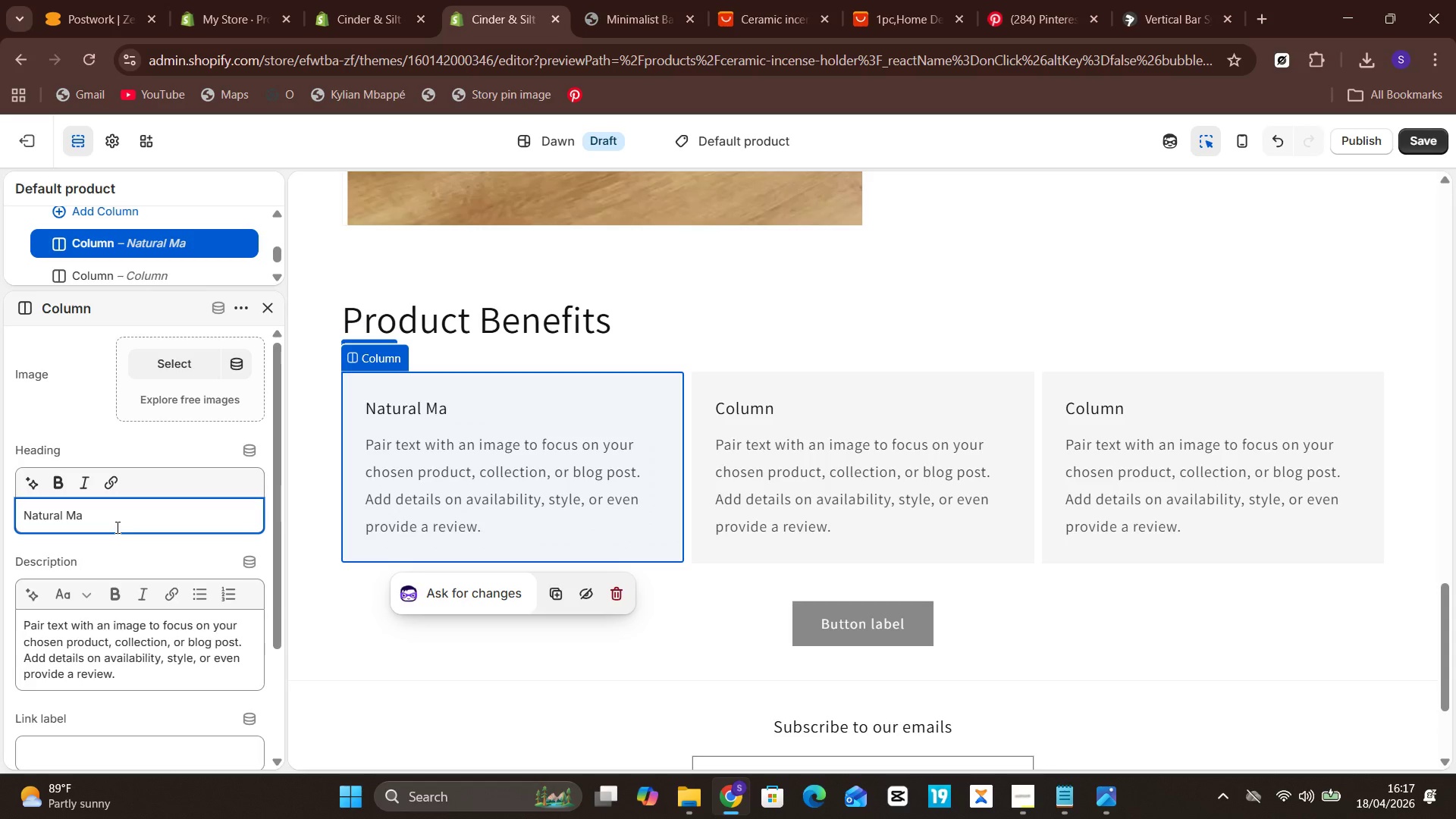 
key(ArrowRight)
 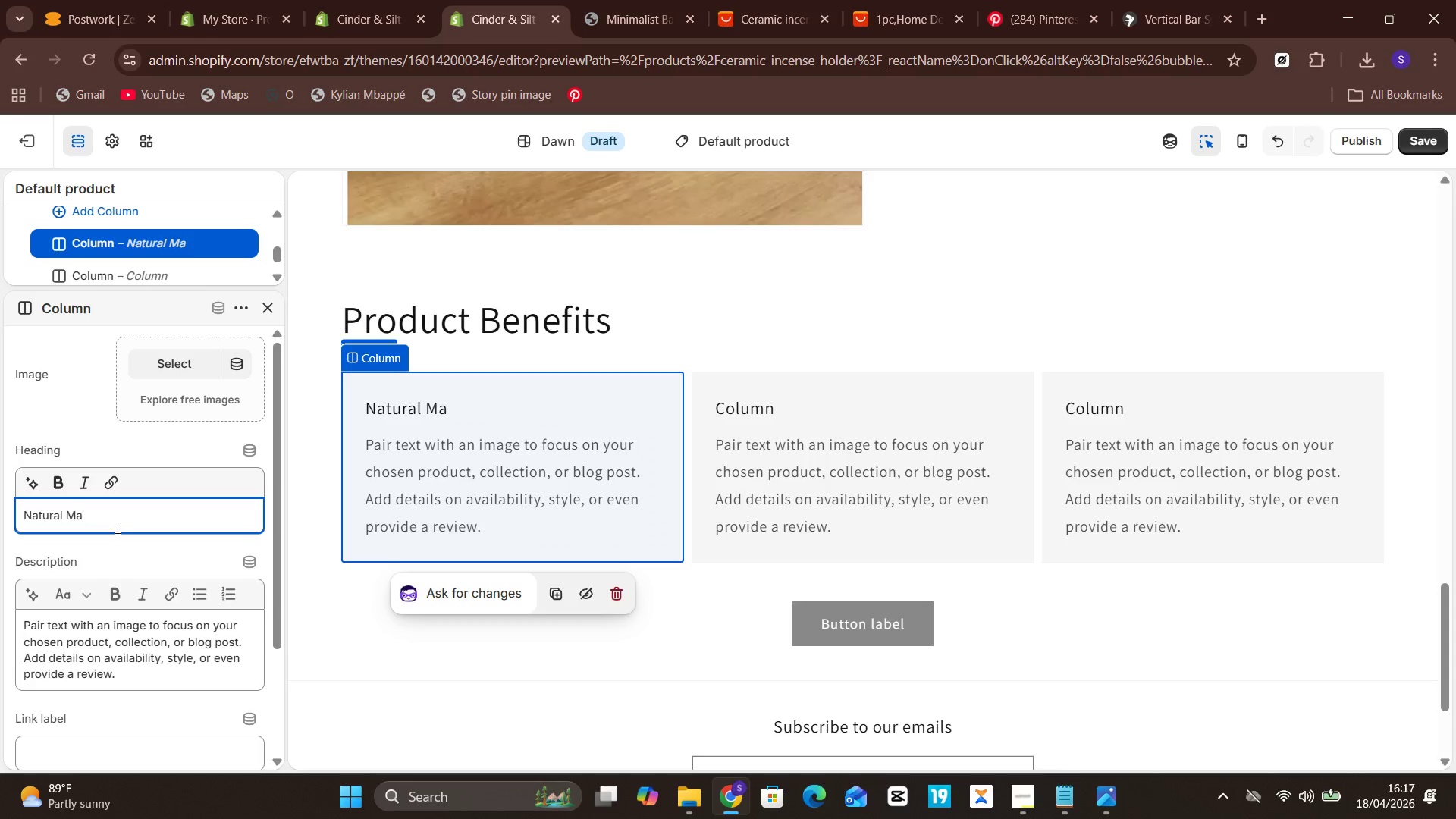 
type(terial)
 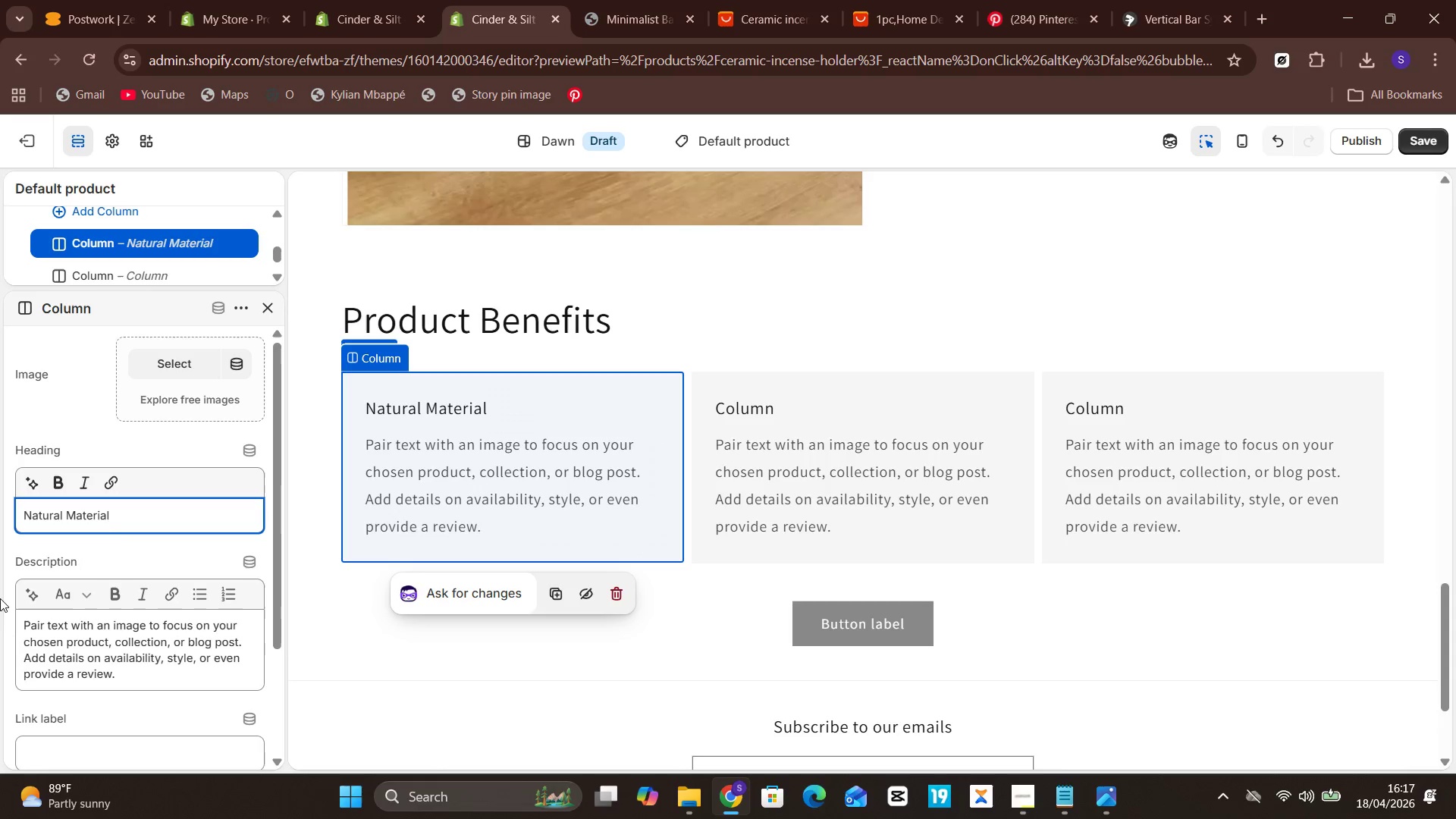 
left_click([56, 629])
 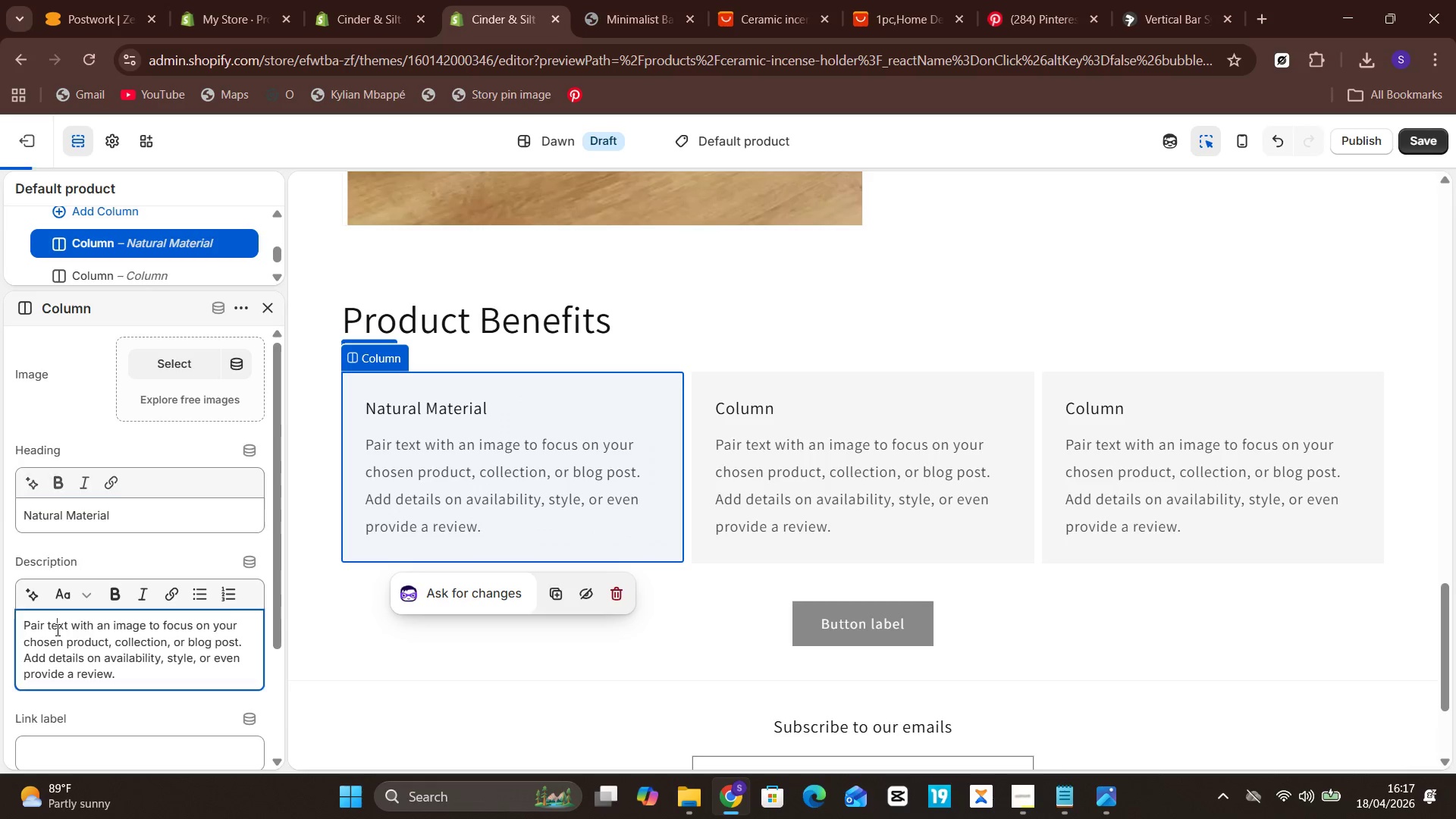 
key(Control+ControlLeft)
 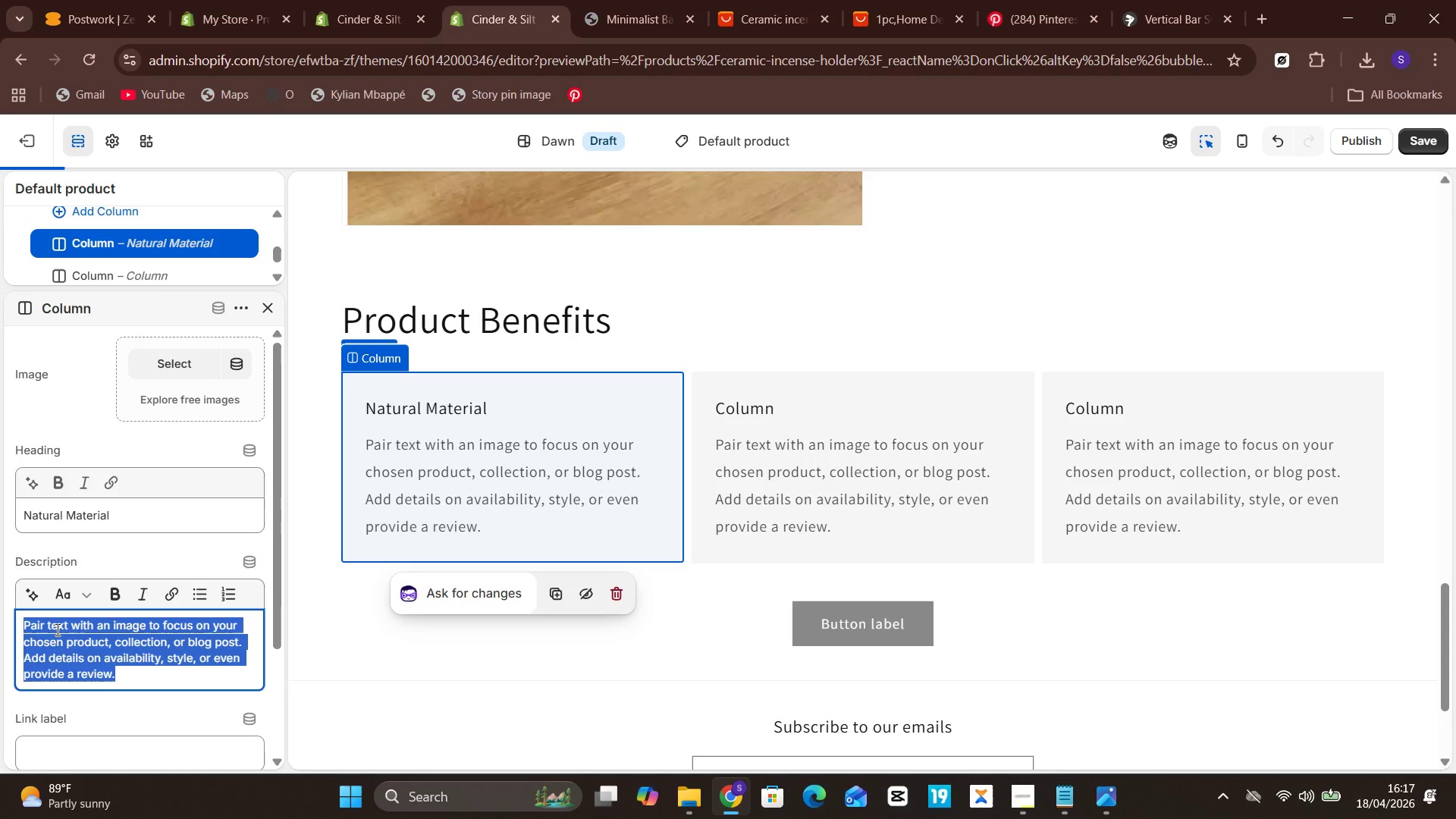 
key(Control+A)
 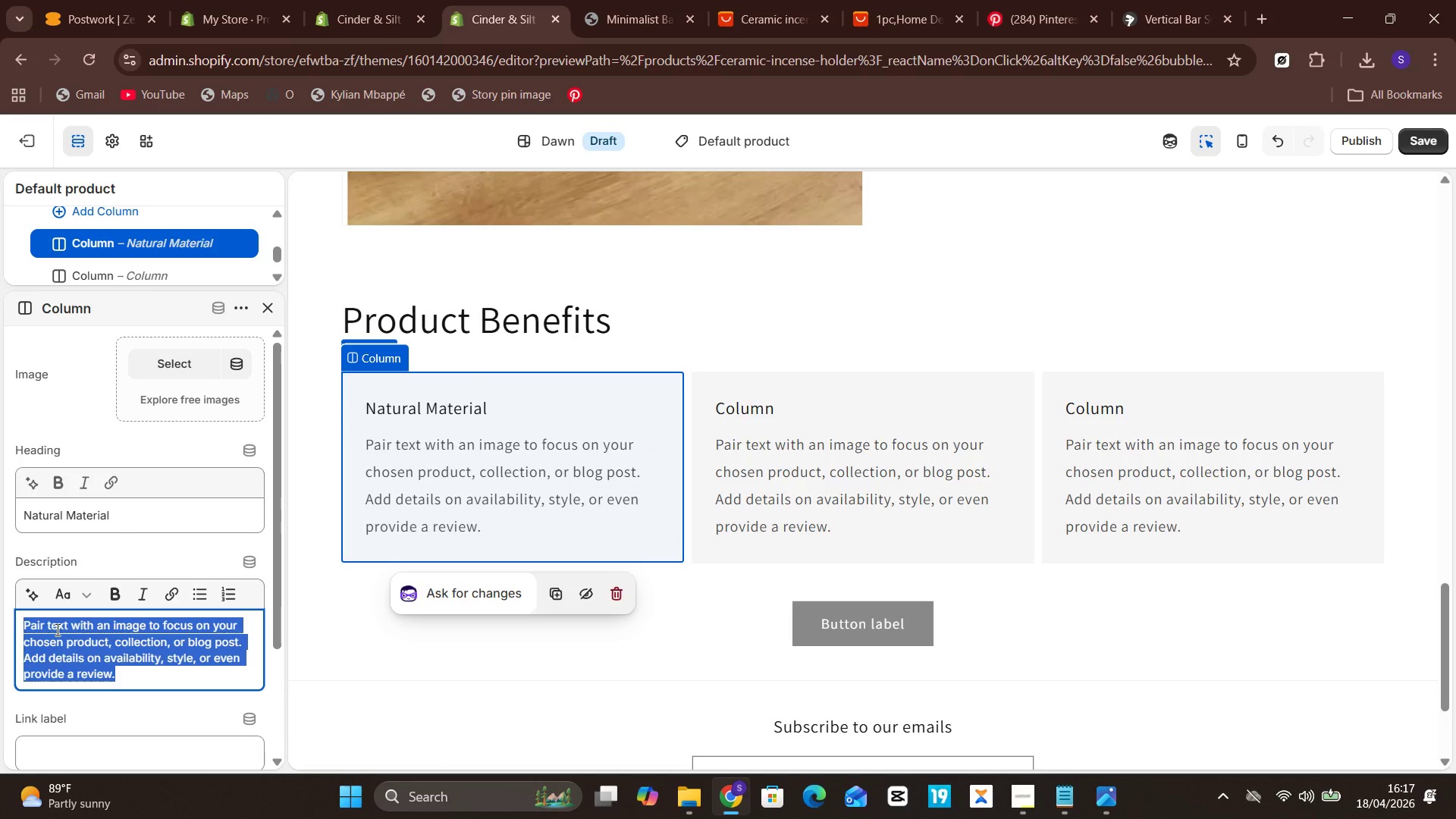 
type(Crafted from real basalt stone)
 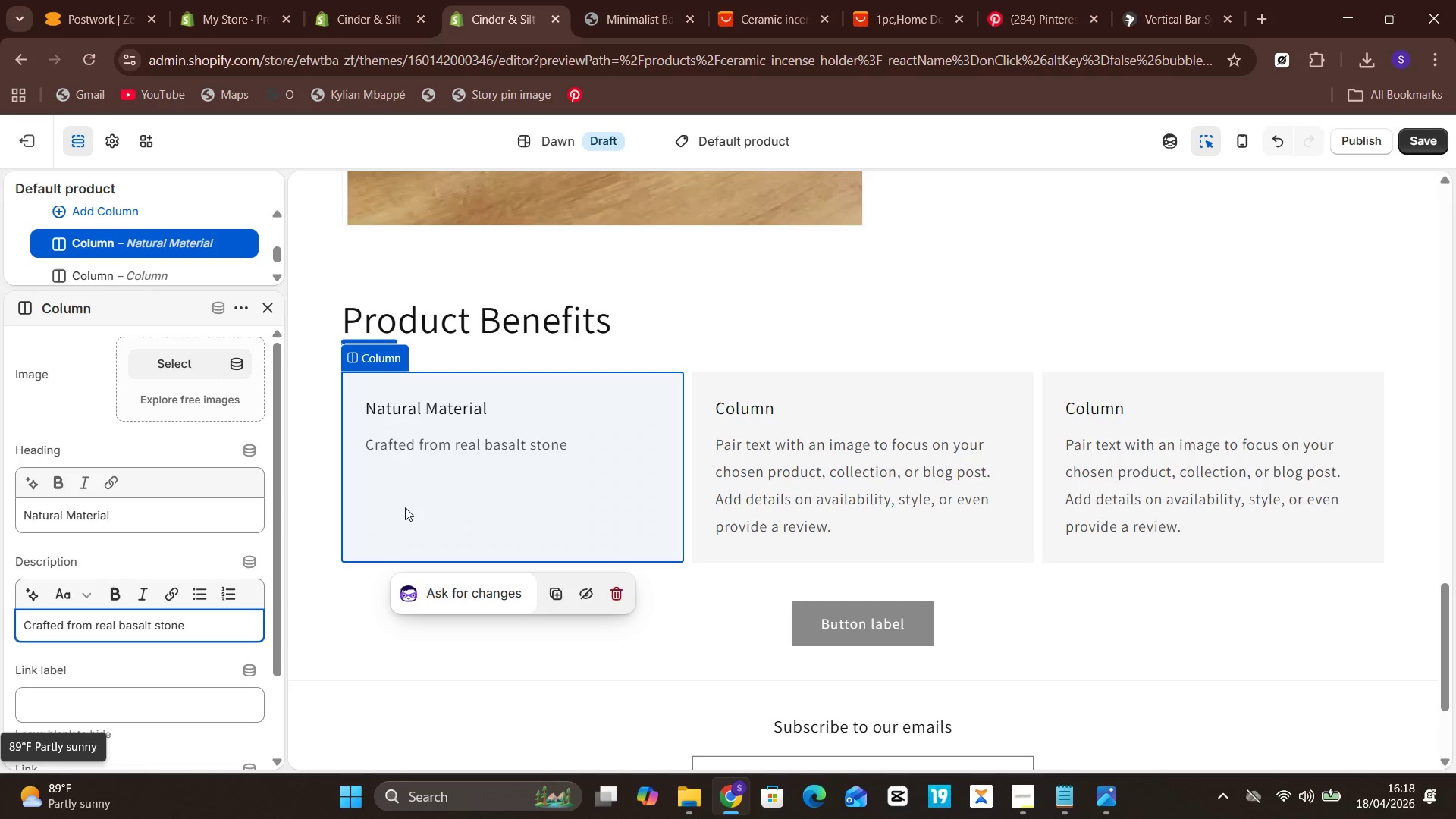 
left_click([776, 457])
 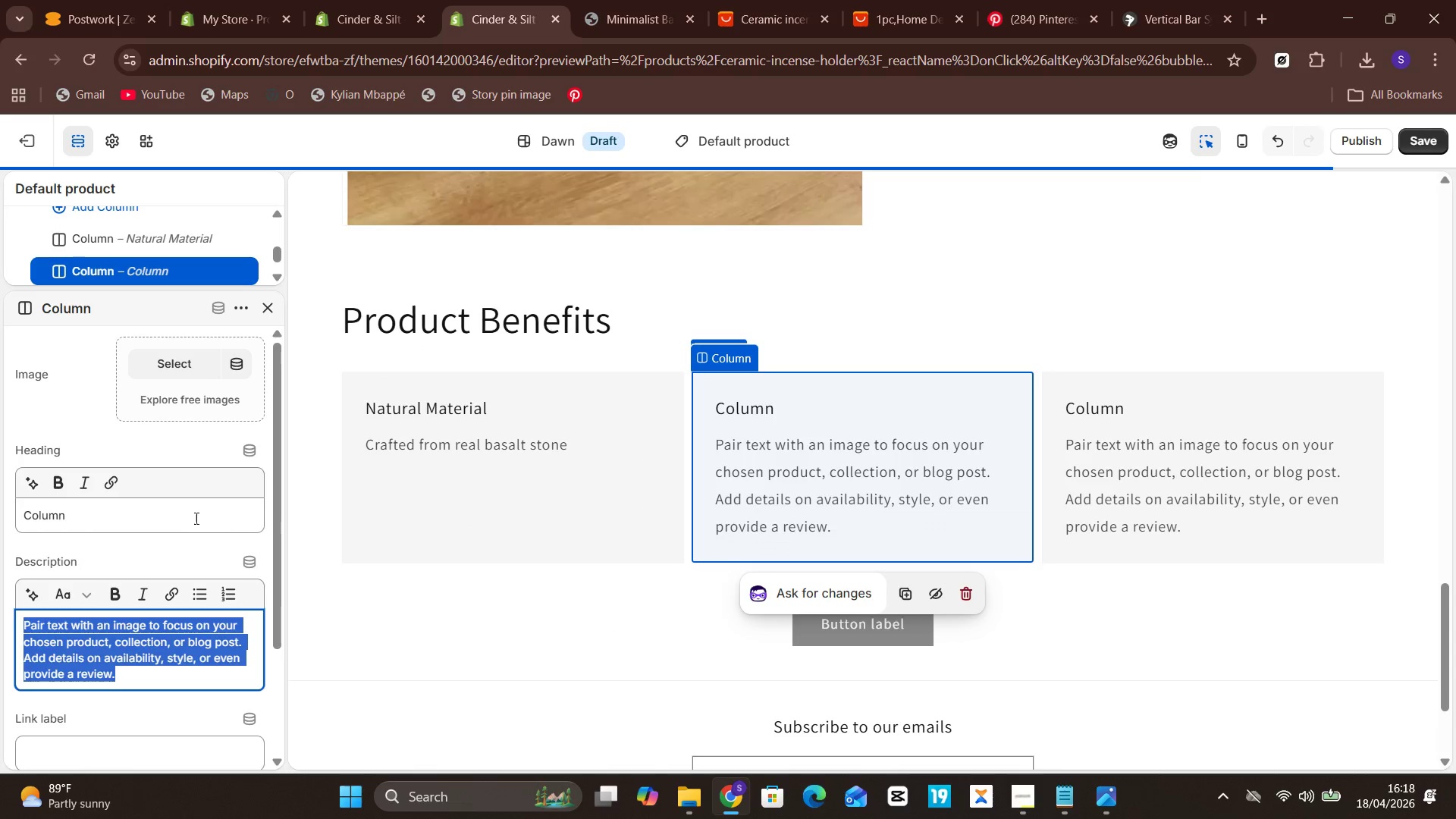 
left_click([183, 513])
 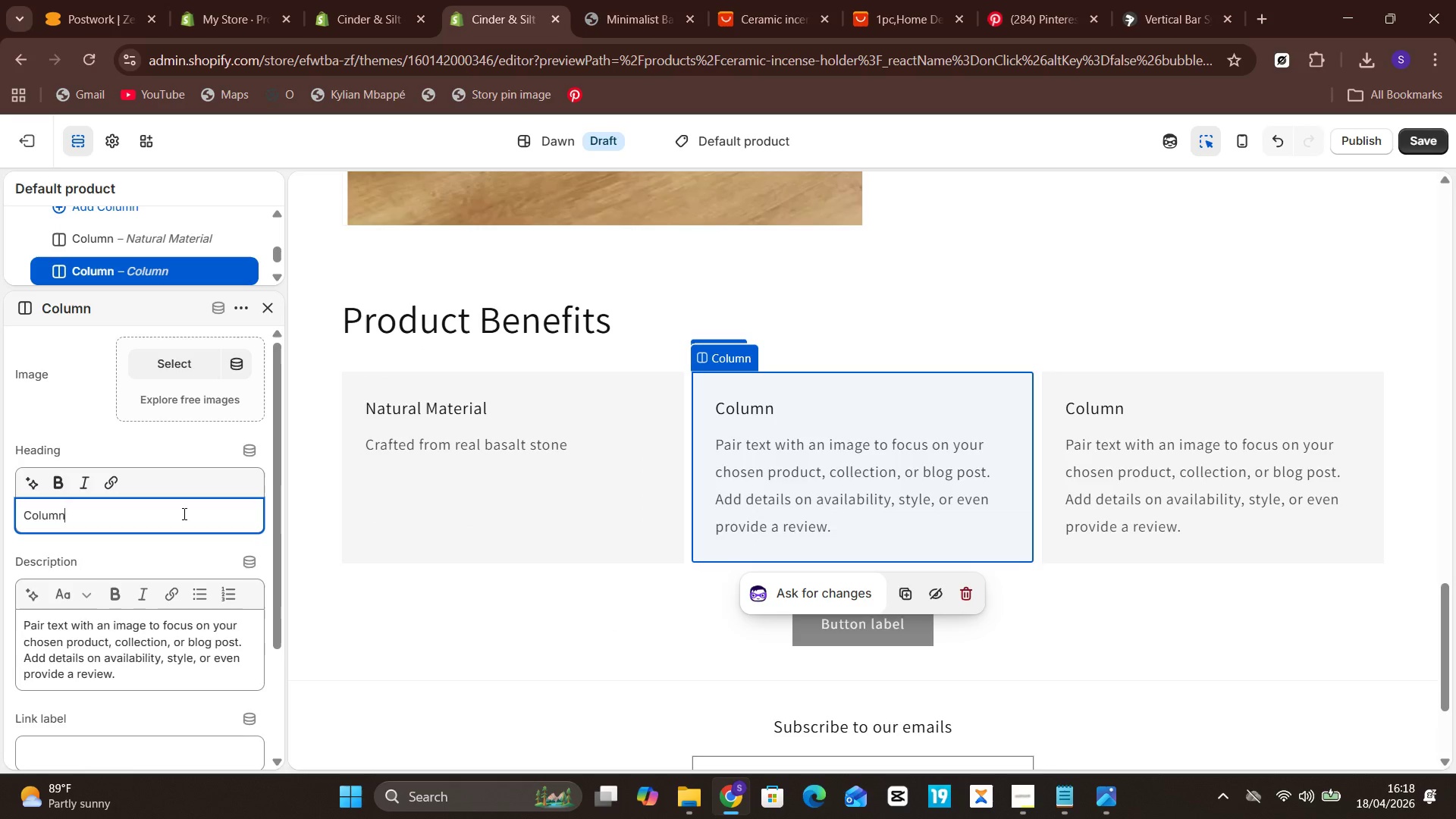 
key(Control+A)
 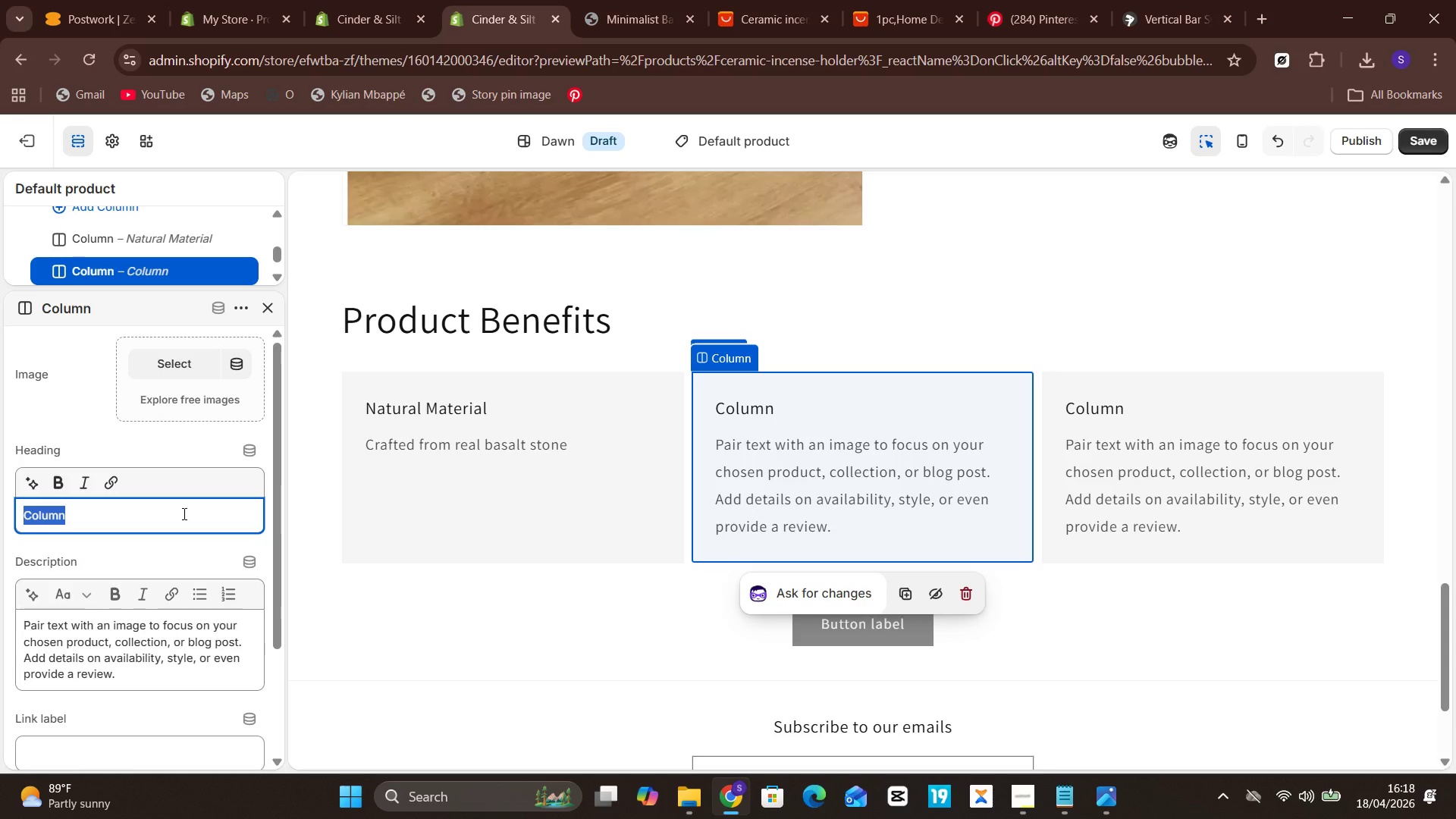 
type(Minimal Design)
 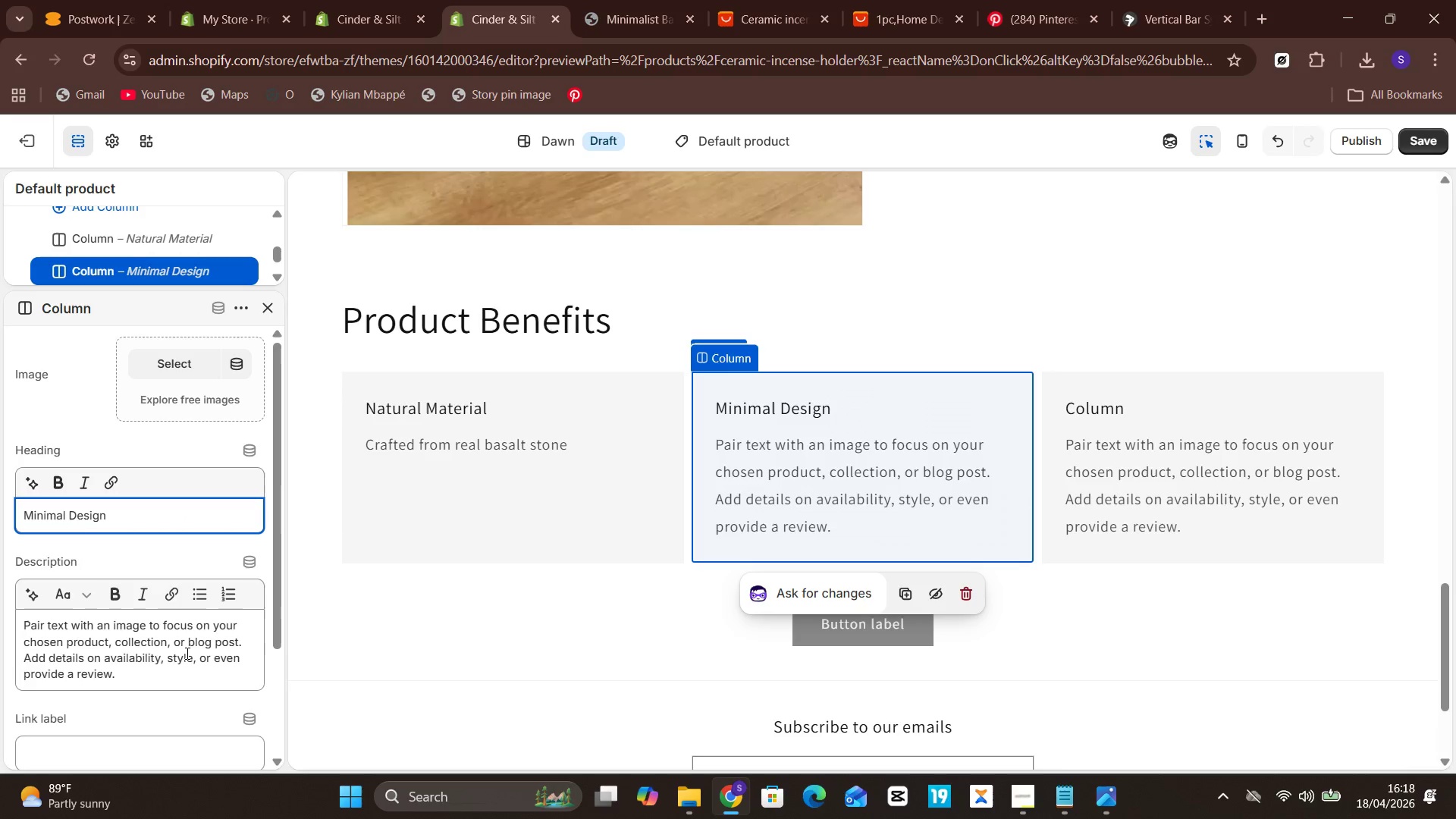 
left_click([188, 651])
 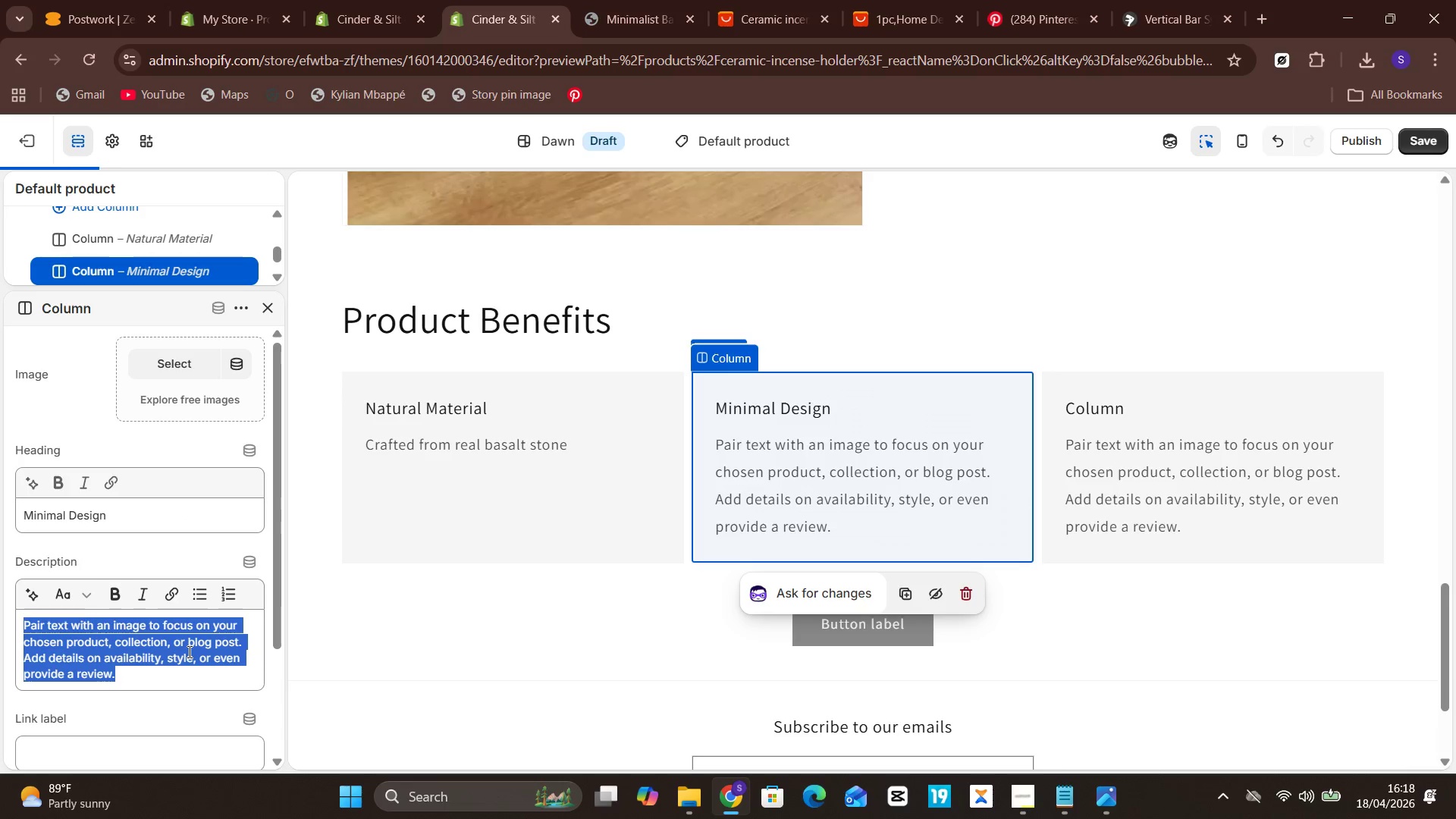 
key(Control+A)
 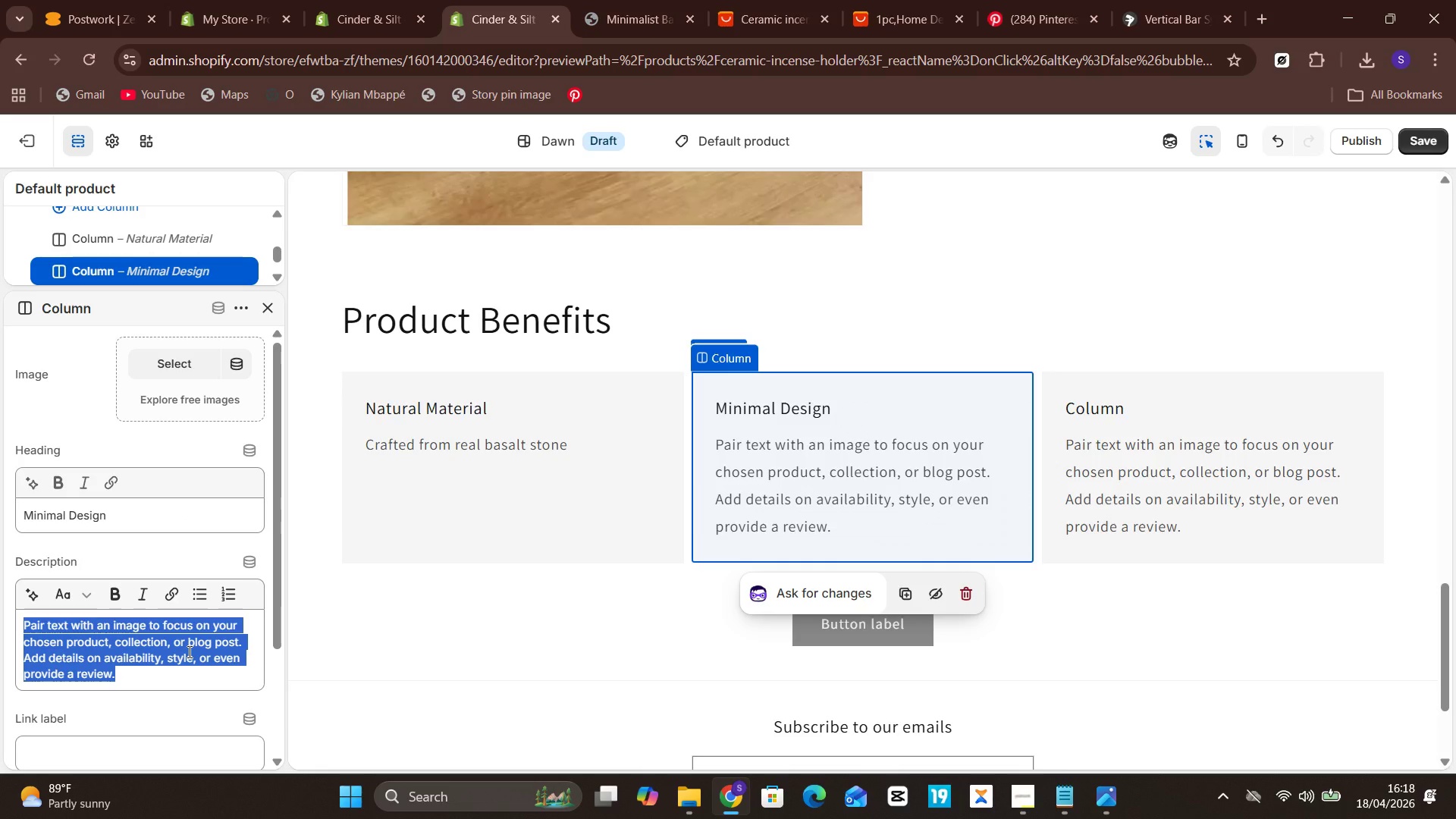 
type(Clean form that fits any spp)
key(Backspace)
type(ace)
 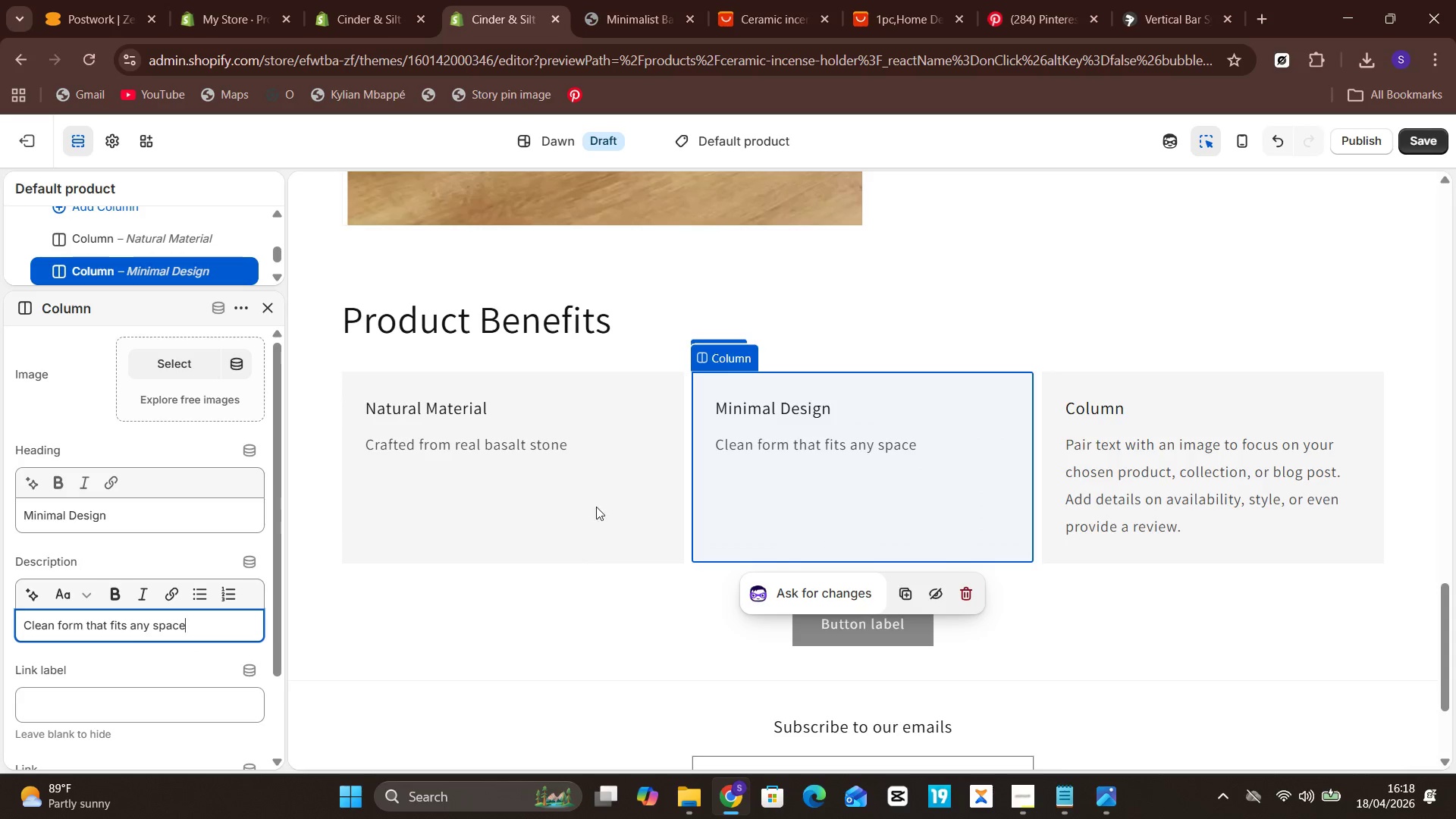 
left_click([1156, 447])
 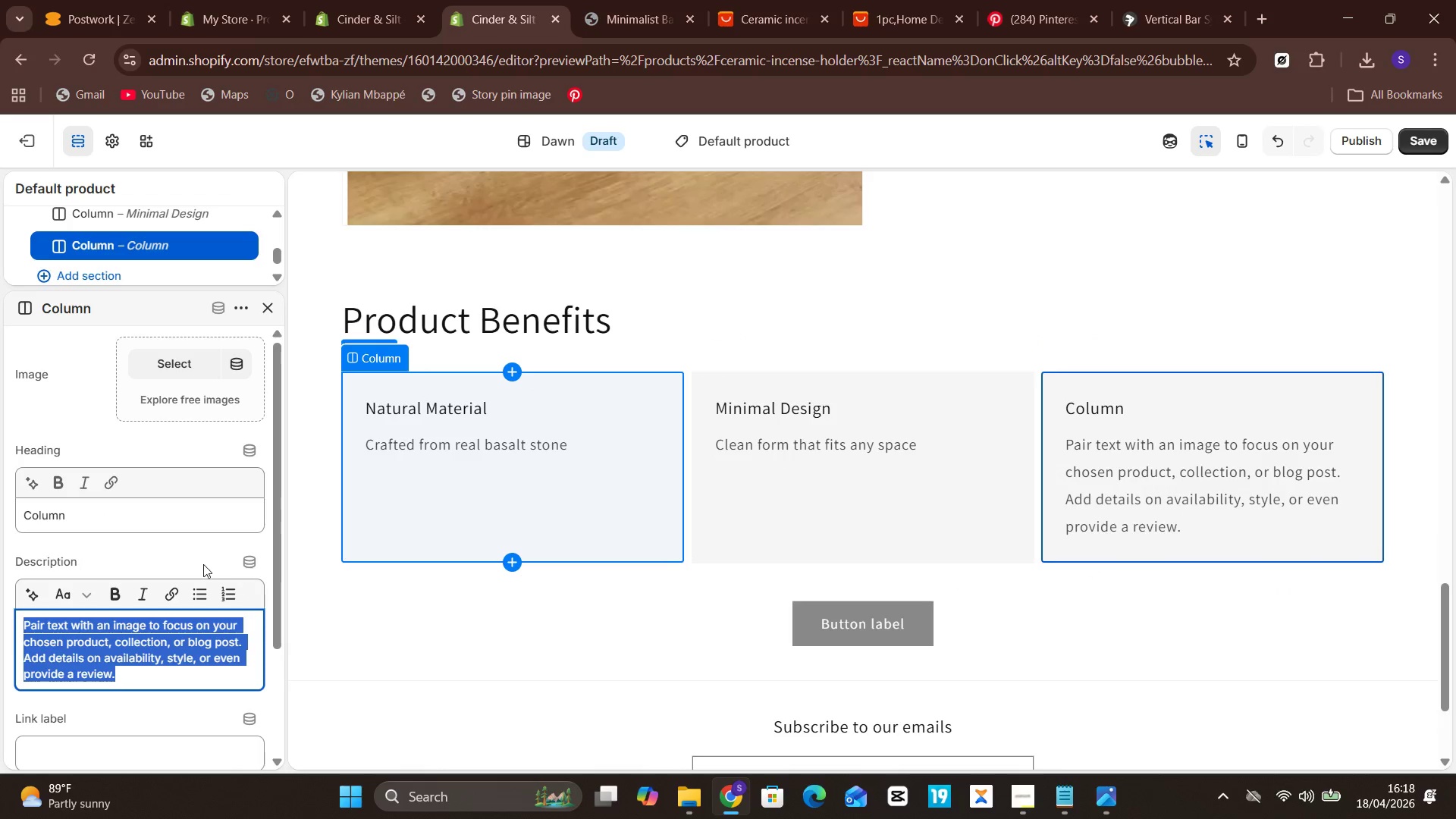 
left_click([151, 523])
 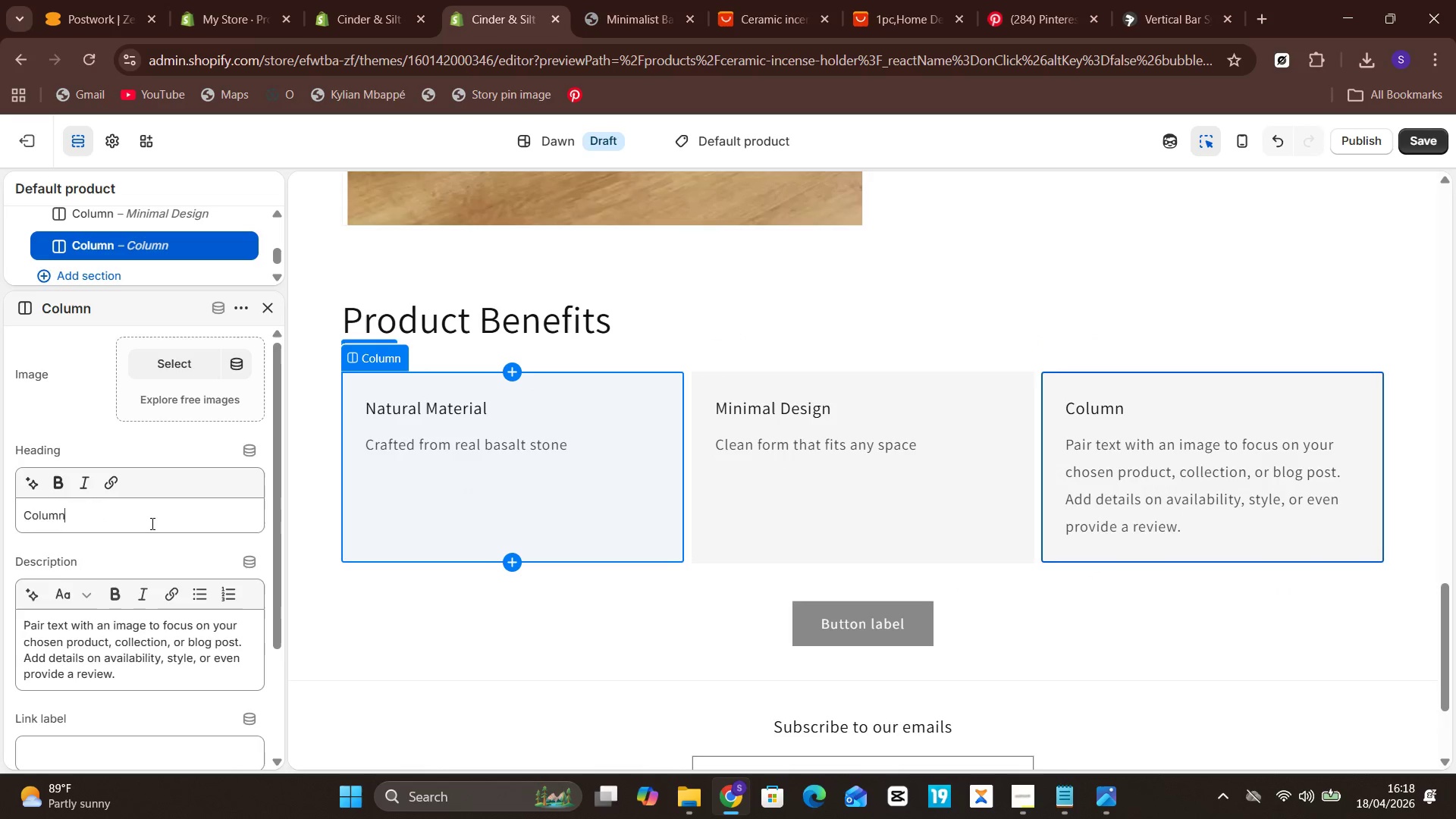 
key(Control+ControlLeft)
 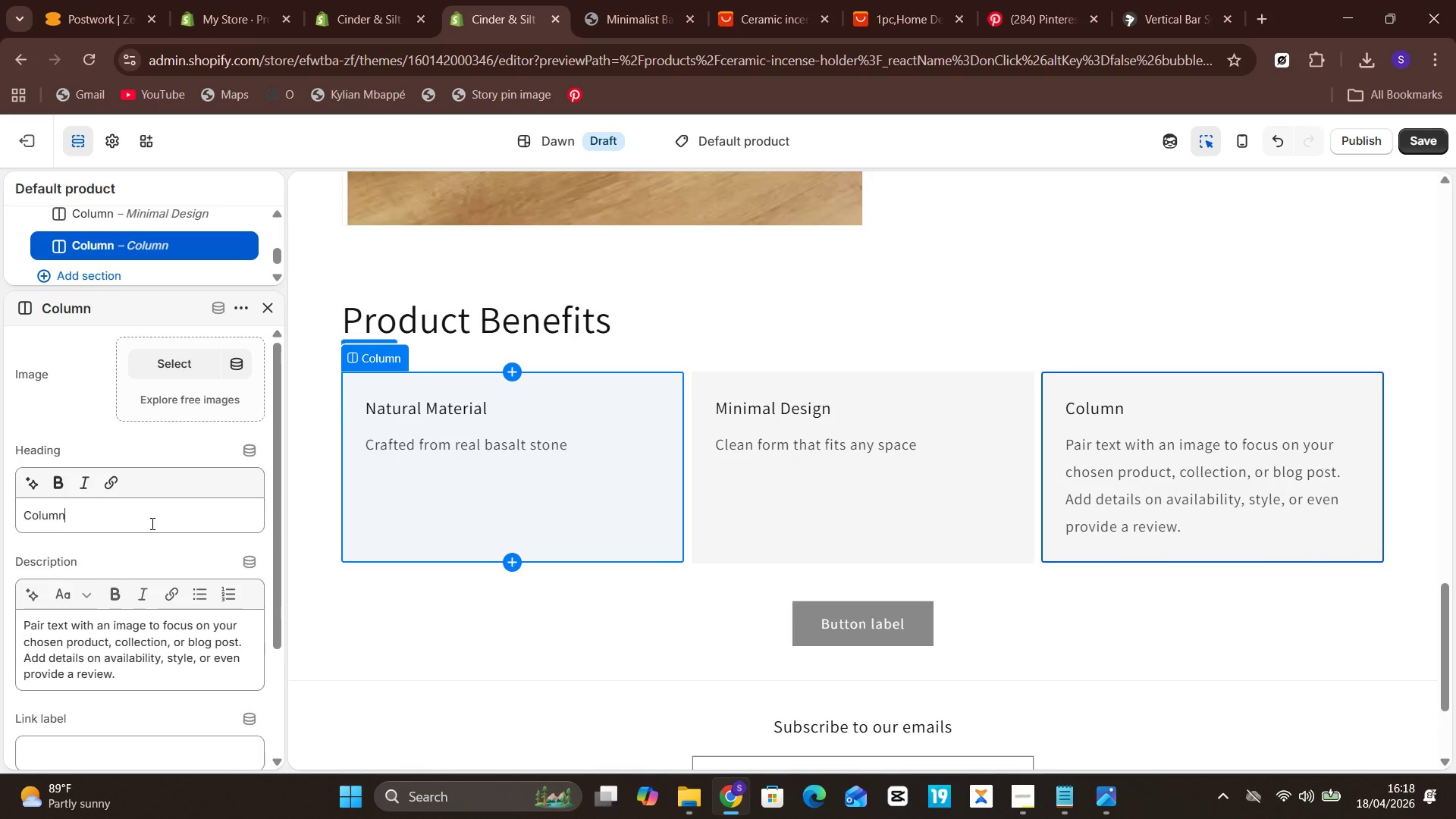 
key(Control+ControlLeft)
 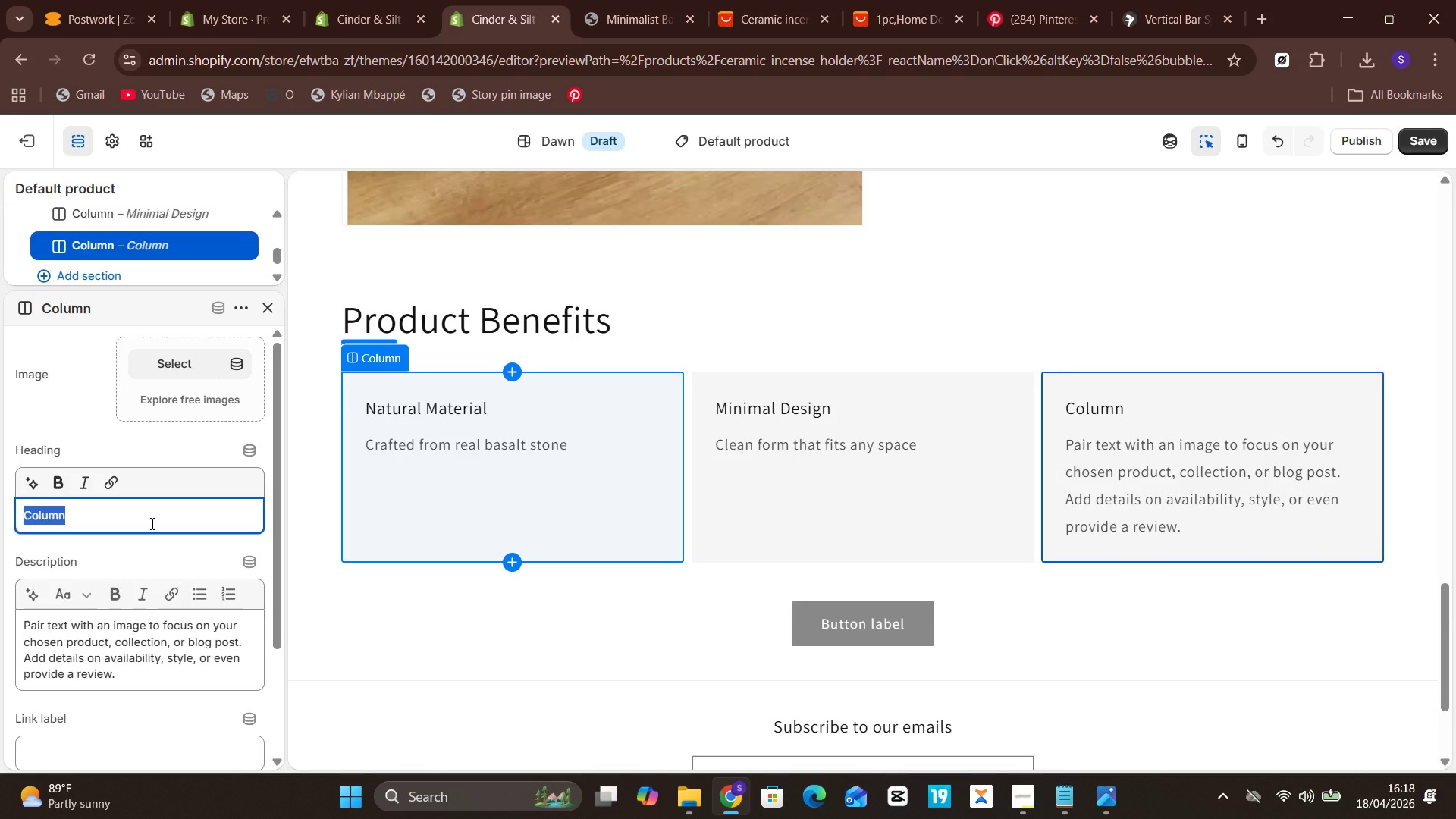 
key(Control+A)
 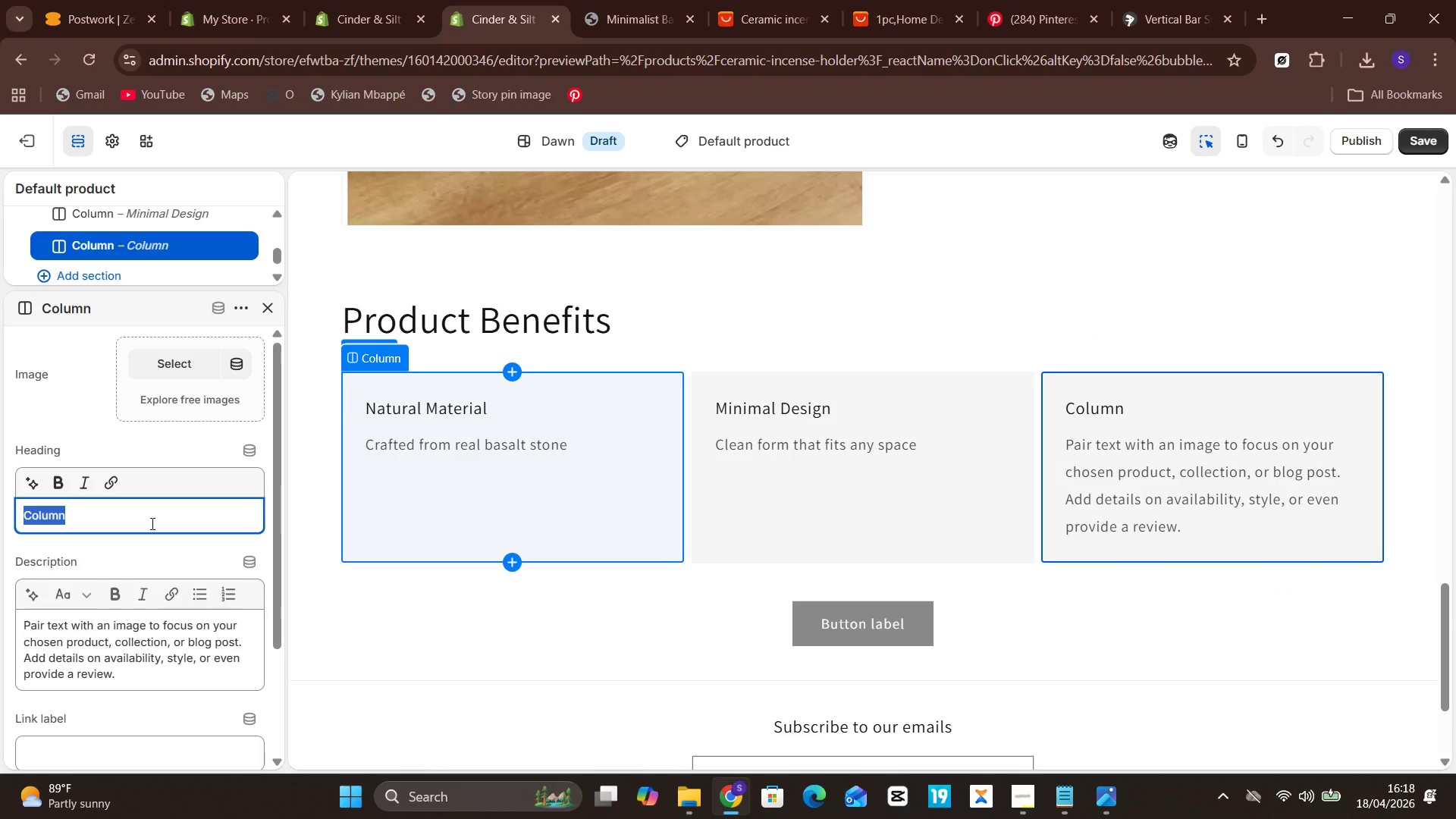 
type(Dura)
 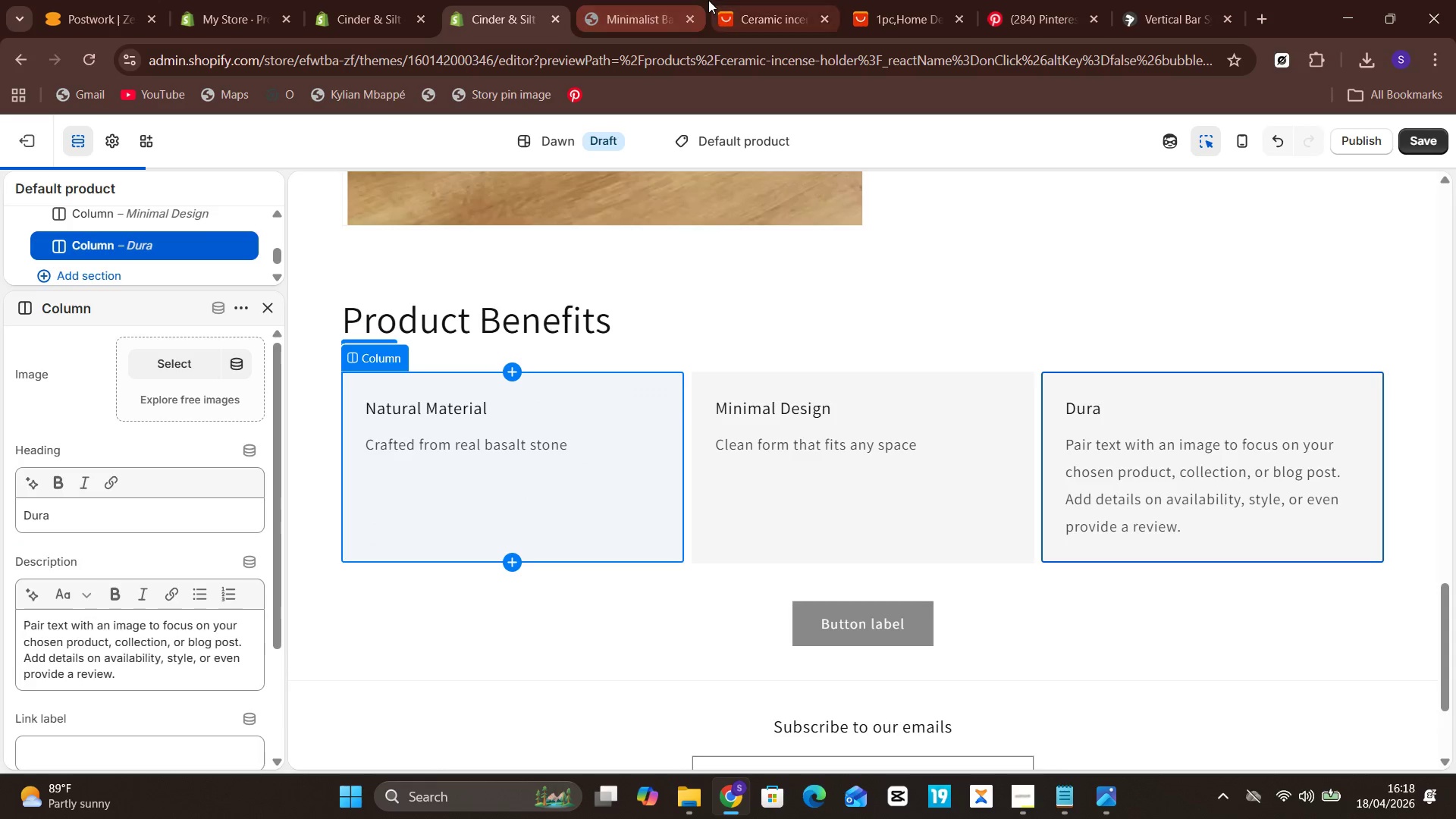 
left_click([655, 2])
 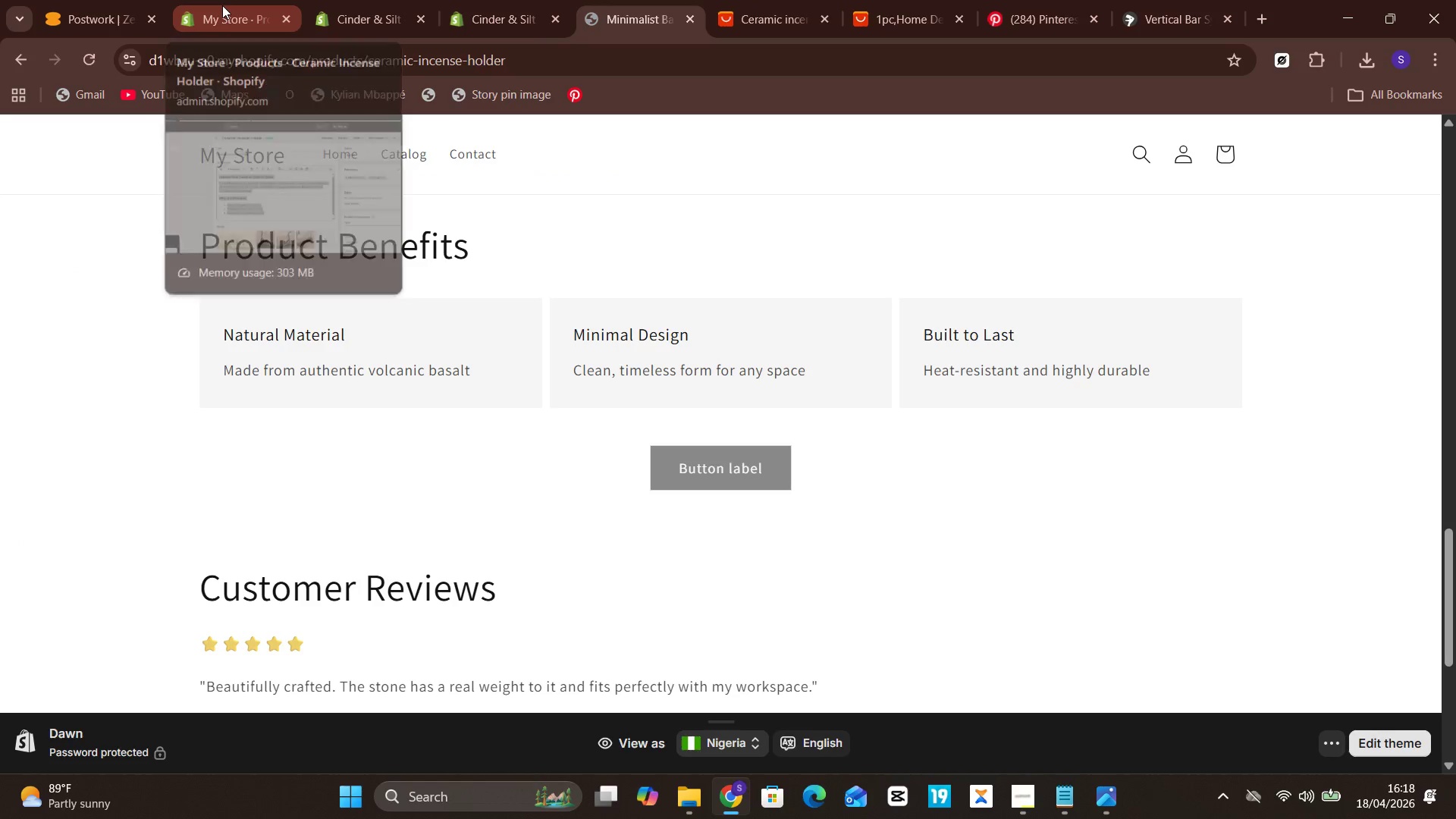 
left_click([337, 0])
 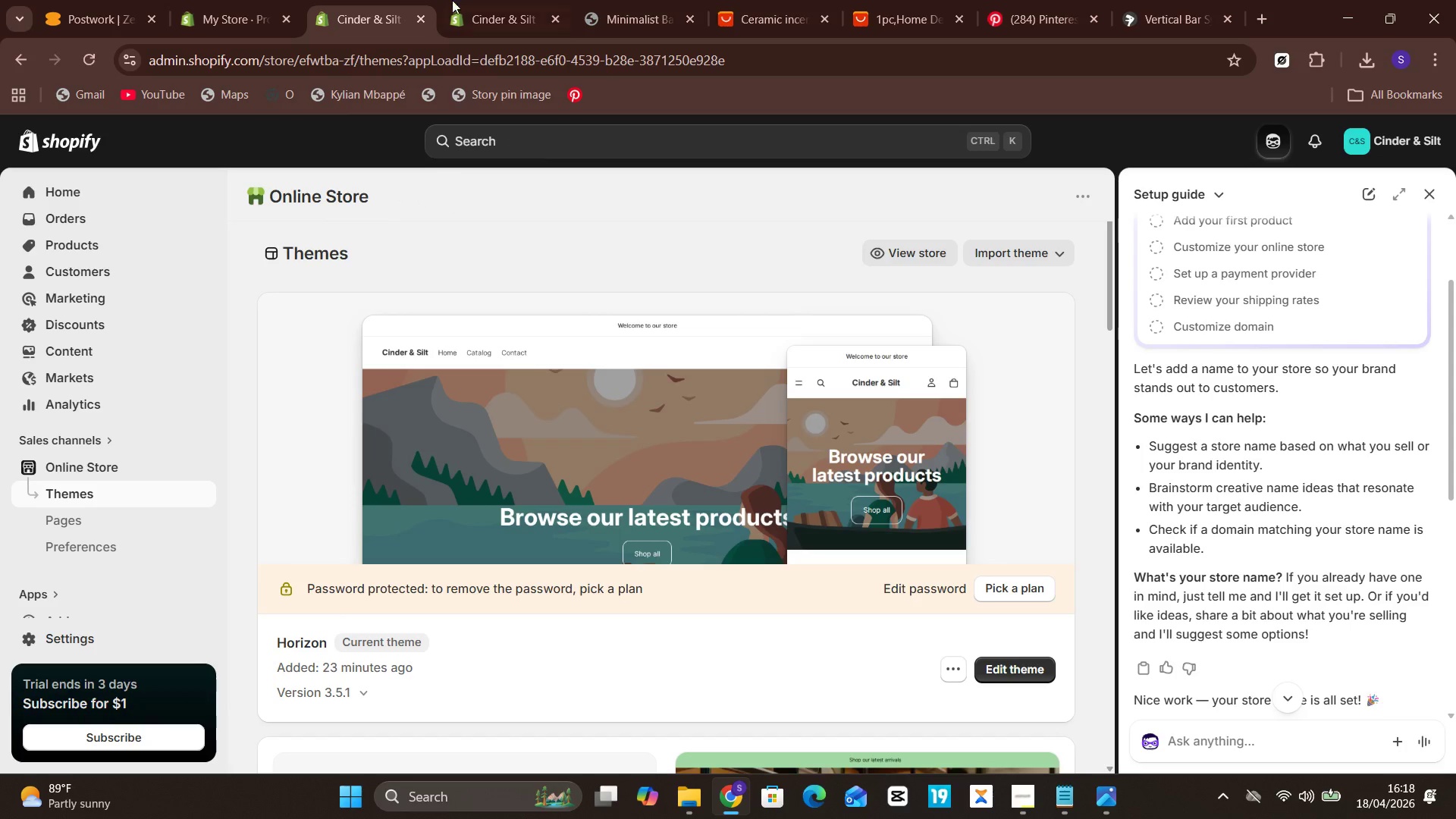 
left_click([467, 0])
 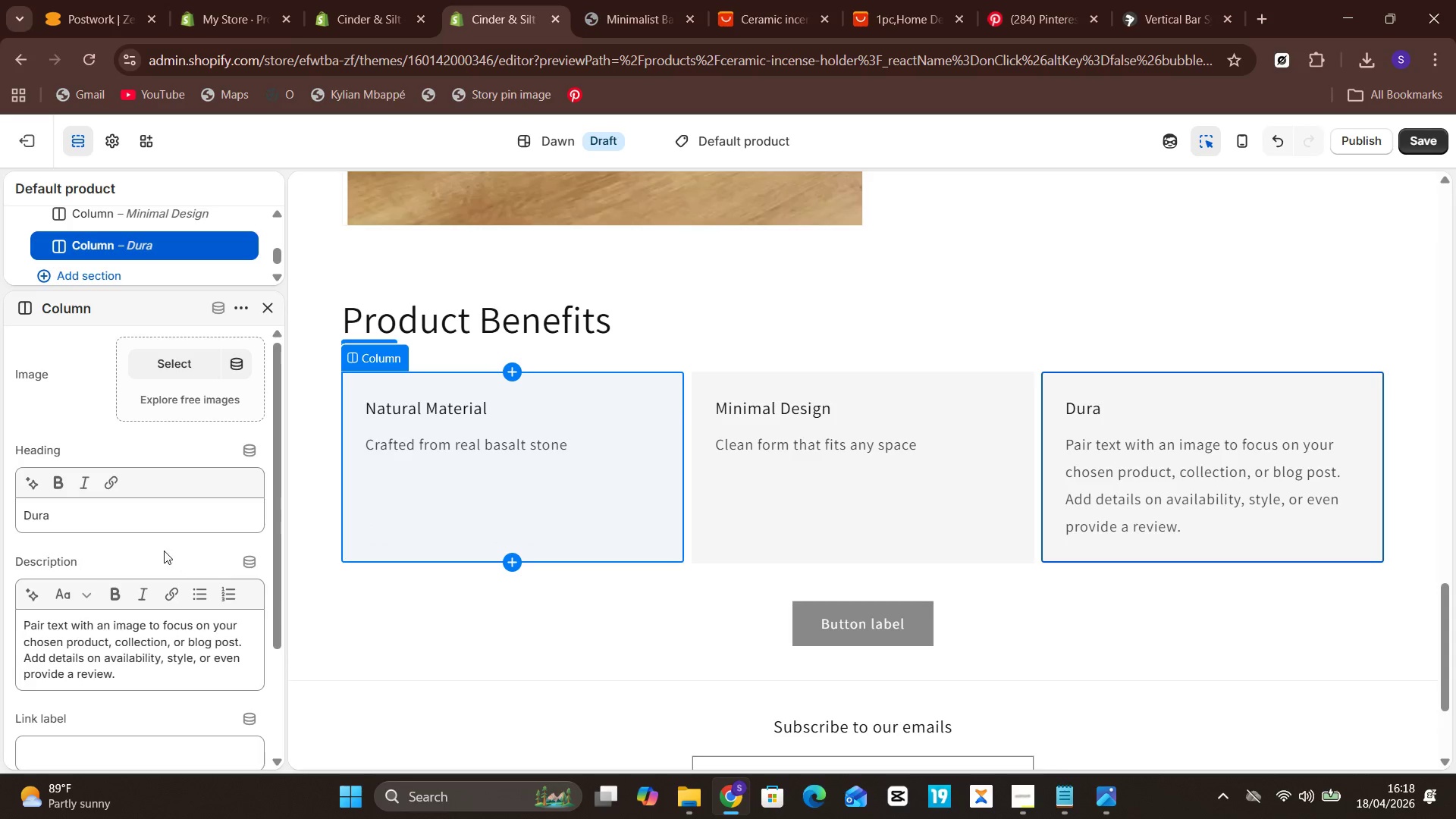 
left_click([152, 532])
 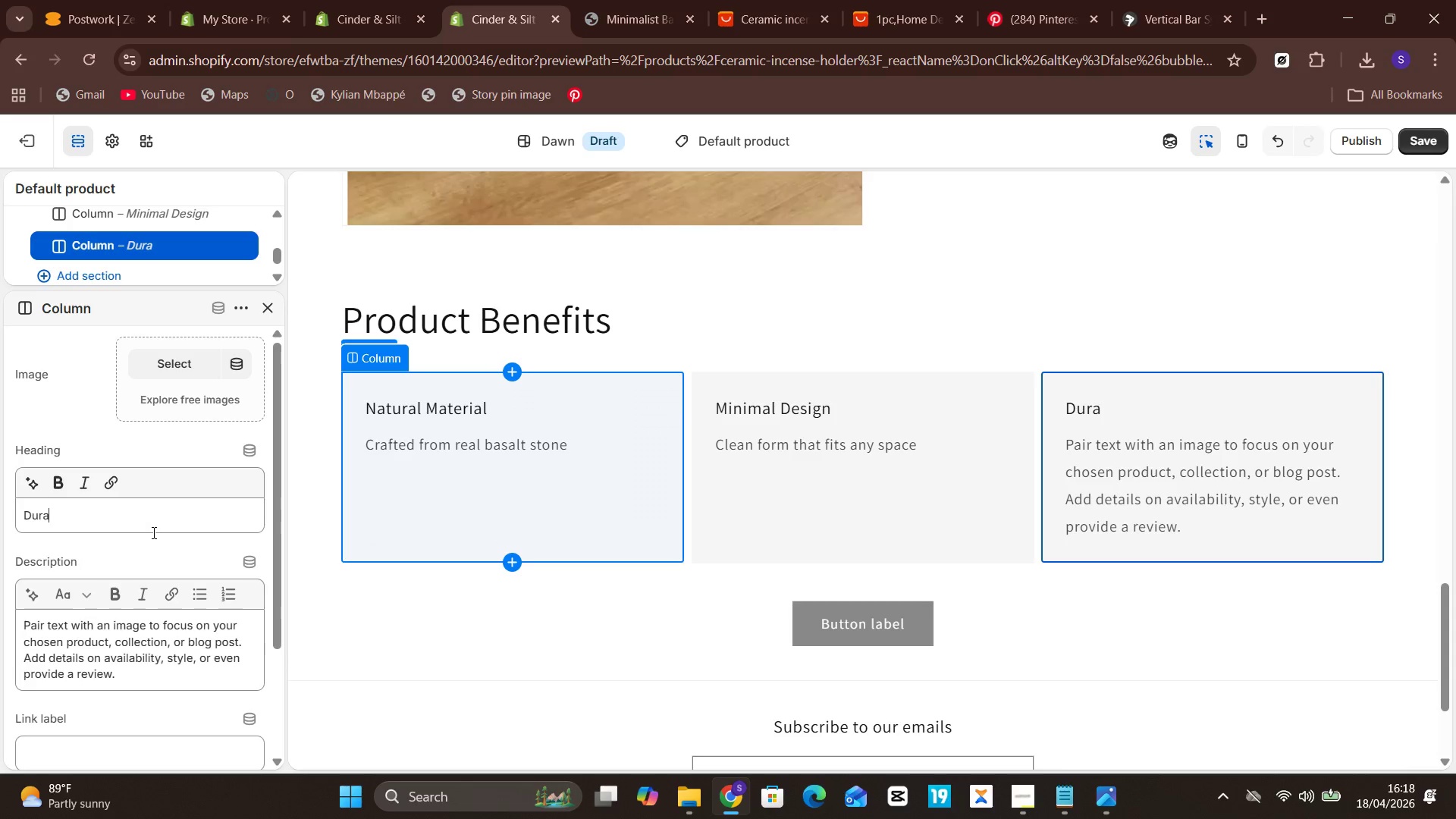 
key(Control+A)
 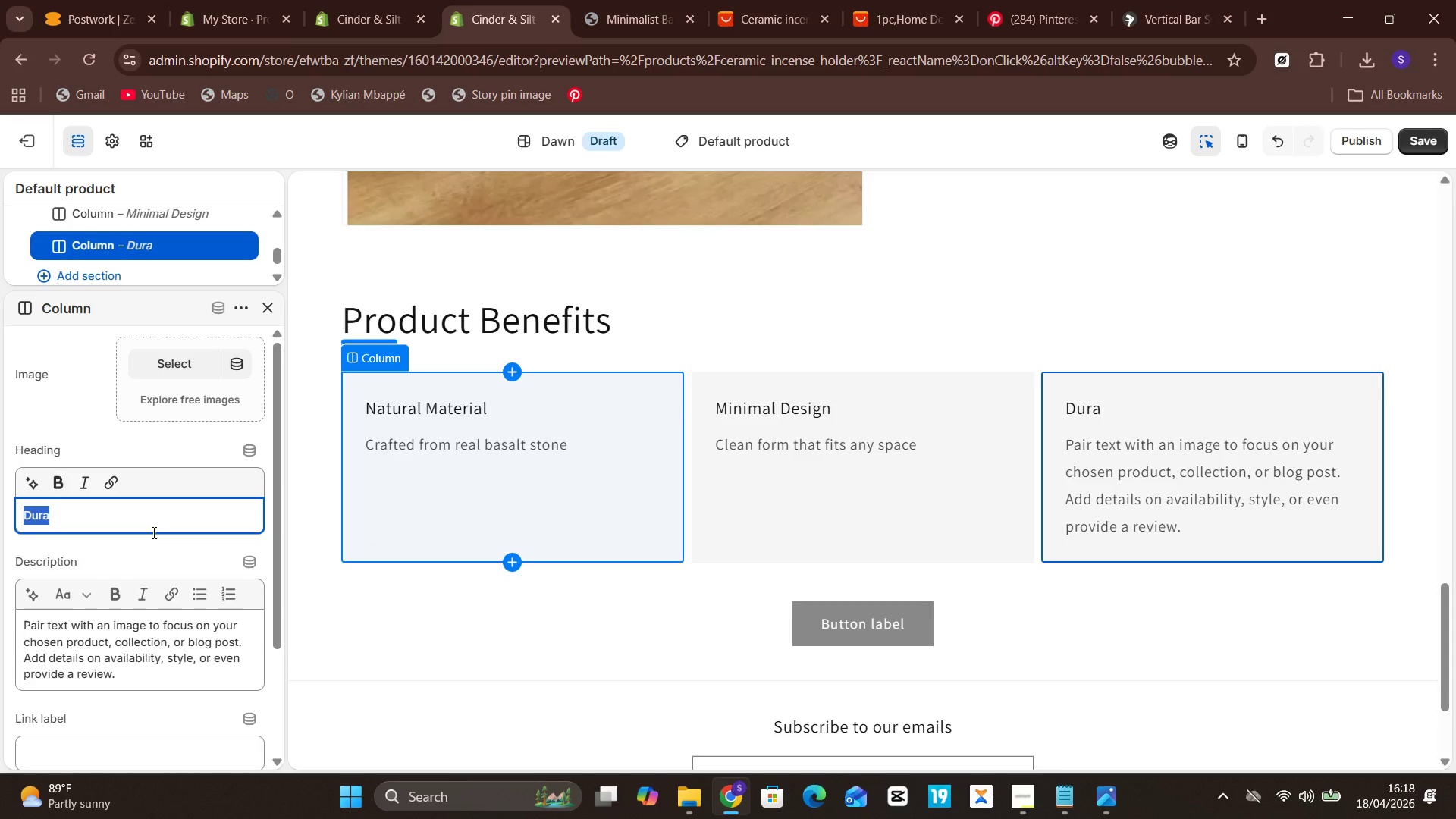 
type(Built to las)
key(Backspace)
key(Backspace)
key(Backspace)
type(Last )
 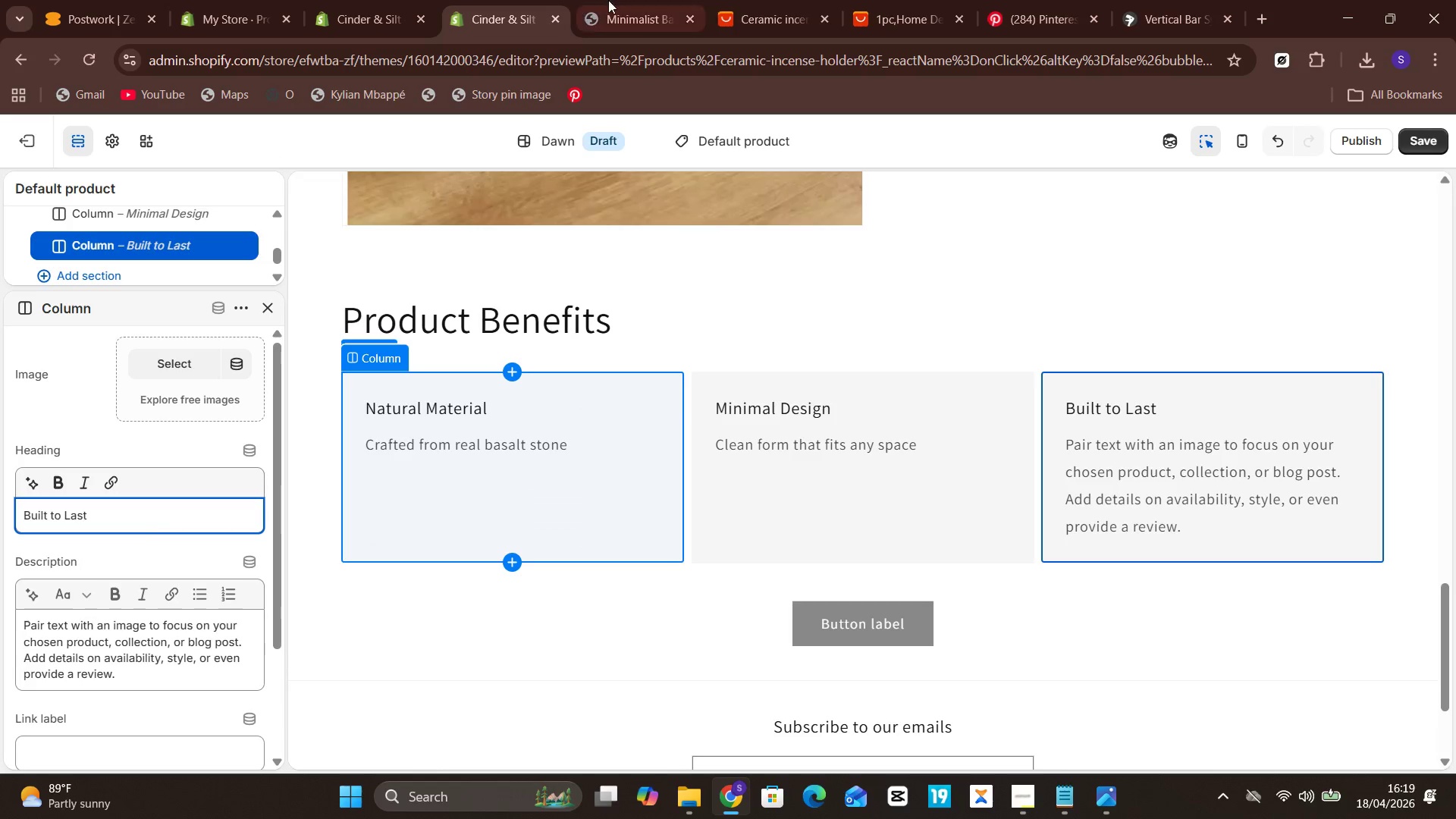 
left_click([639, 0])
 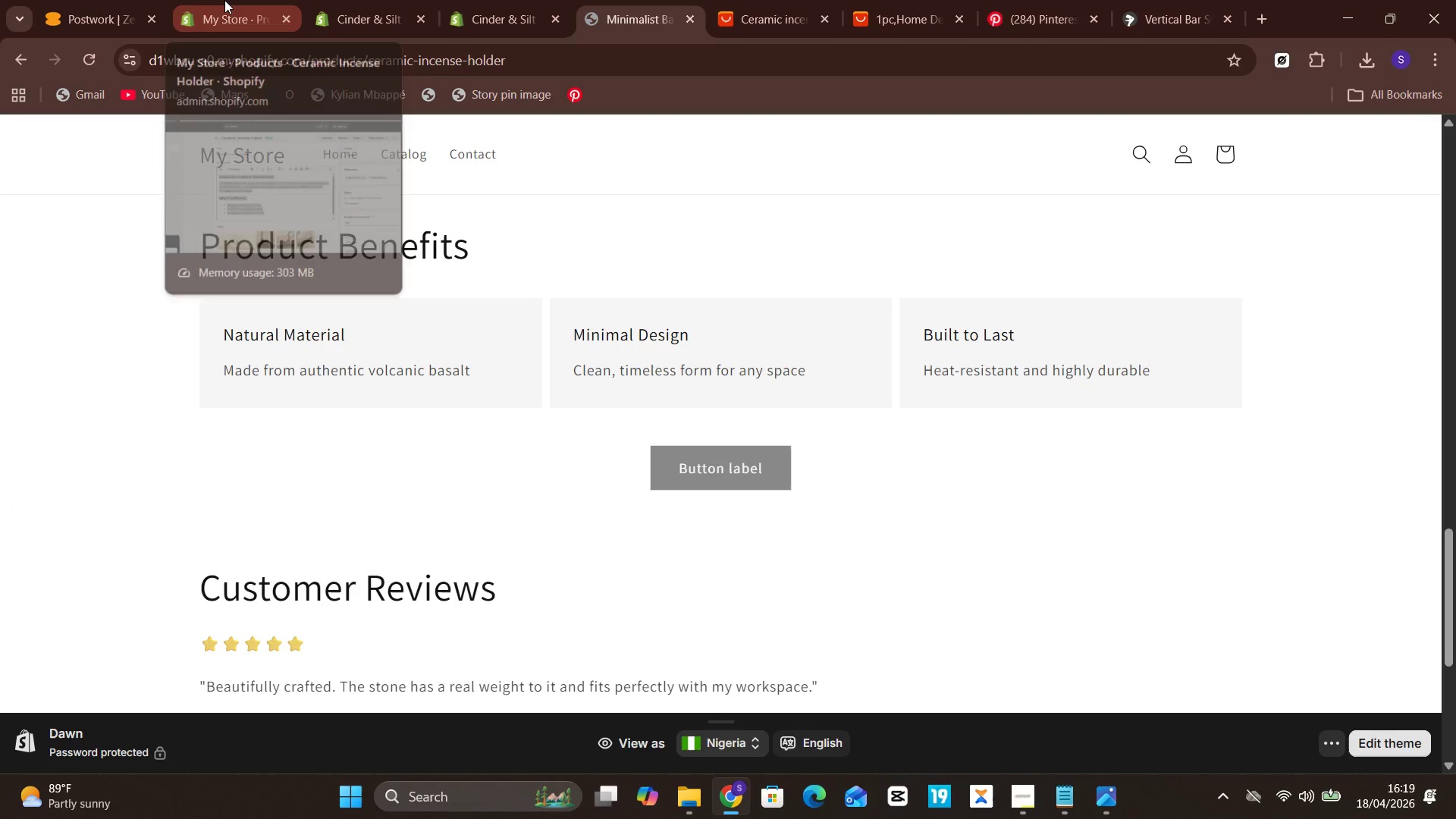 
left_click([339, 0])
 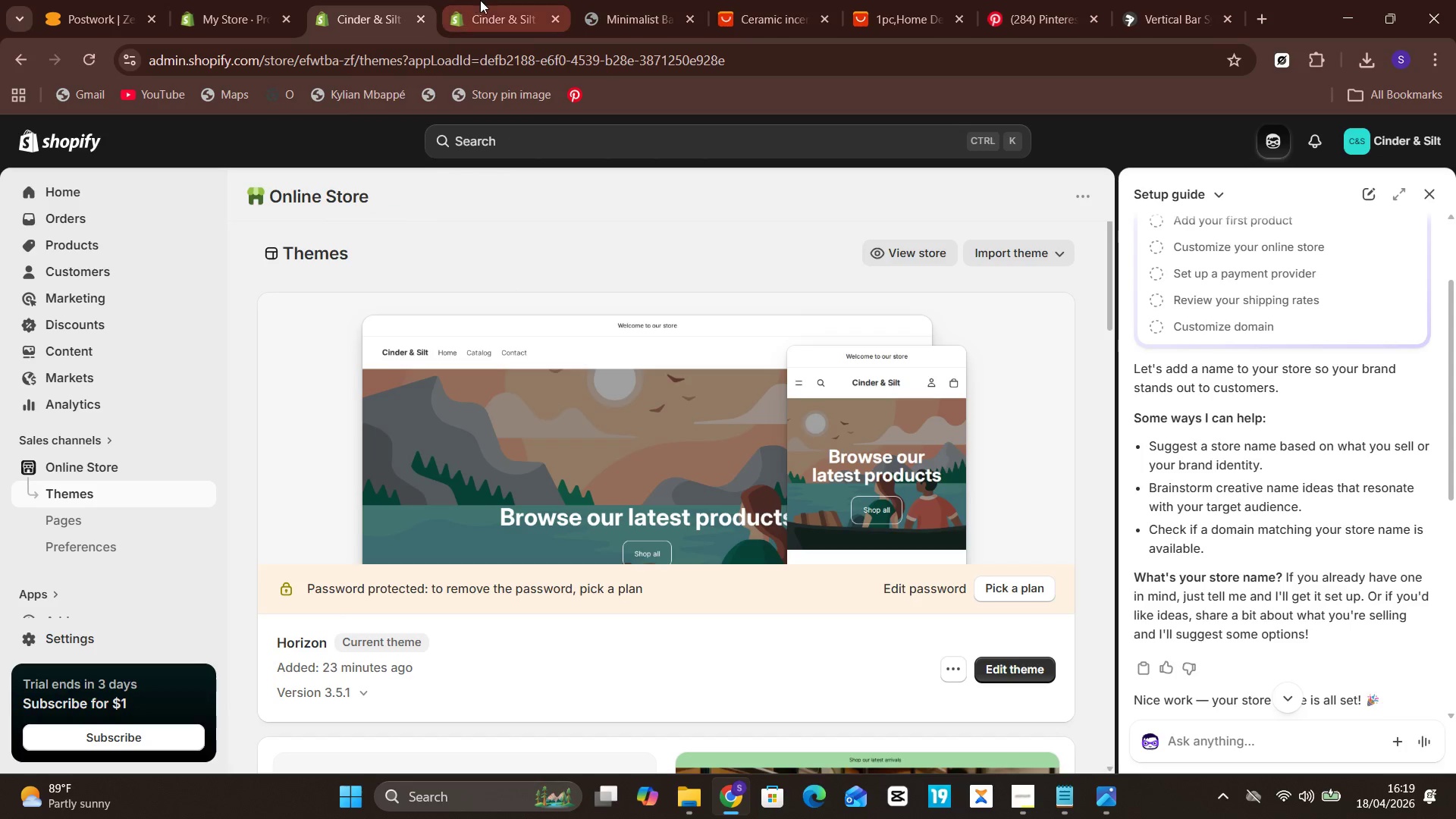 
left_click([481, 0])
 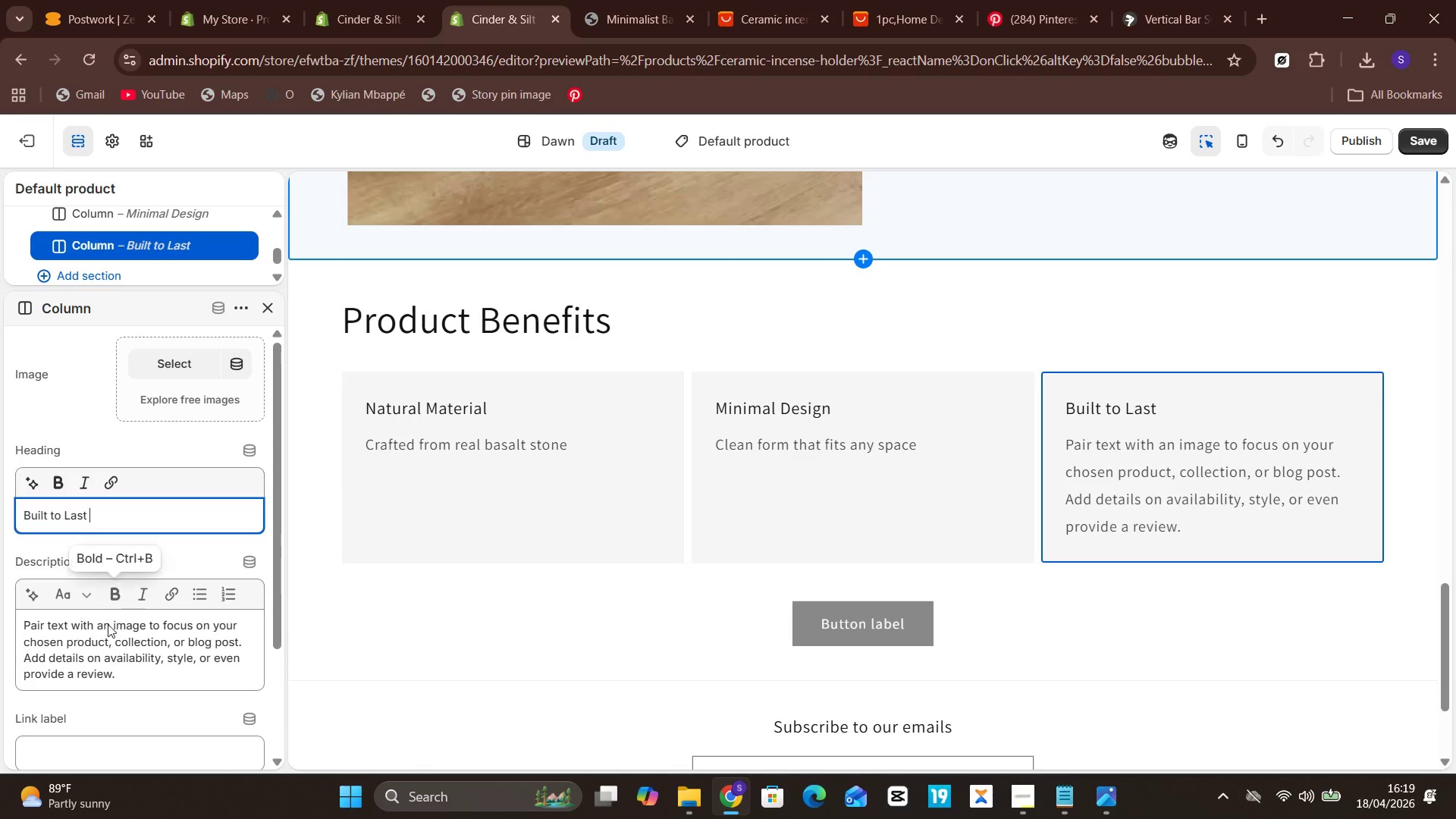 
left_click([103, 644])
 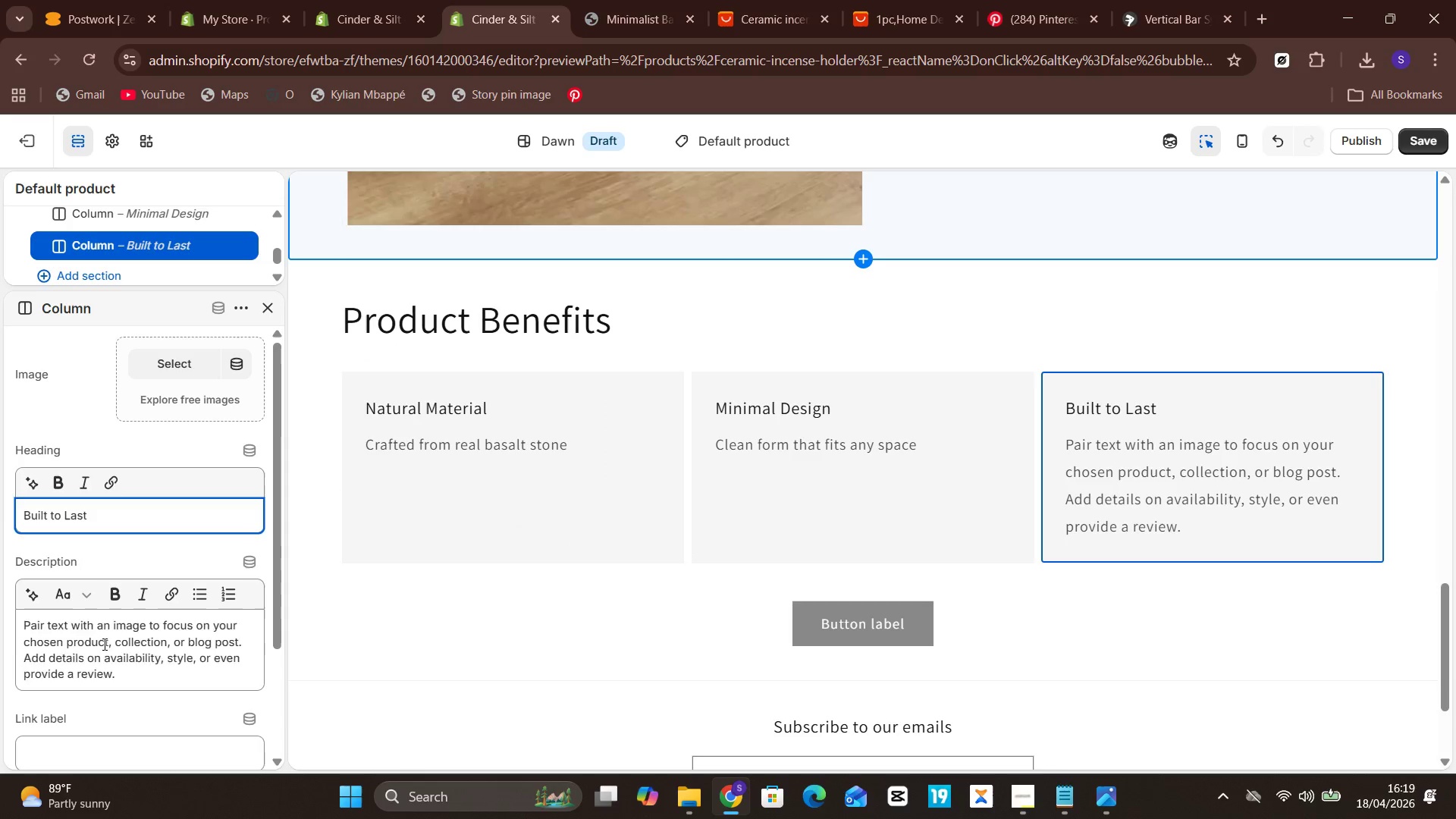 
key(Control+ControlLeft)
 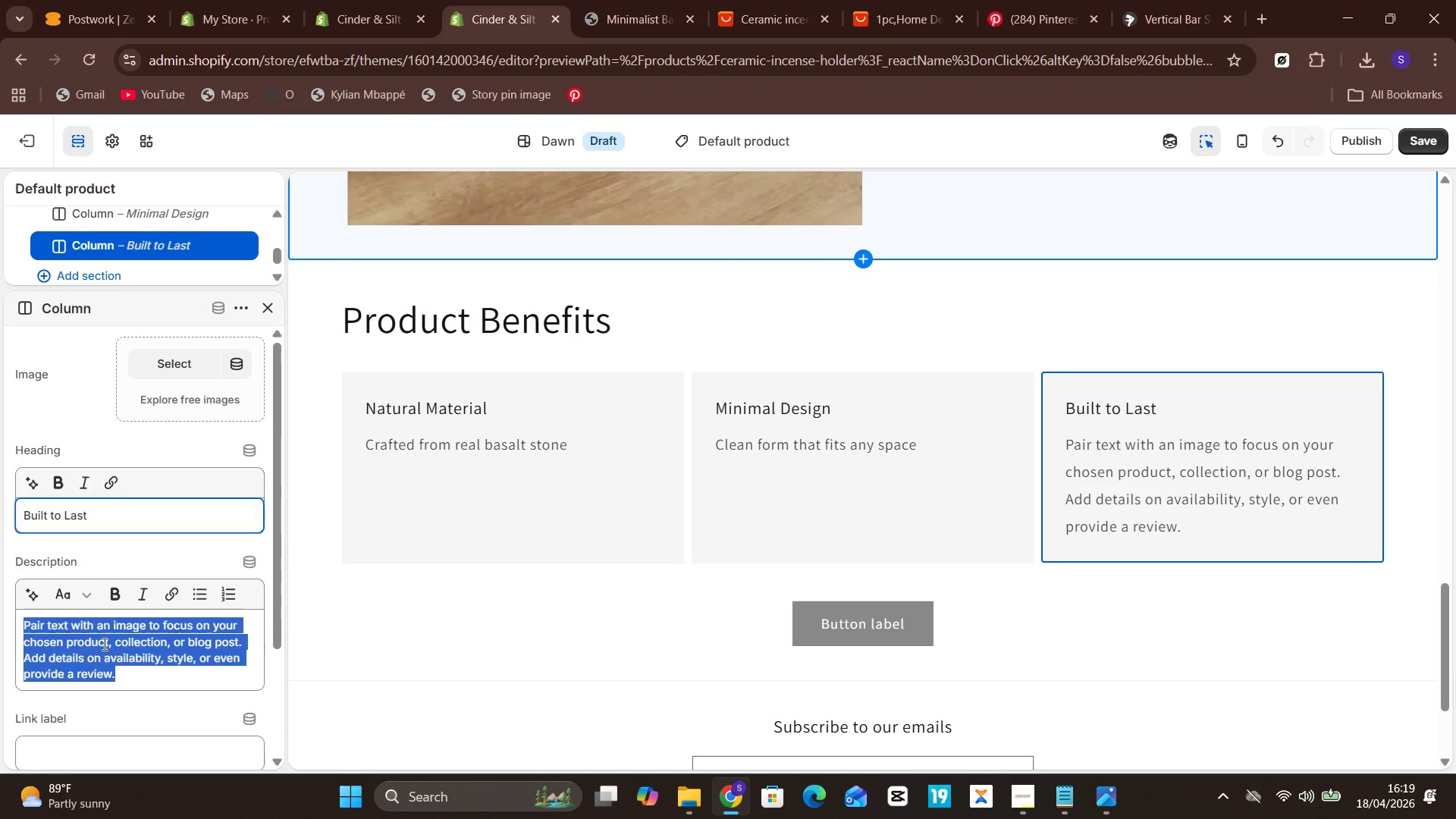 
key(Control+A)
 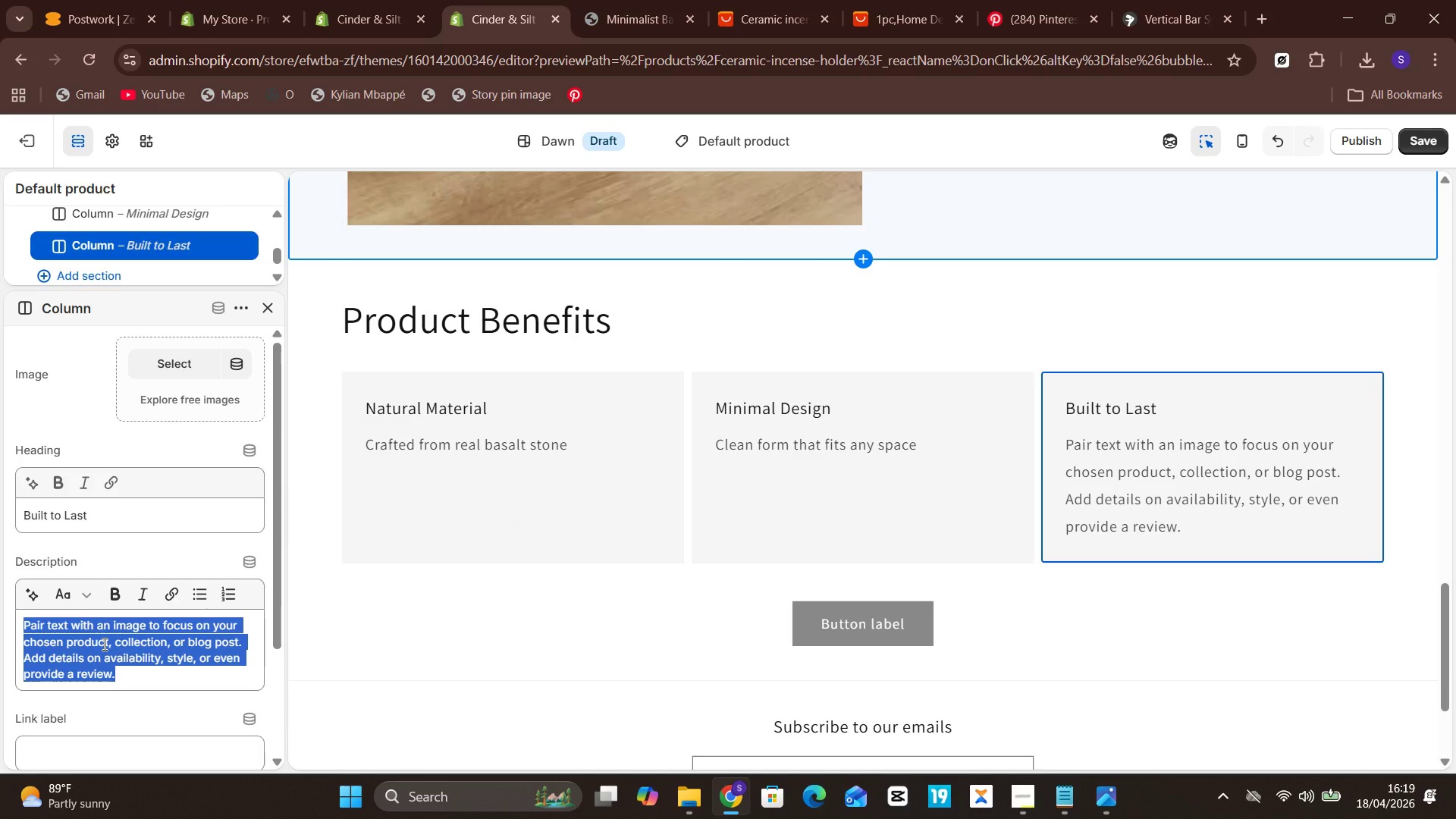 
type(Hw)
key(Backspace)
type(eat-resistant and long-lasting)
 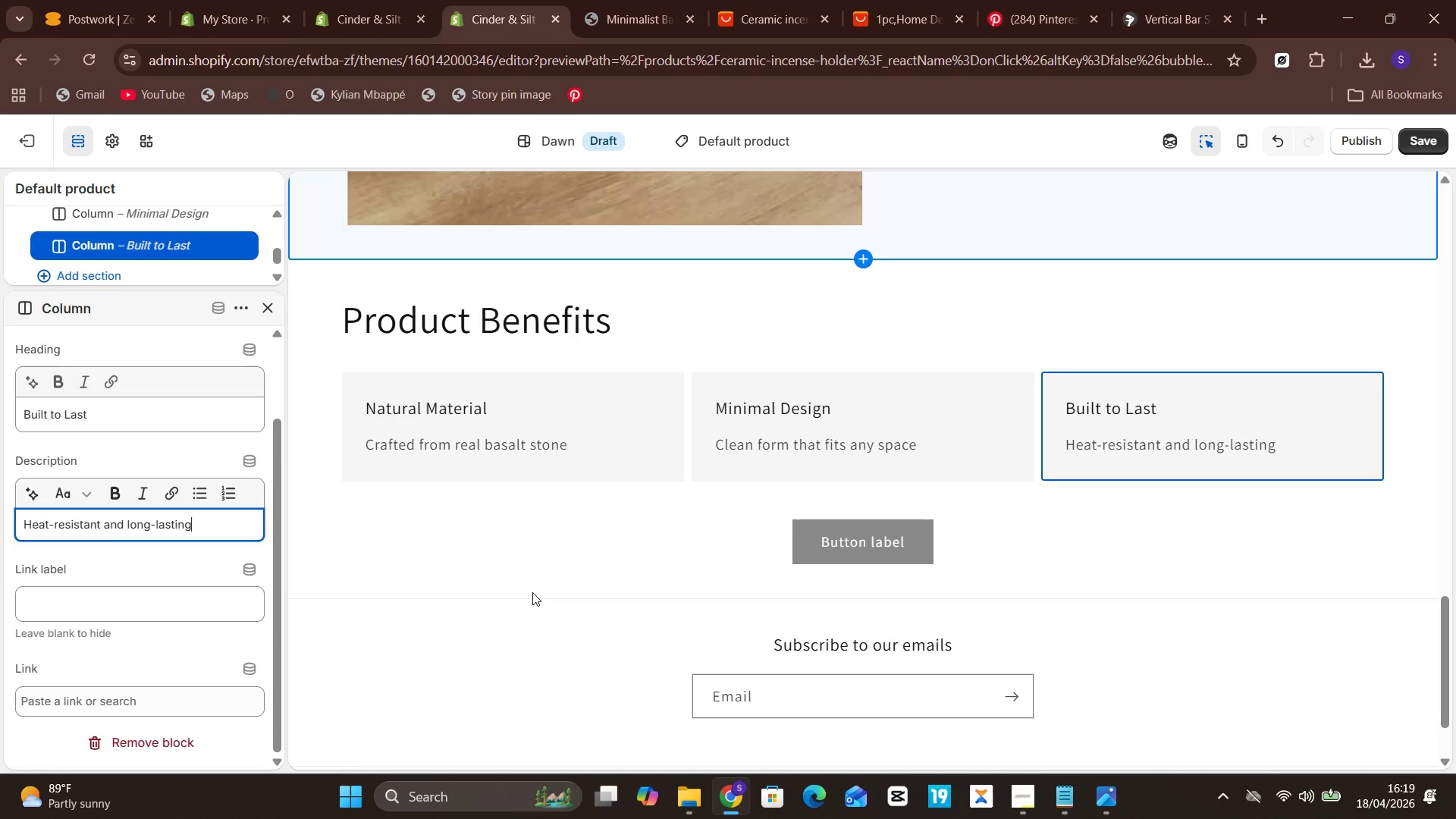 
left_click([783, 512])
 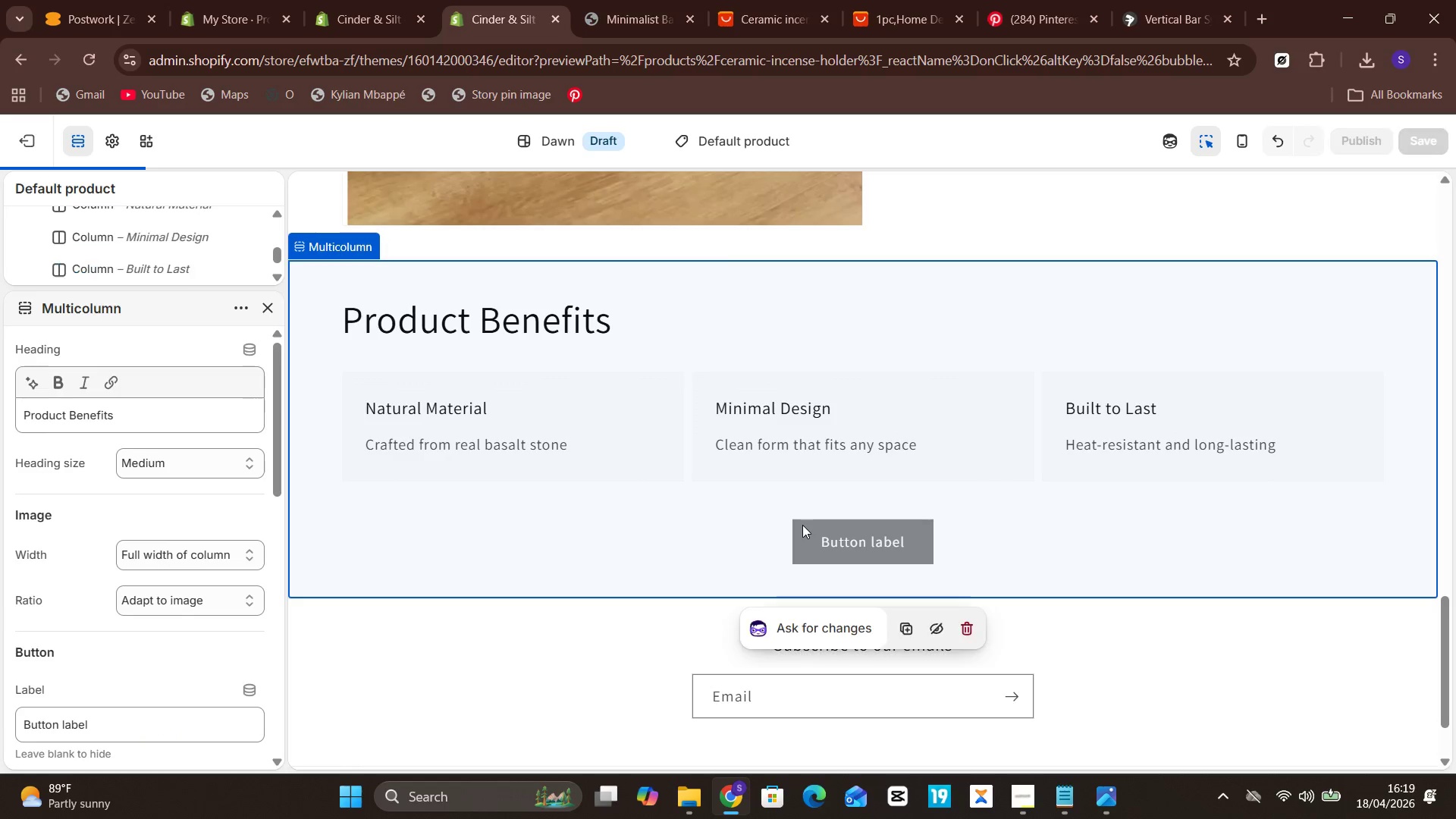 
left_click([802, 529])
 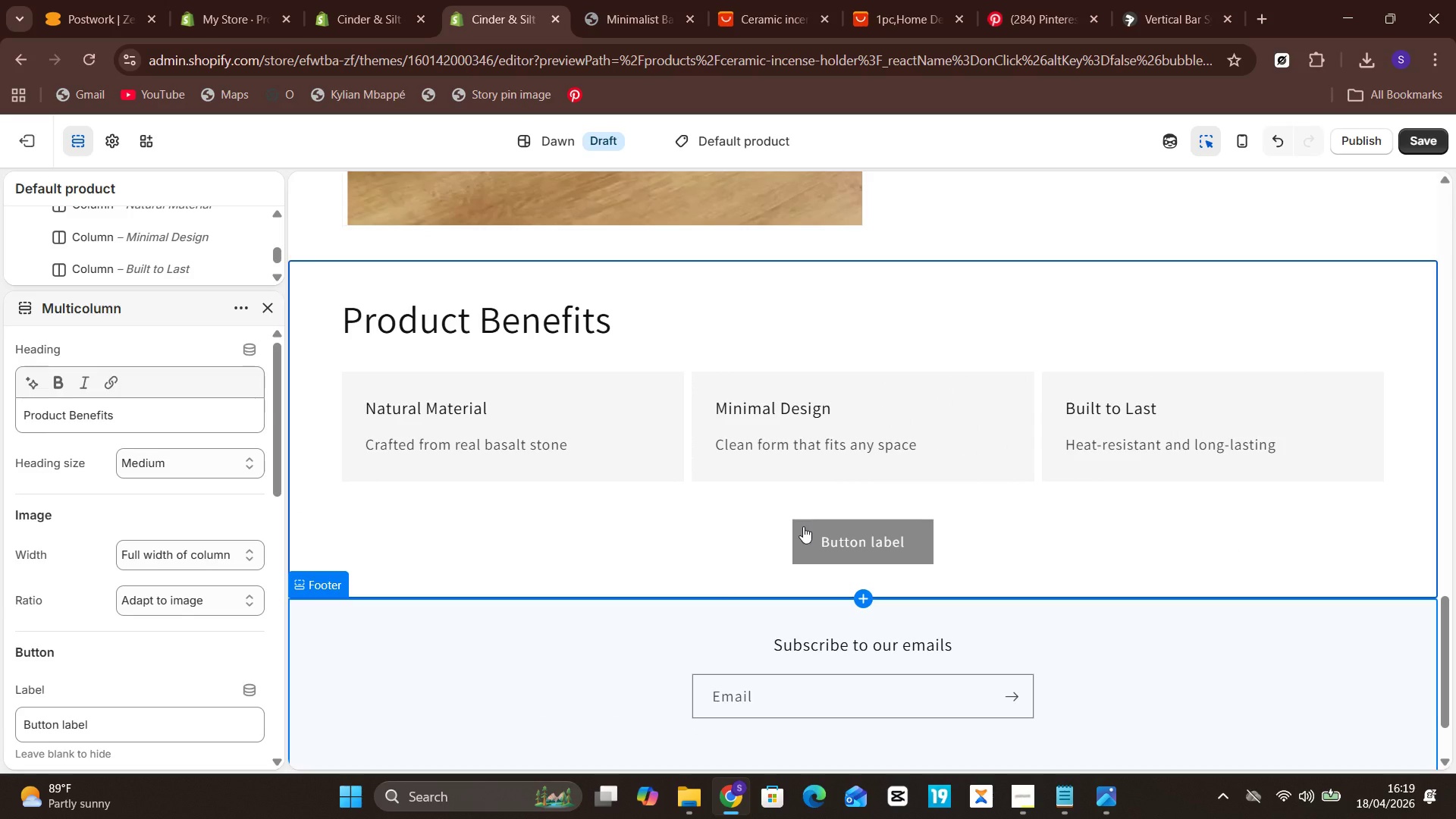 
wait(10.36)
 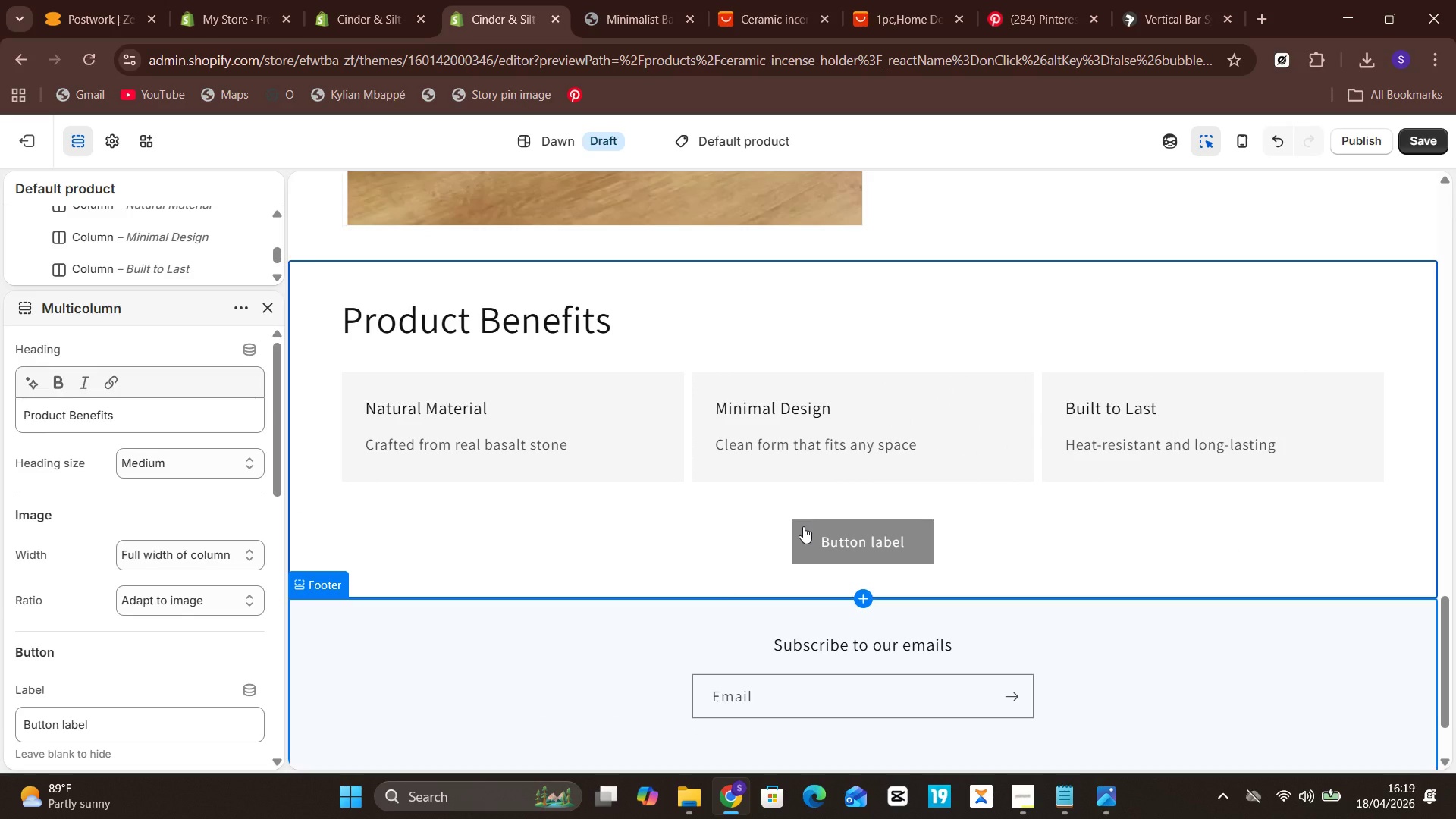 
left_click([264, 316])
 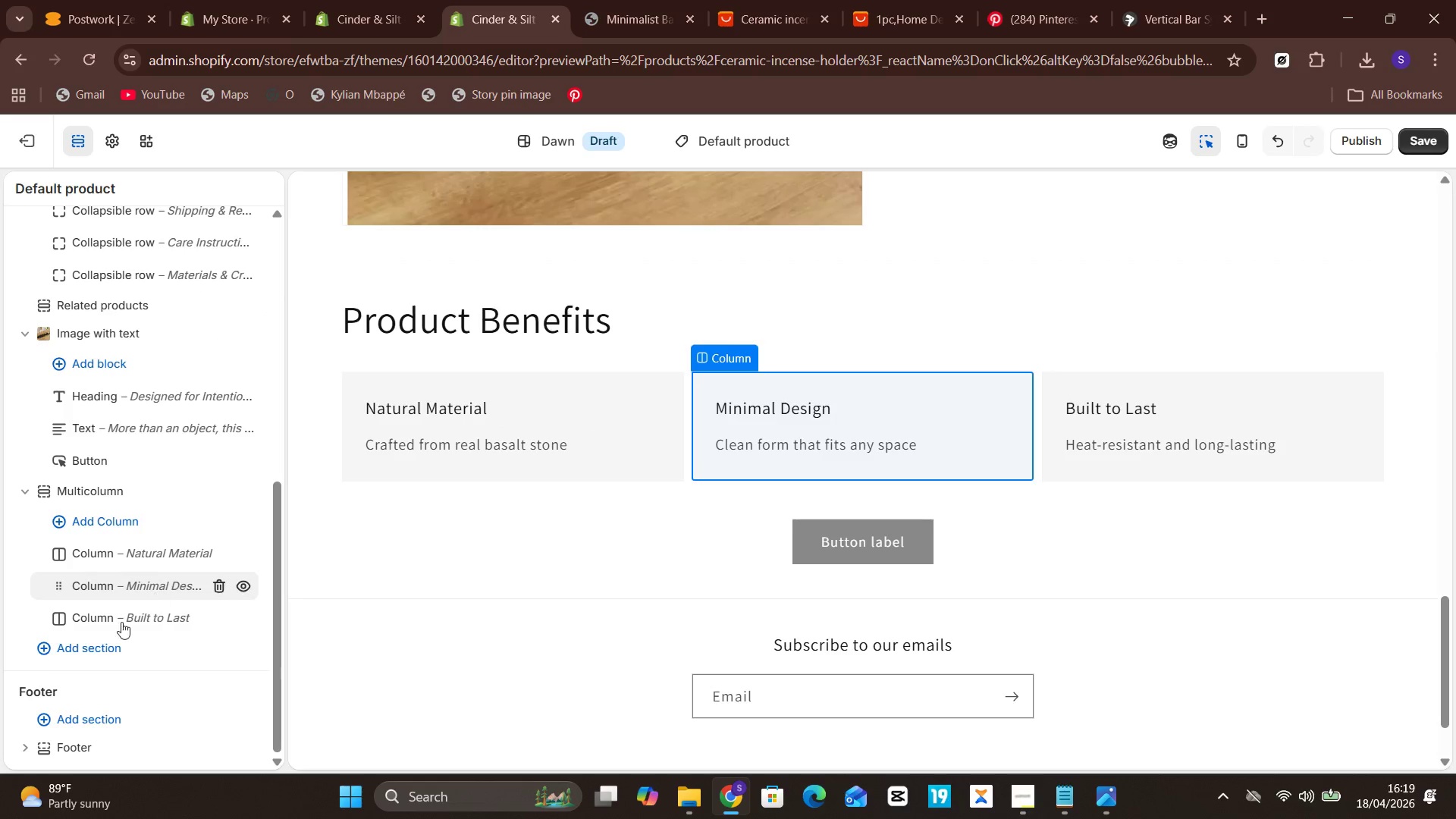 
left_click([90, 659])
 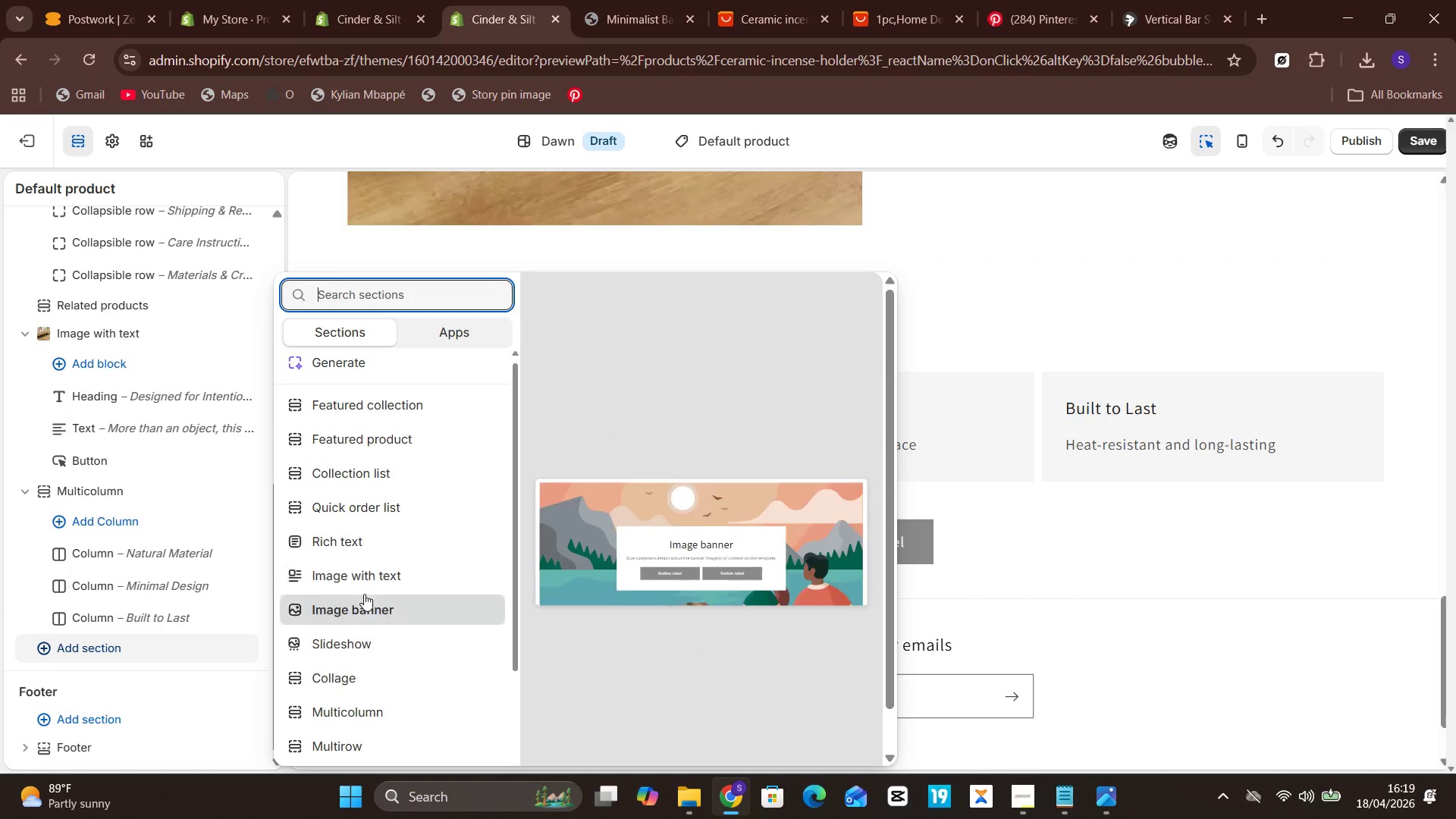 
left_click([377, 539])
 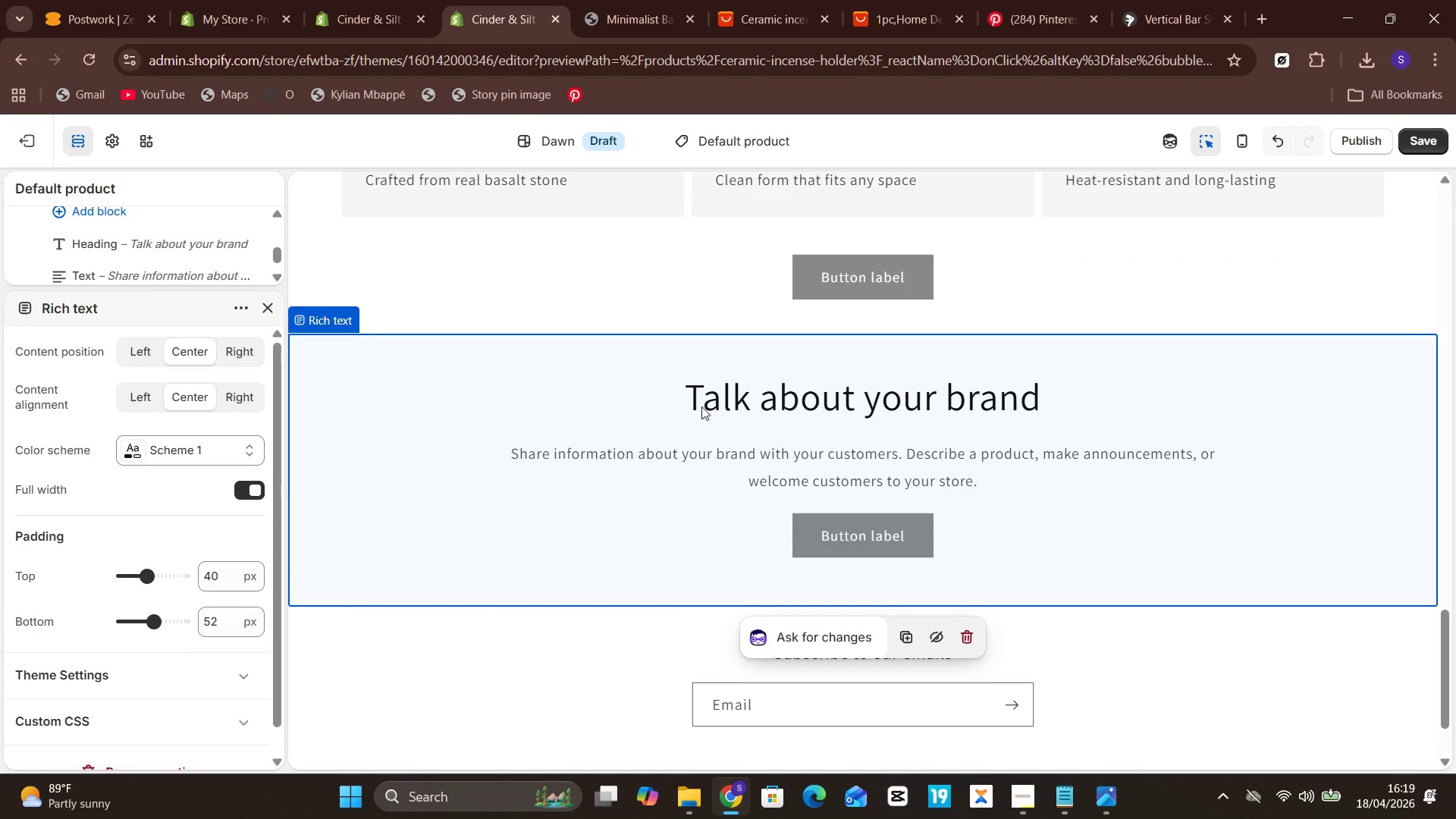 
wait(8.19)
 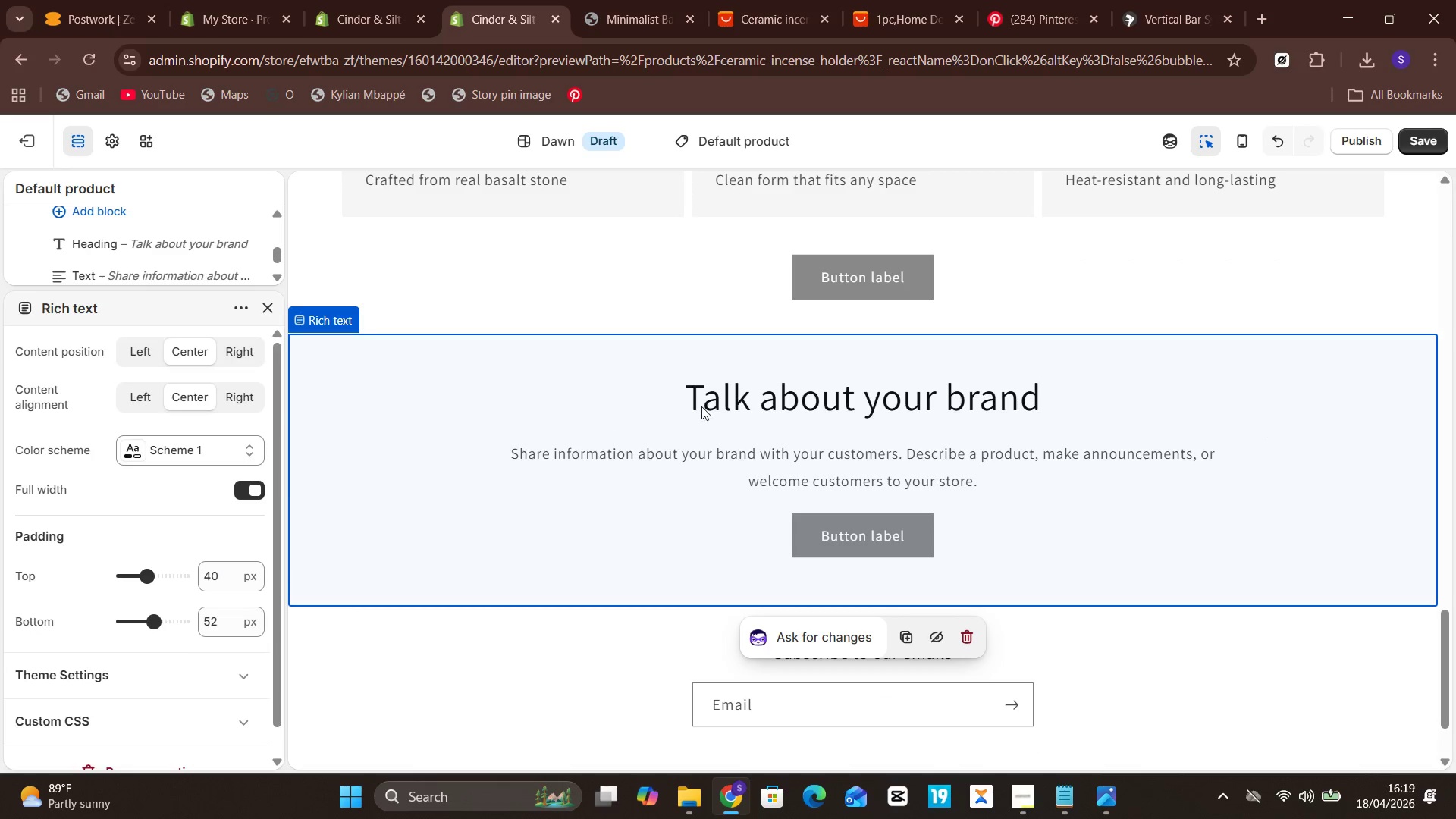 
left_click([144, 359])
 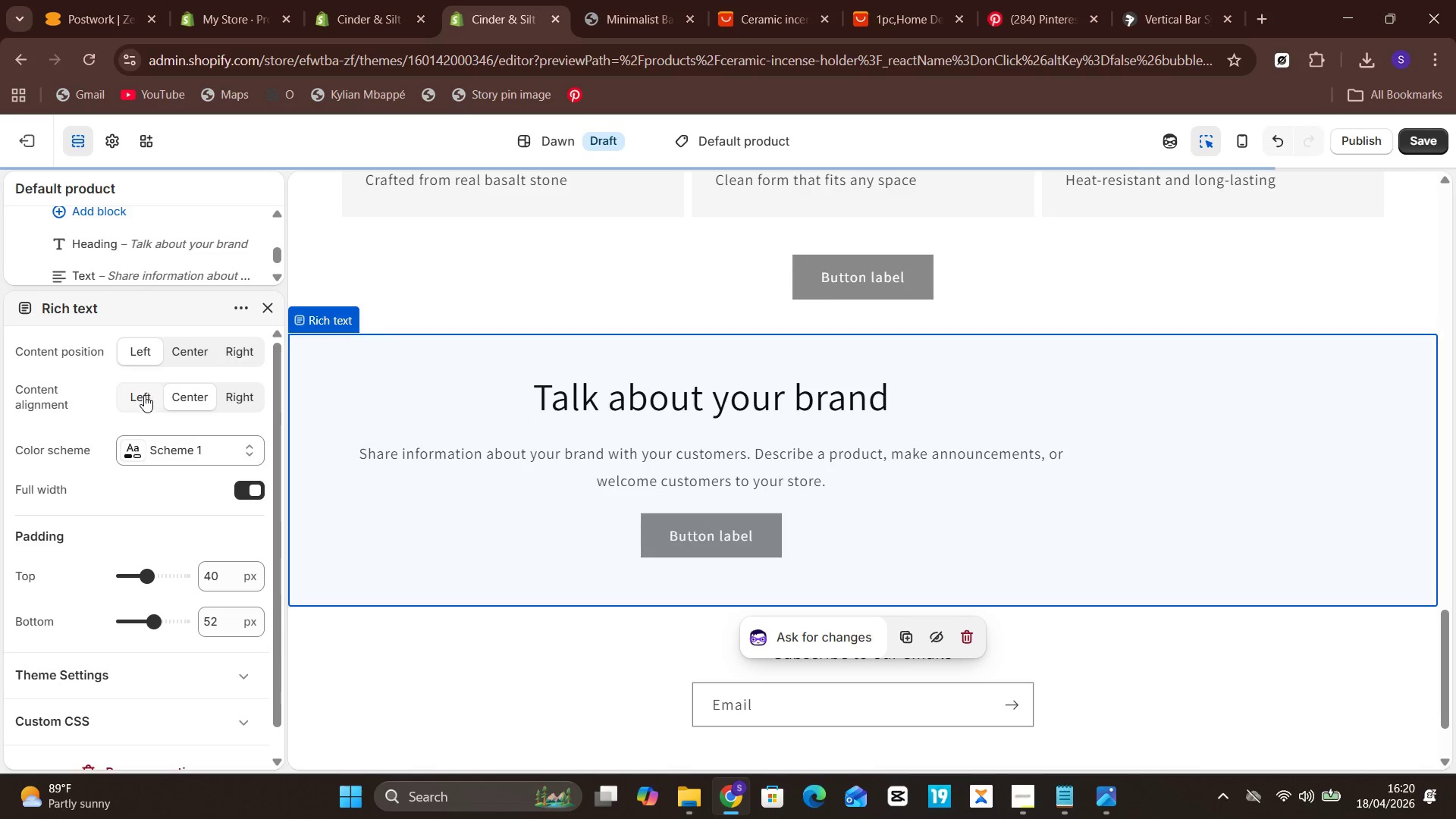 
left_click([144, 398])
 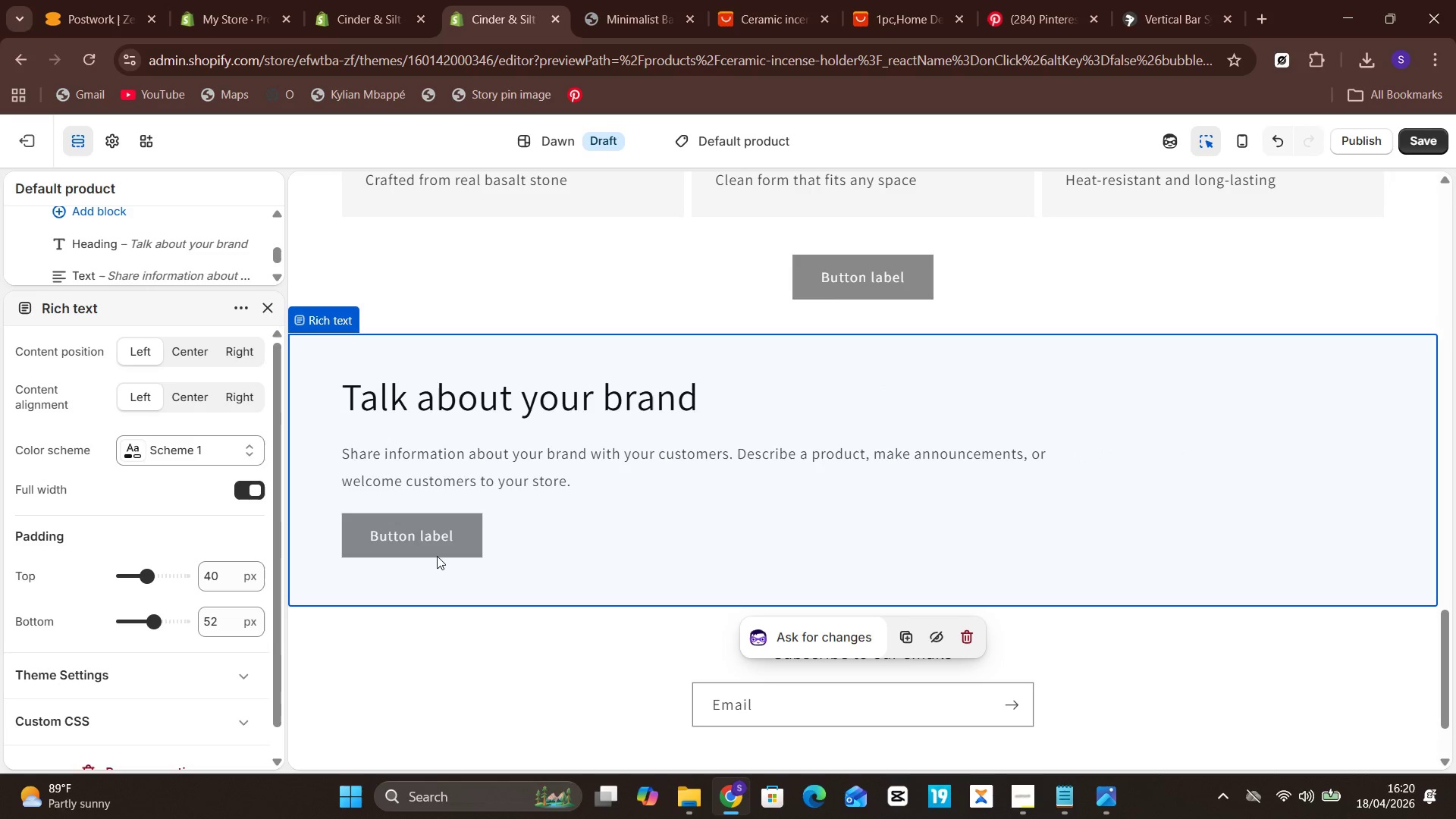 
left_click([445, 540])
 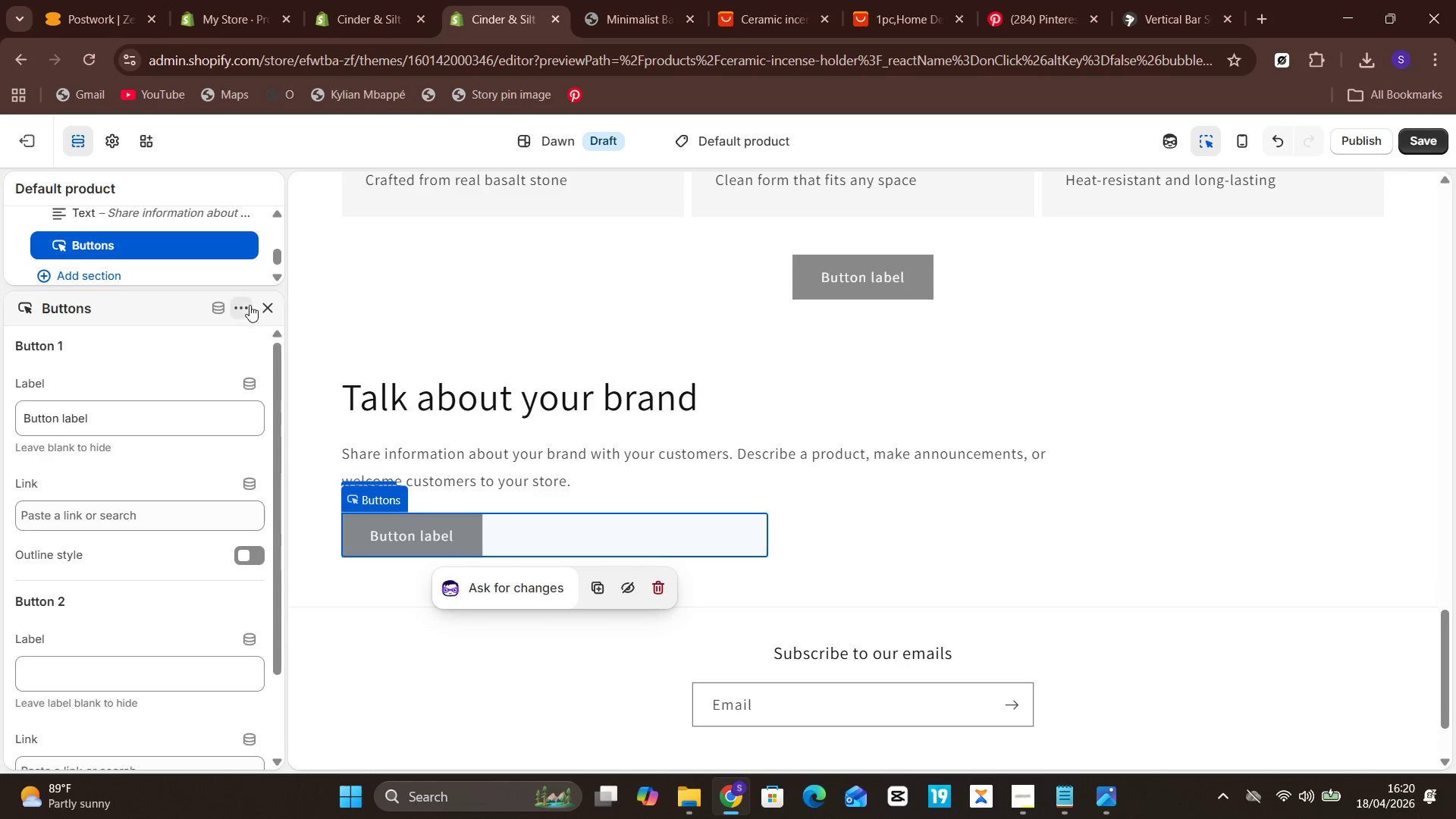 
wait(5.16)
 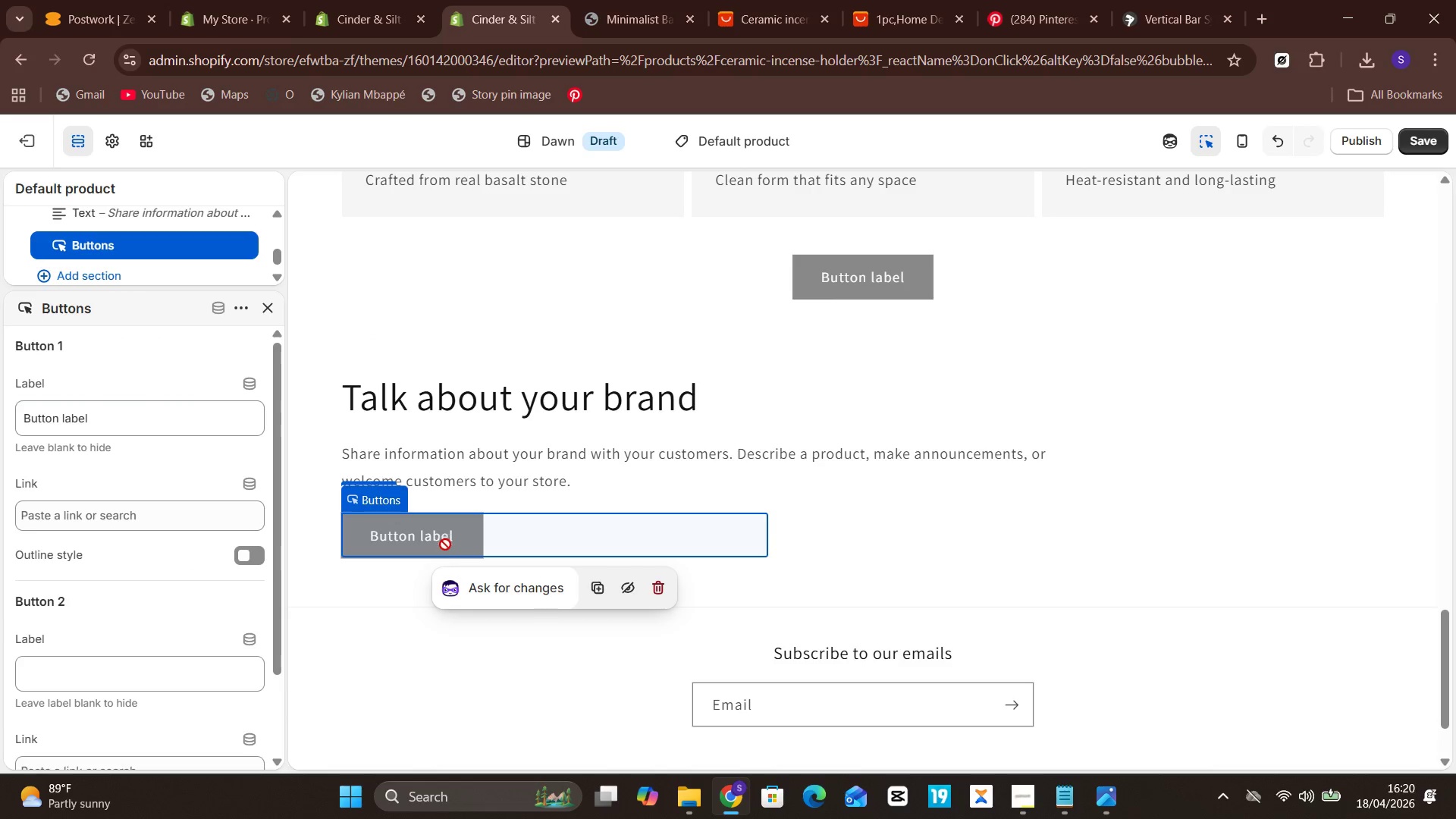 
left_click([246, 301])
 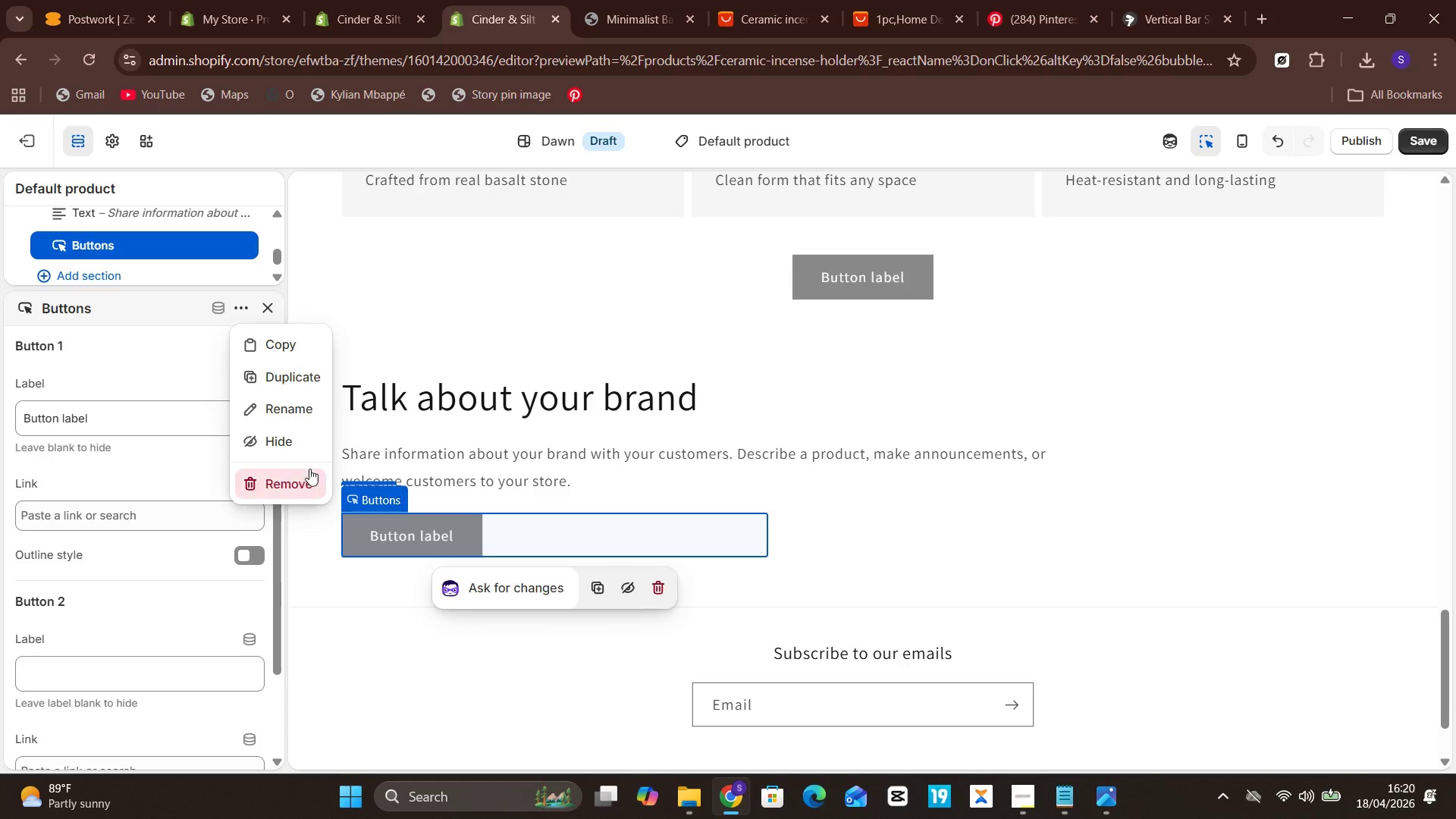 
left_click([309, 471])
 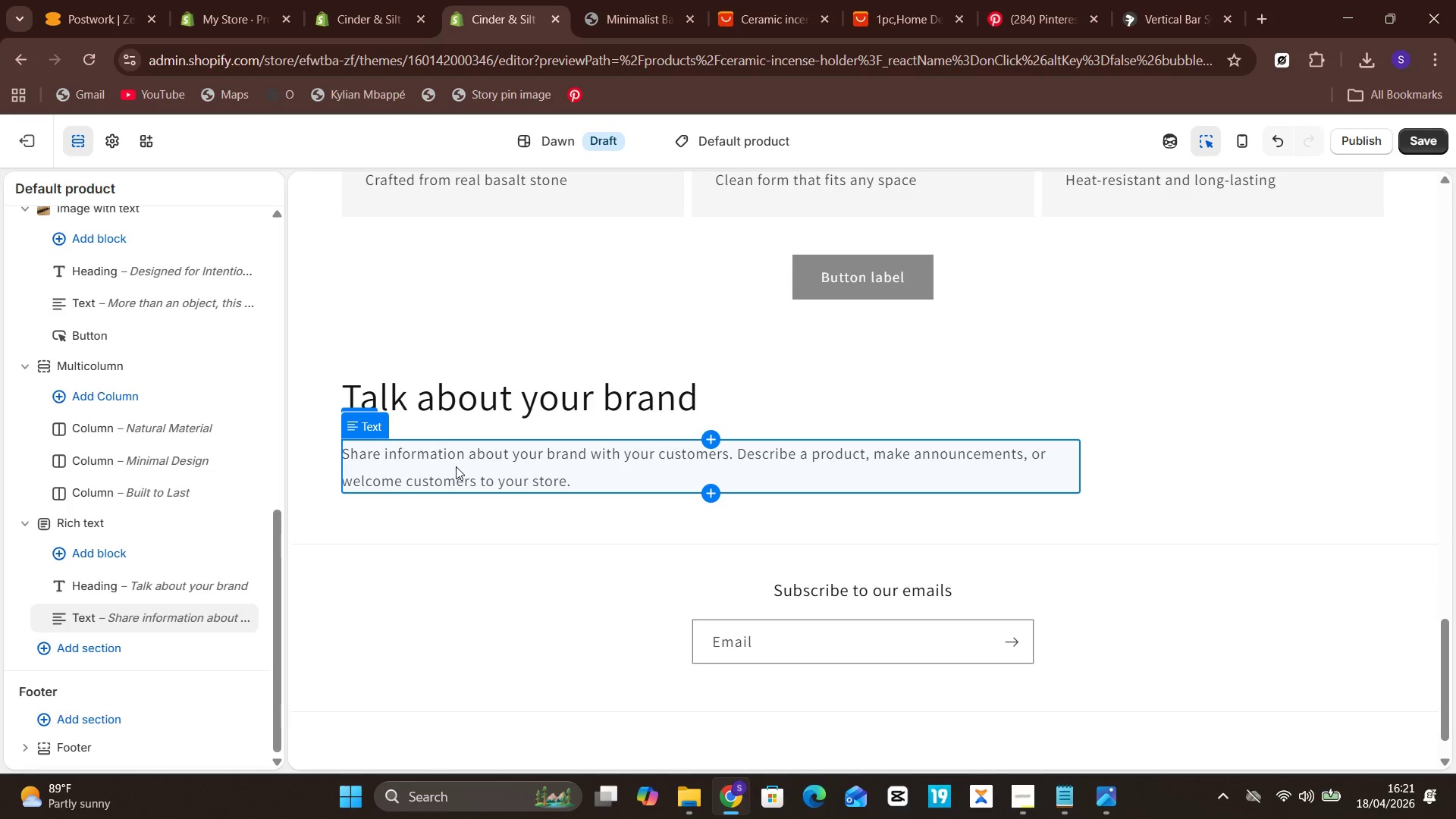 
wait(87.31)
 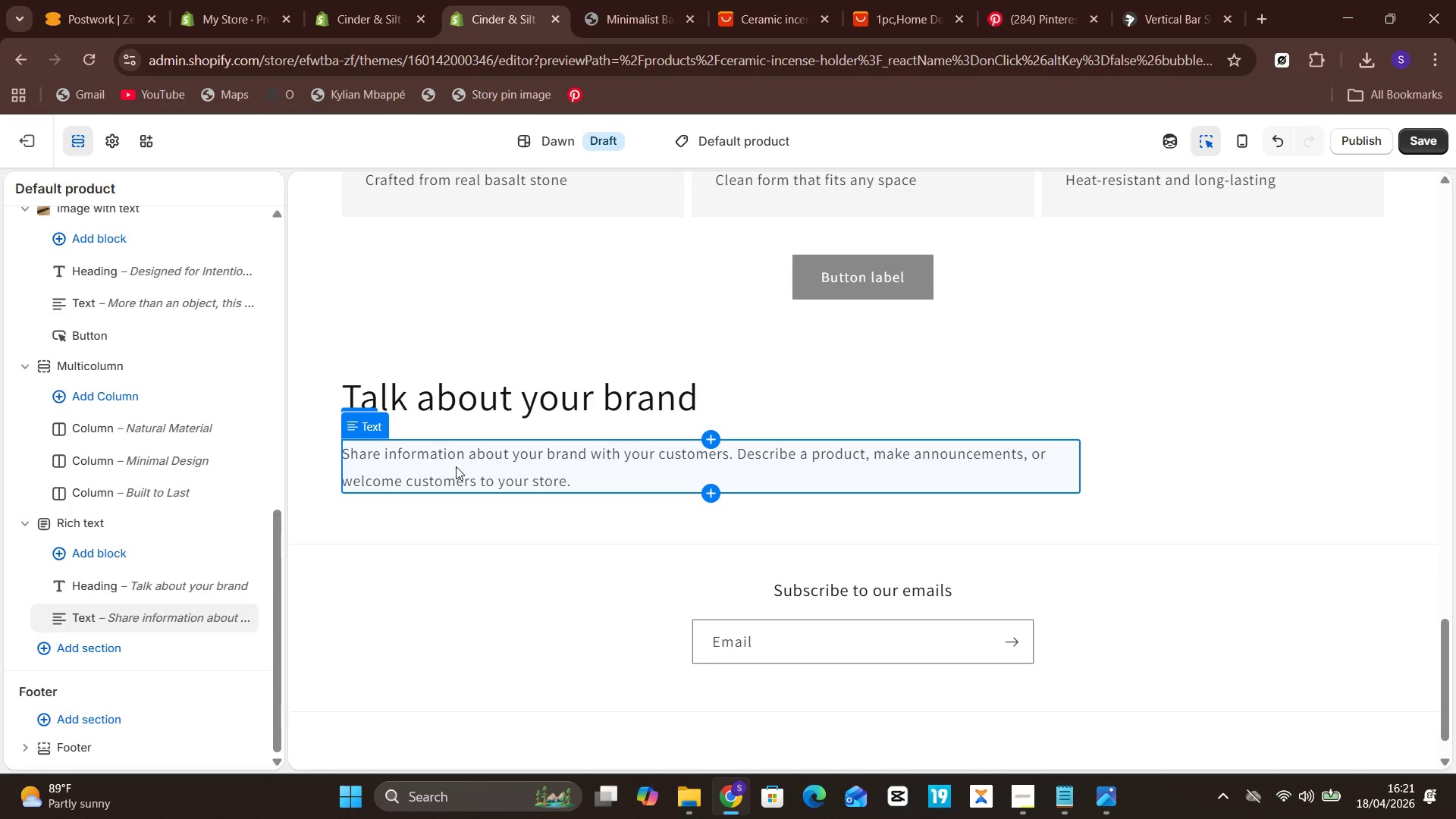 
left_click([544, 416])
 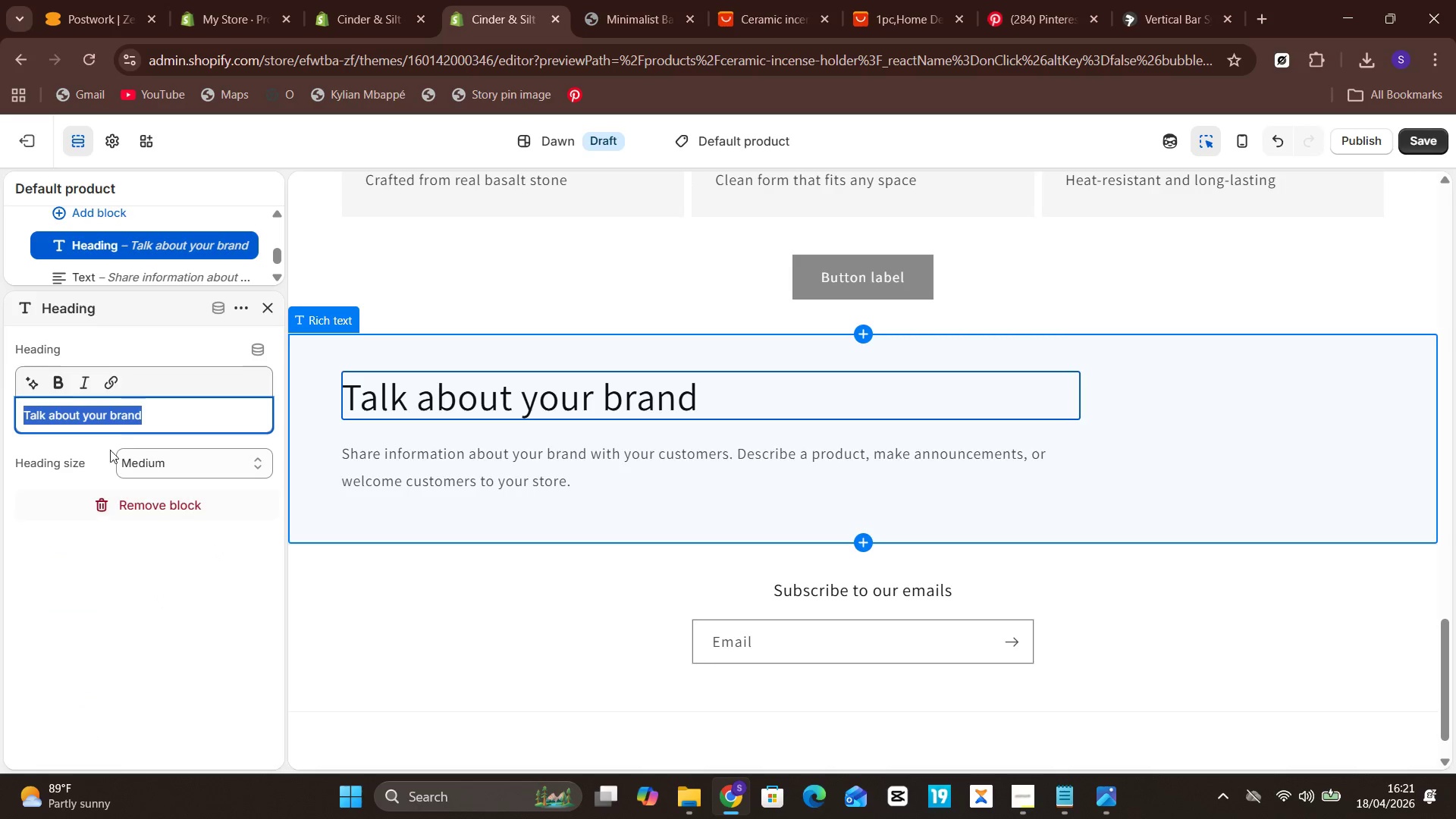 
type(Customer Reviews)
 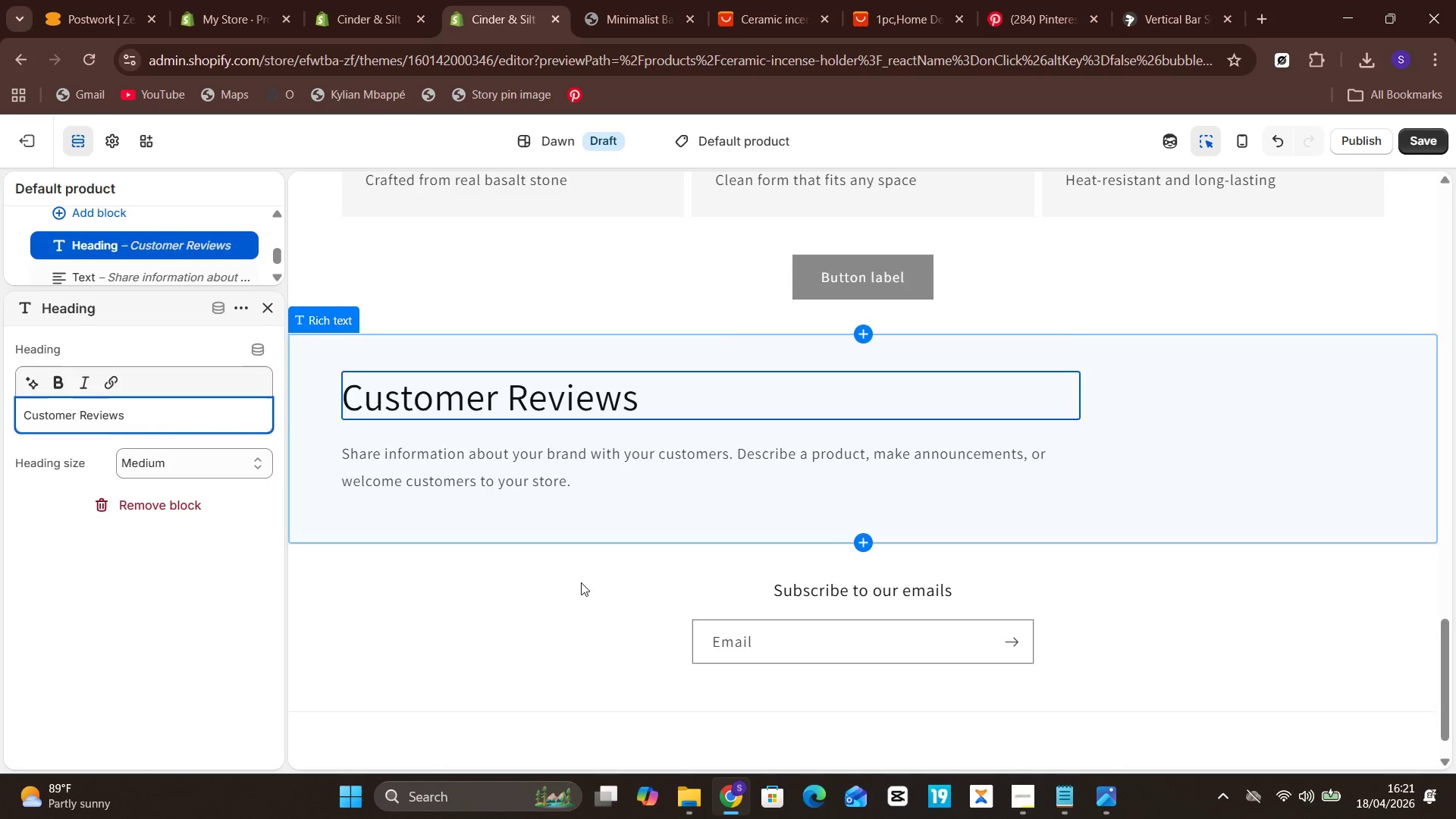 
left_click([579, 499])
 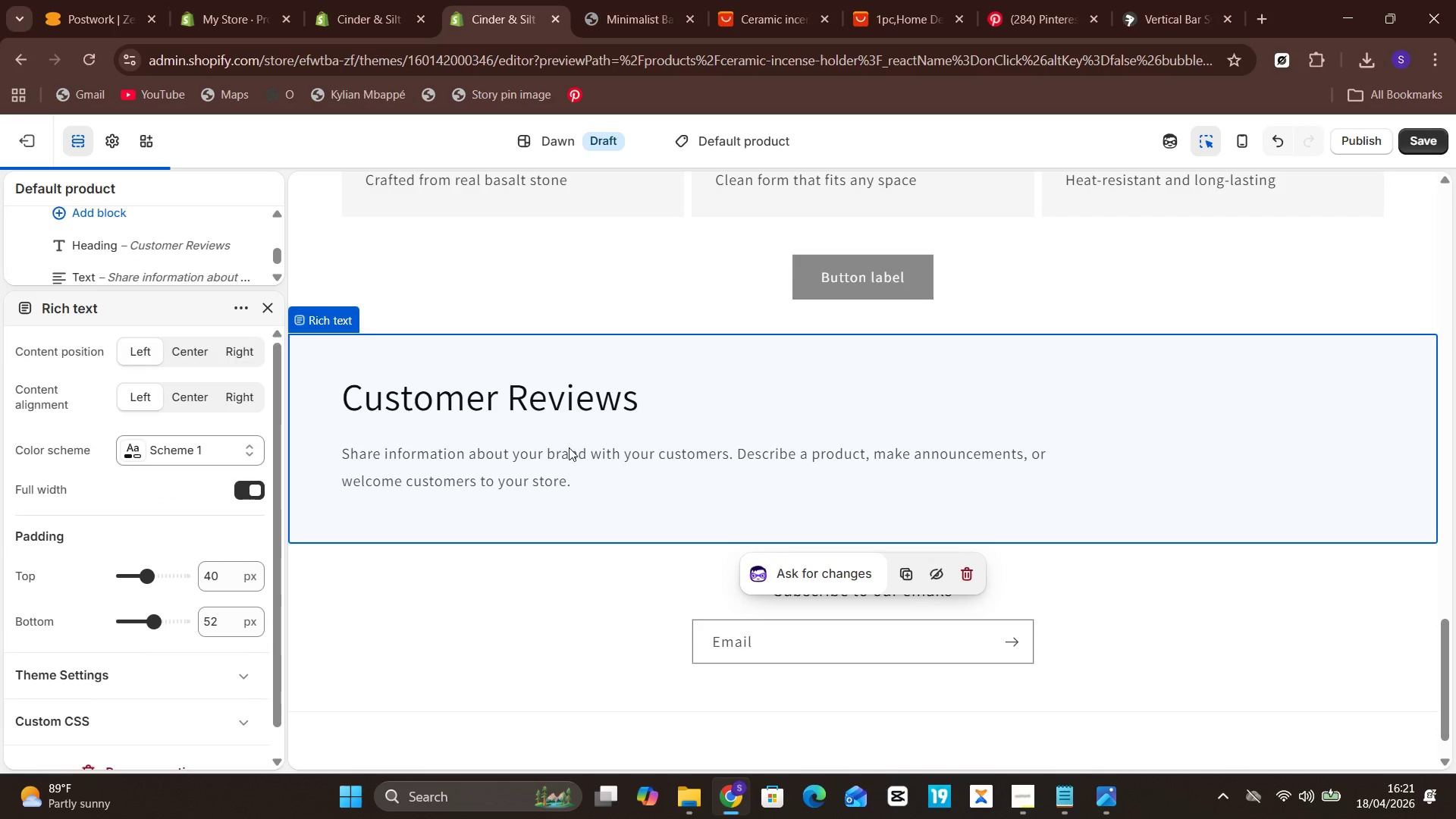 
left_click([569, 447])
 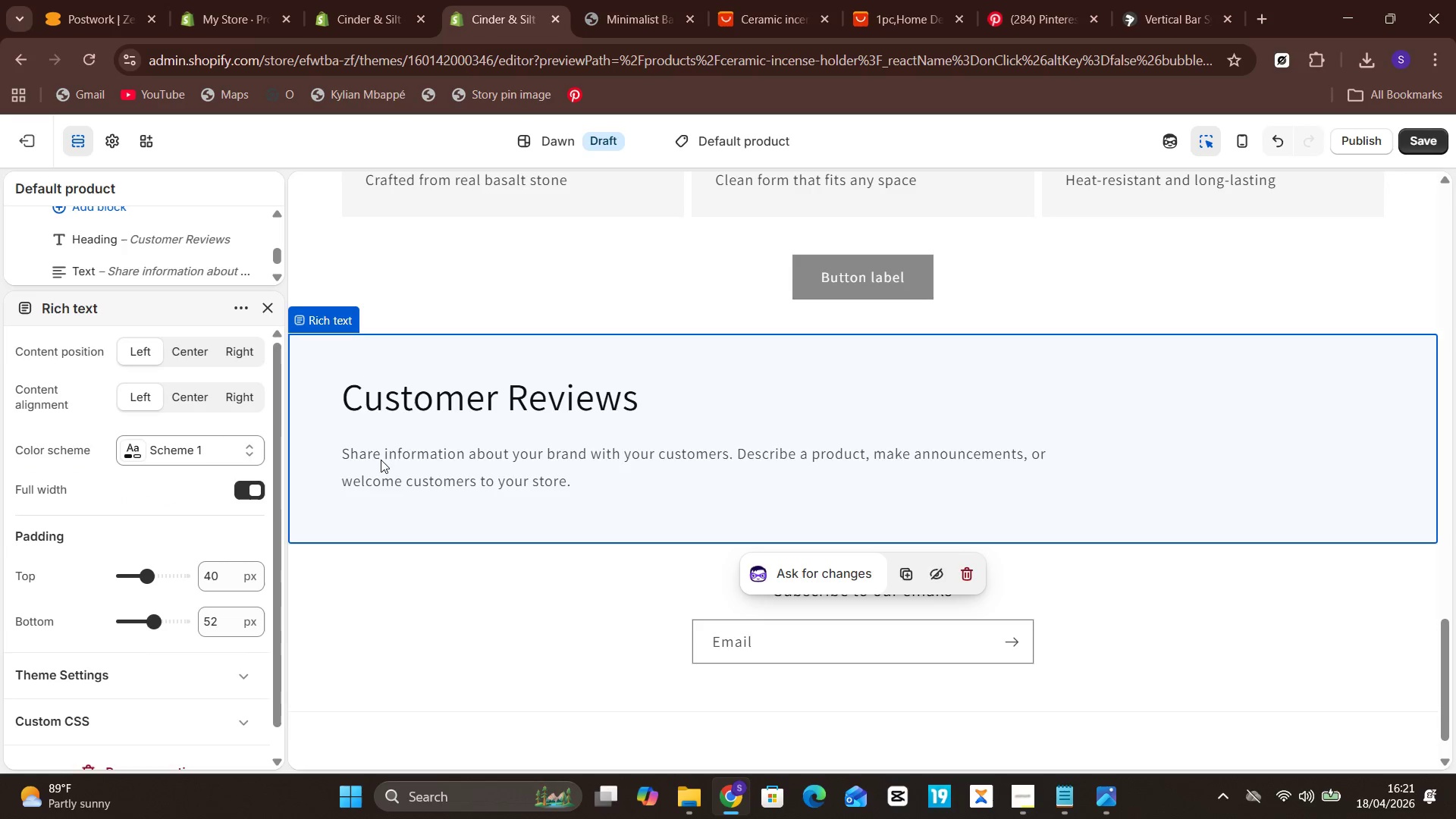 
left_click([459, 469])
 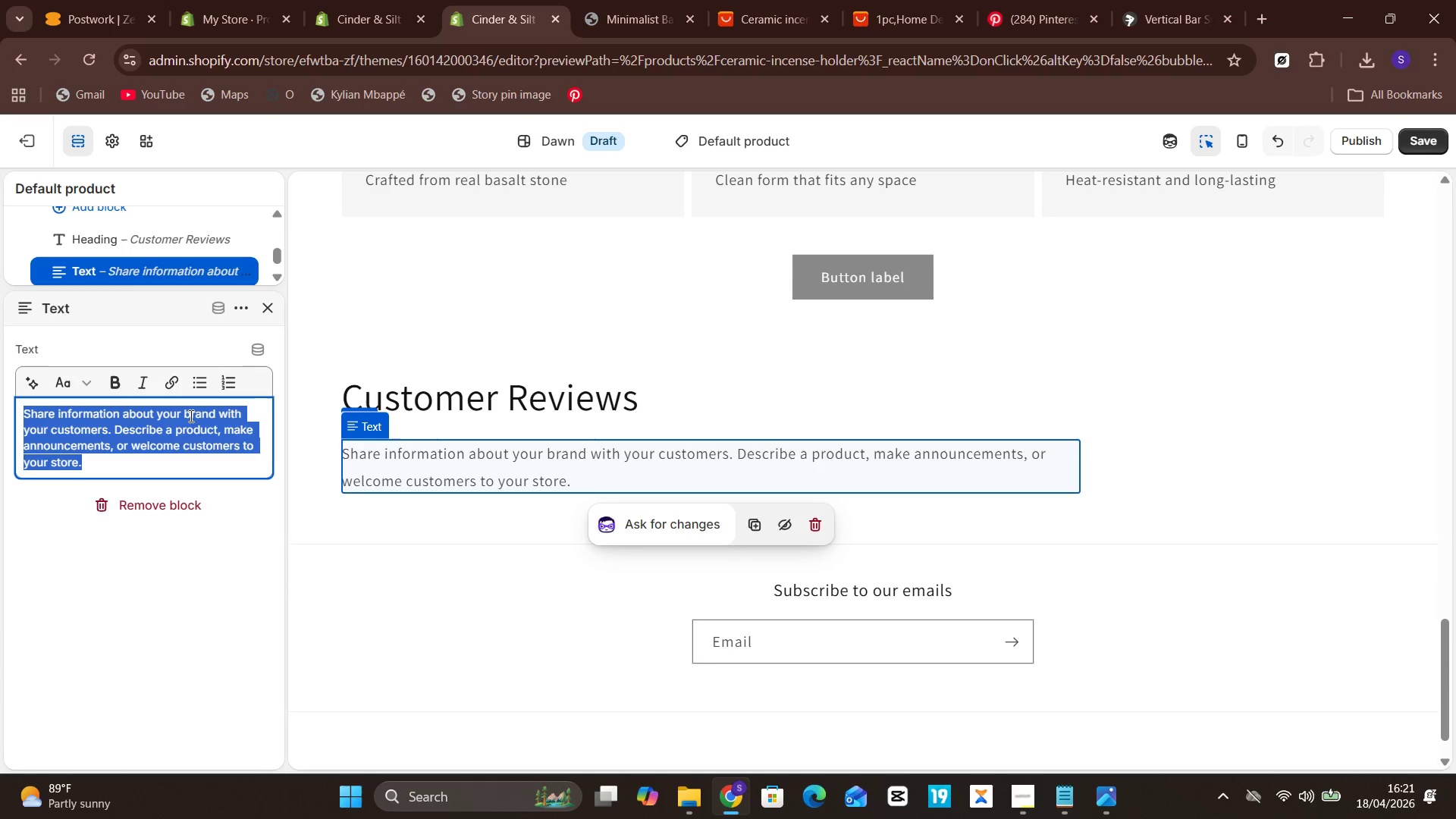 
key(Control+A)
 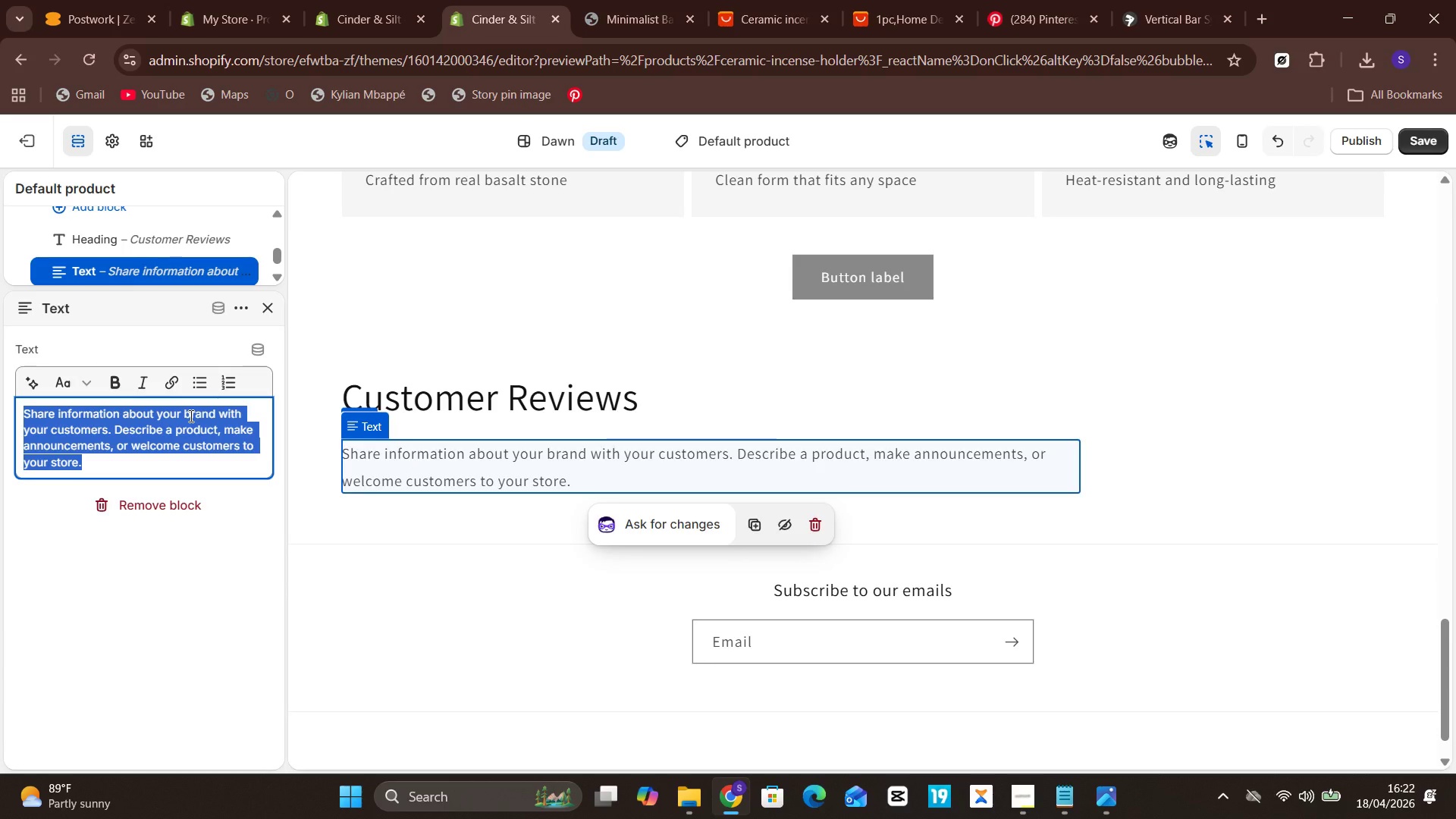 
key(CapsLock)
 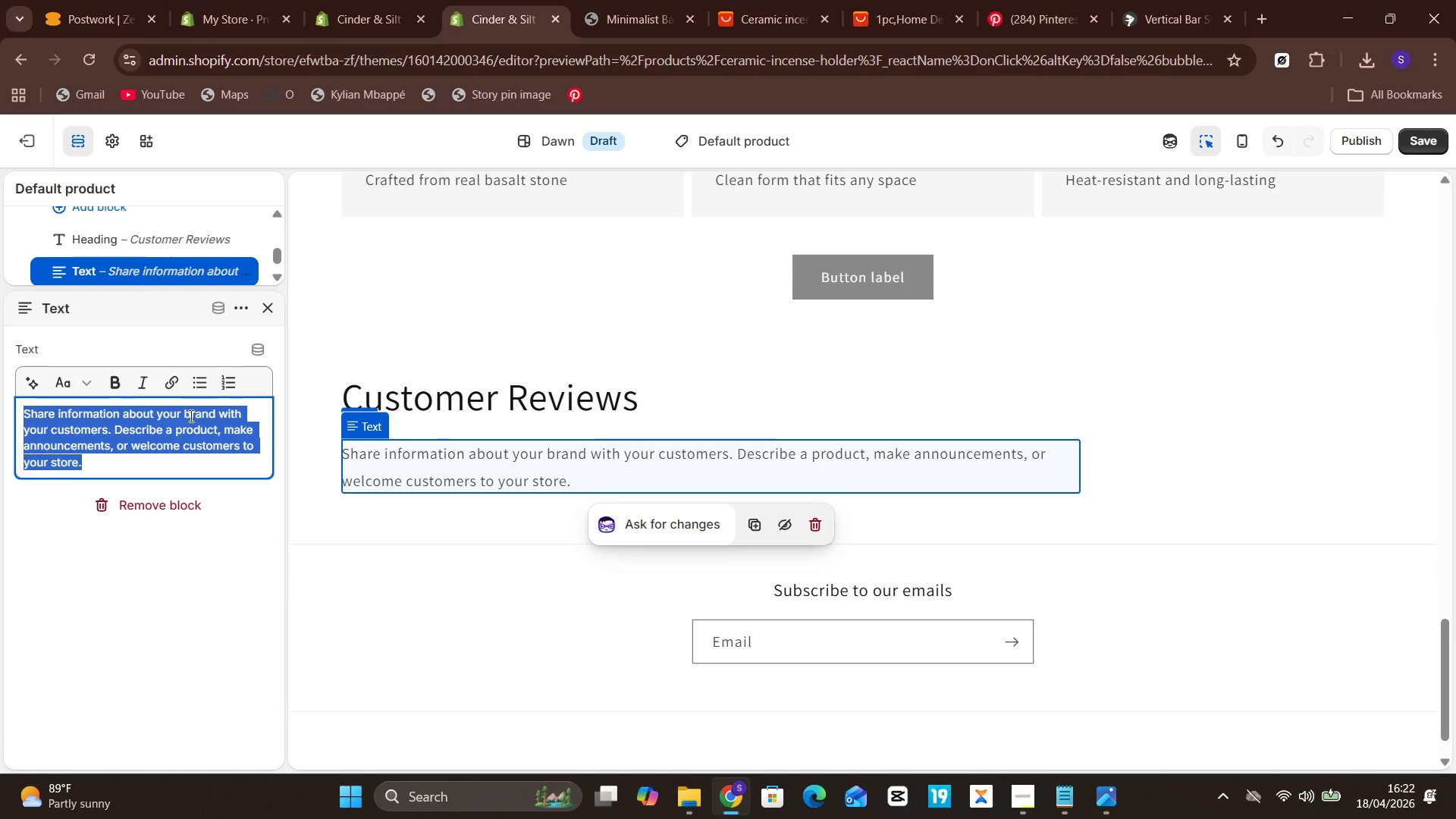 
key(Backspace)
 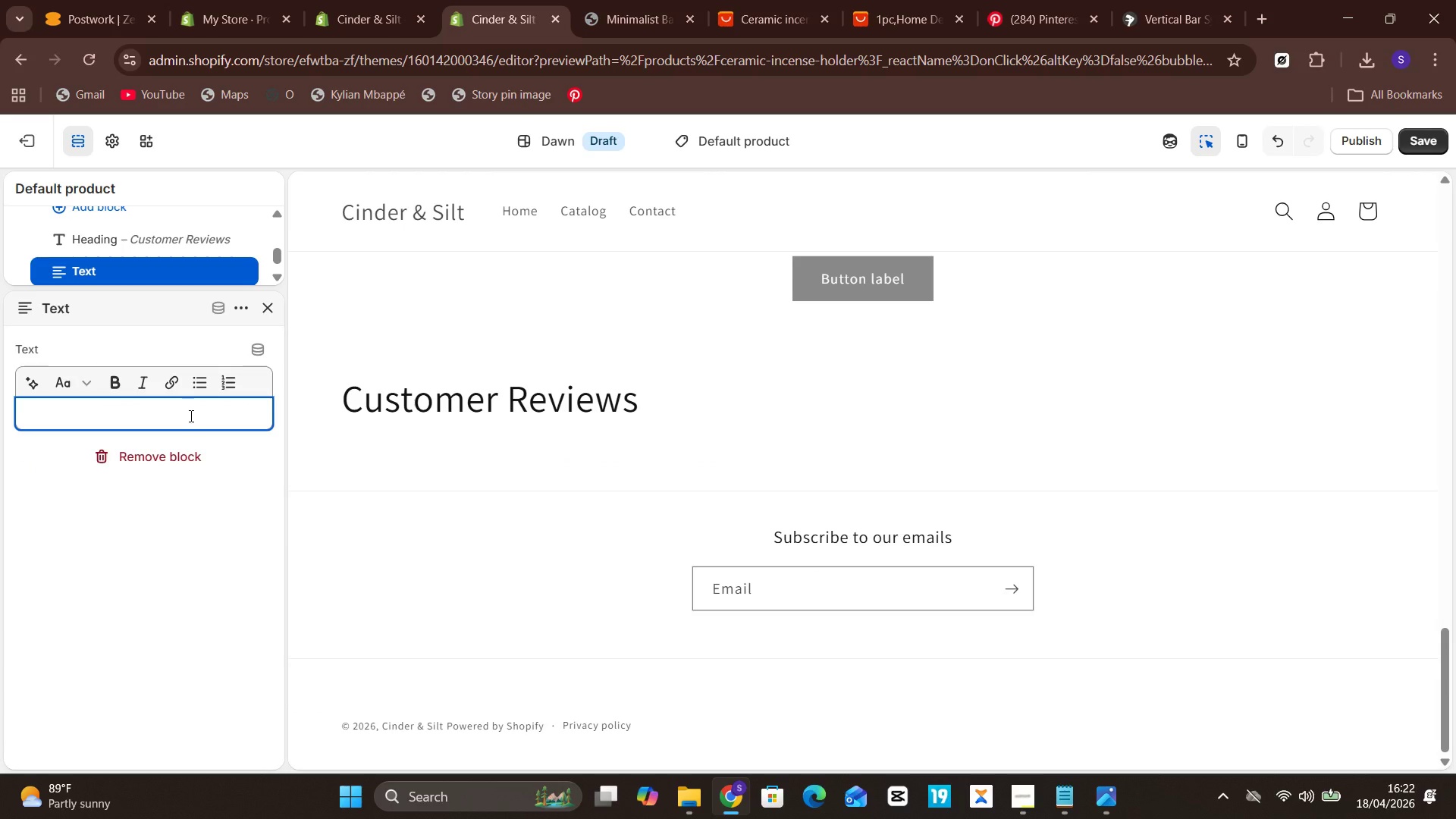 
right_click([190, 416])
 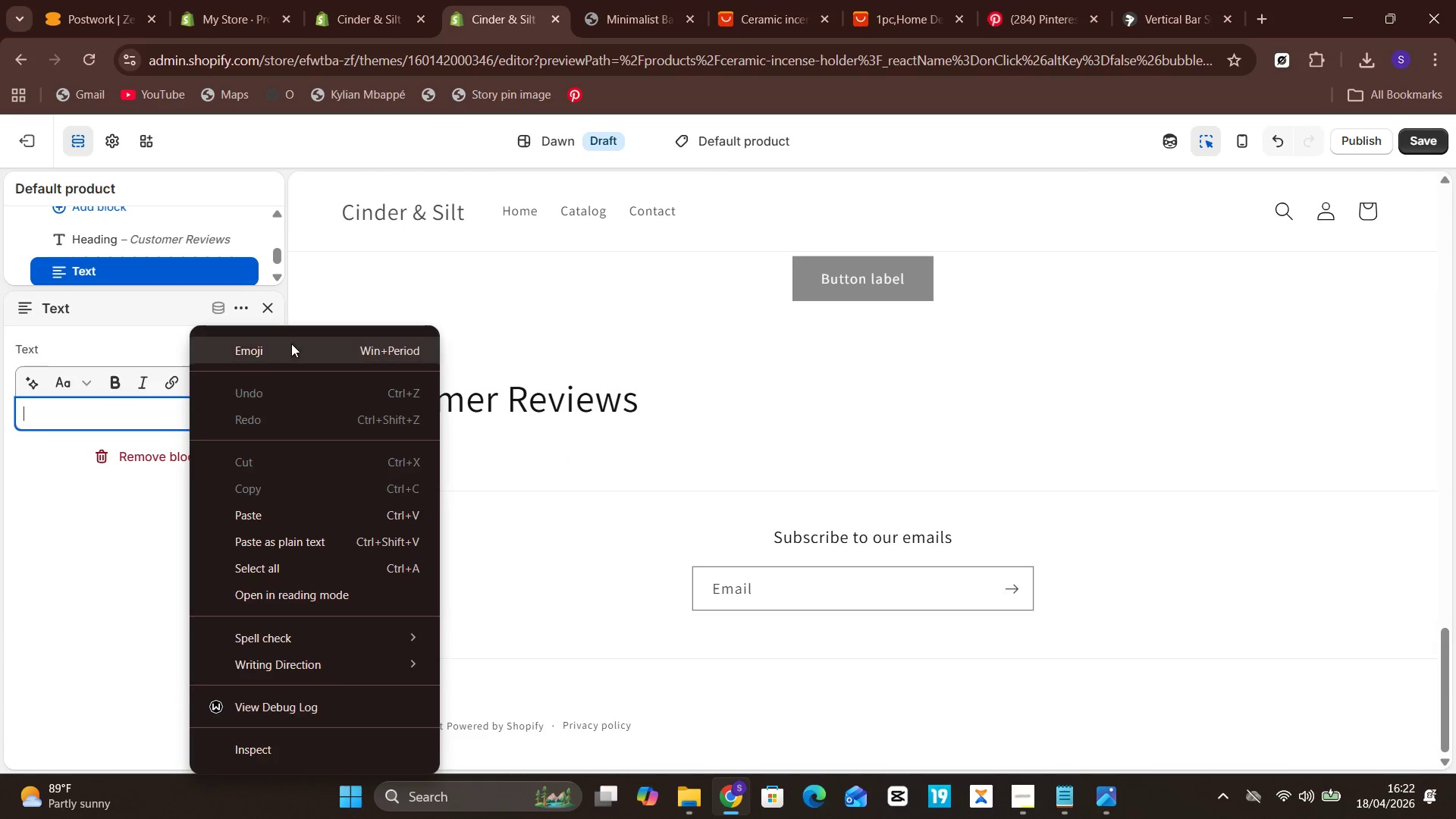 
left_click([293, 352])
 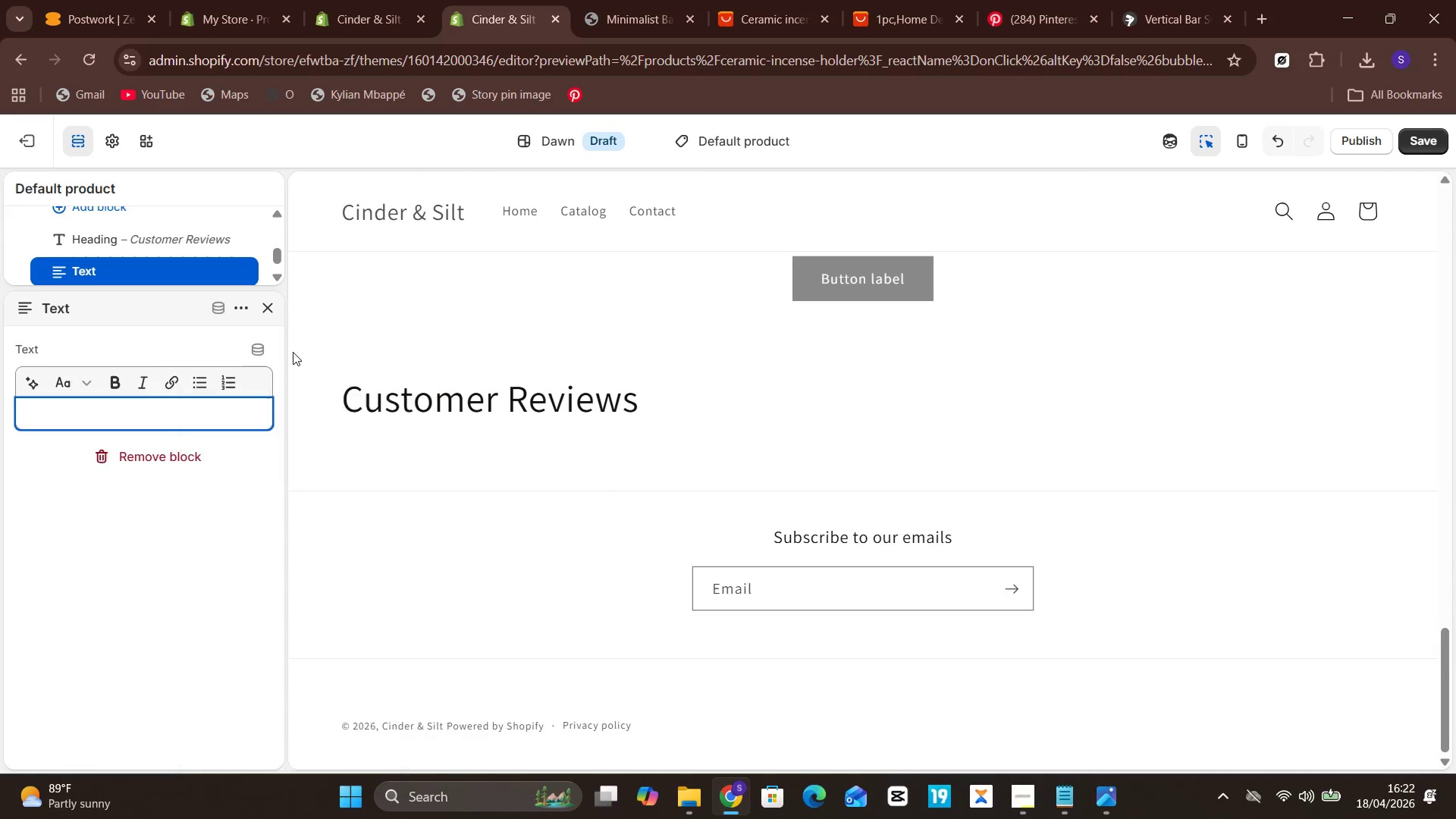 
key(Meta+MetaLeft)
 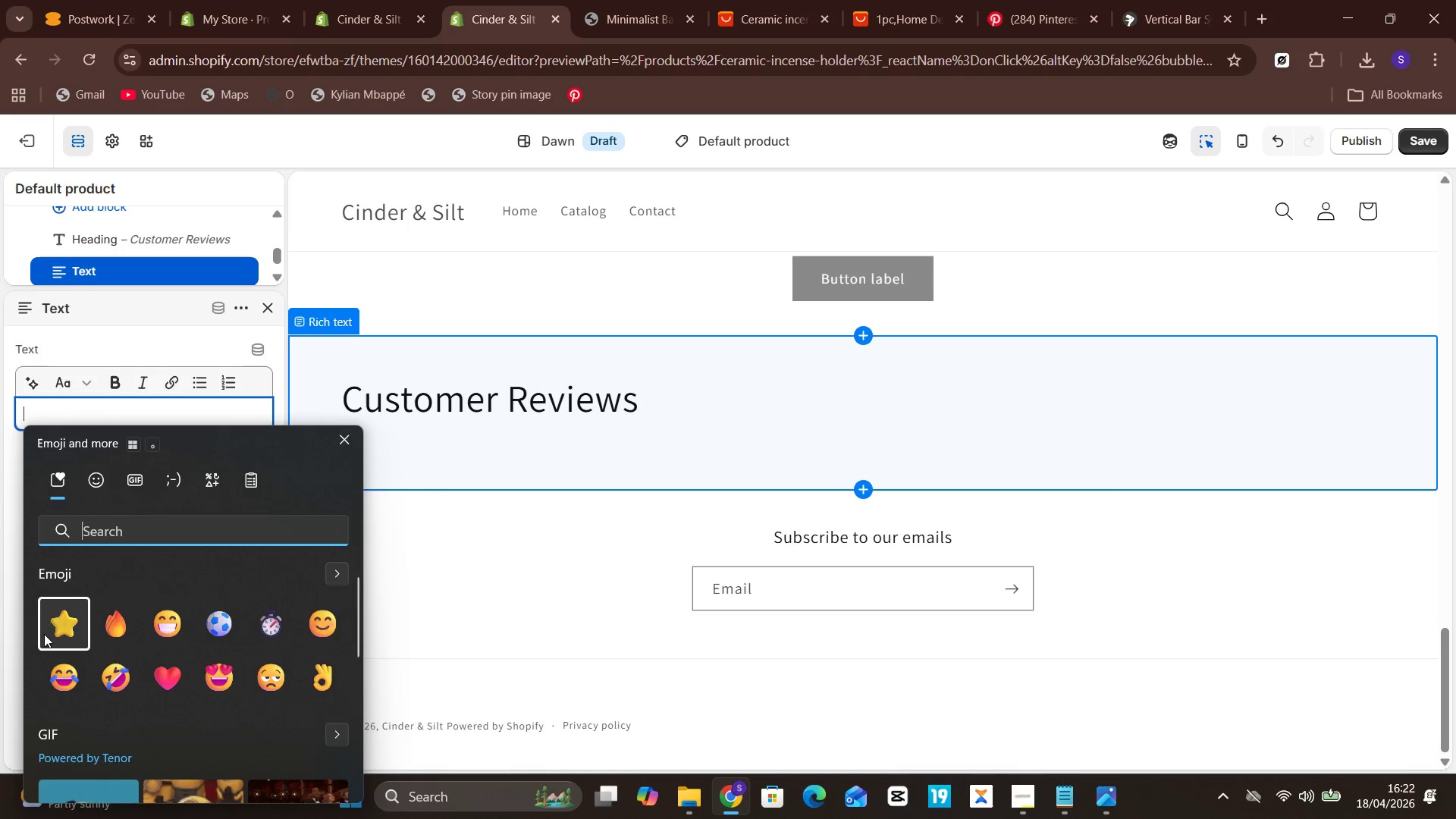 
key(Meta+Period)
 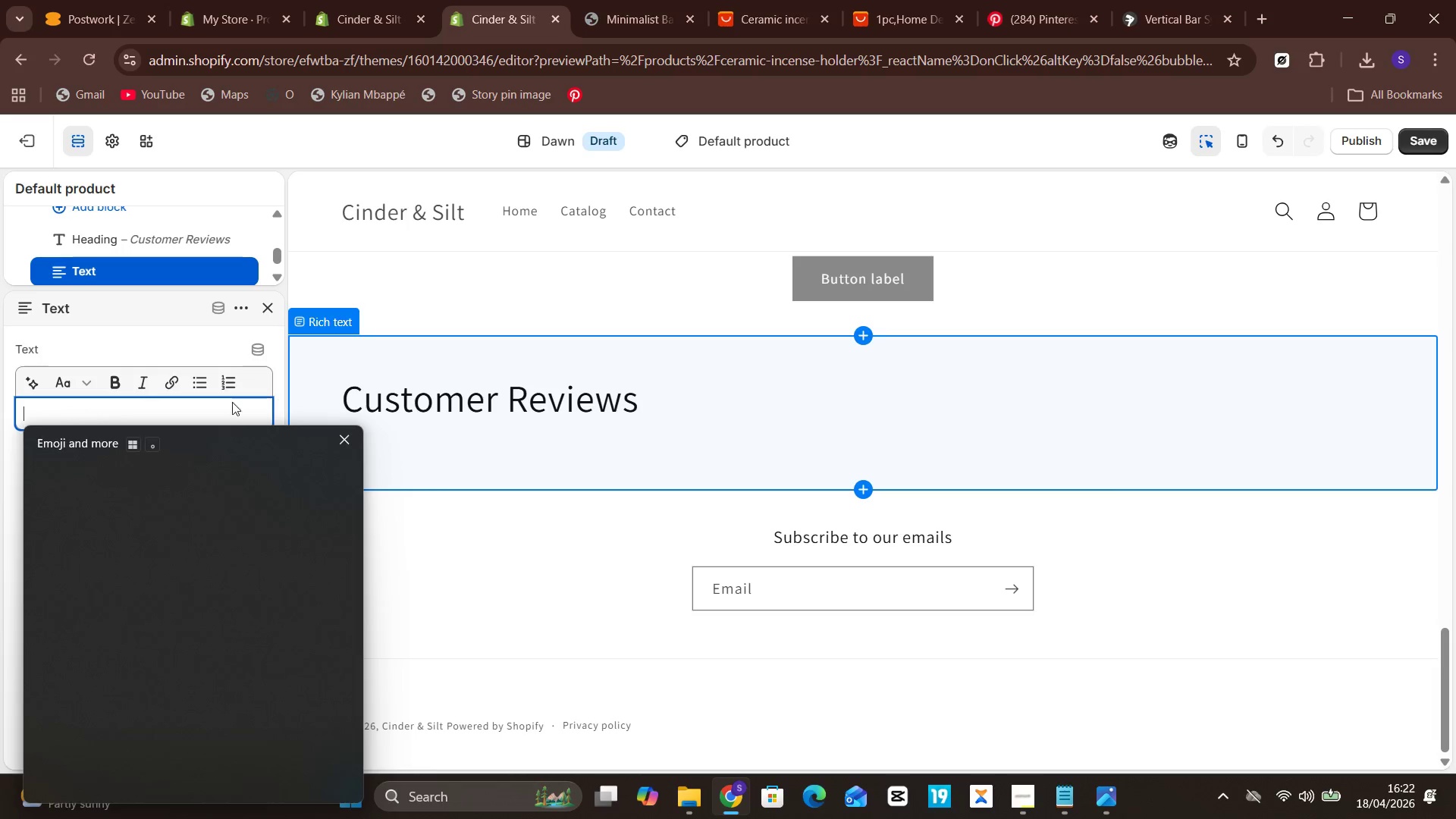 
left_click([53, 632])
 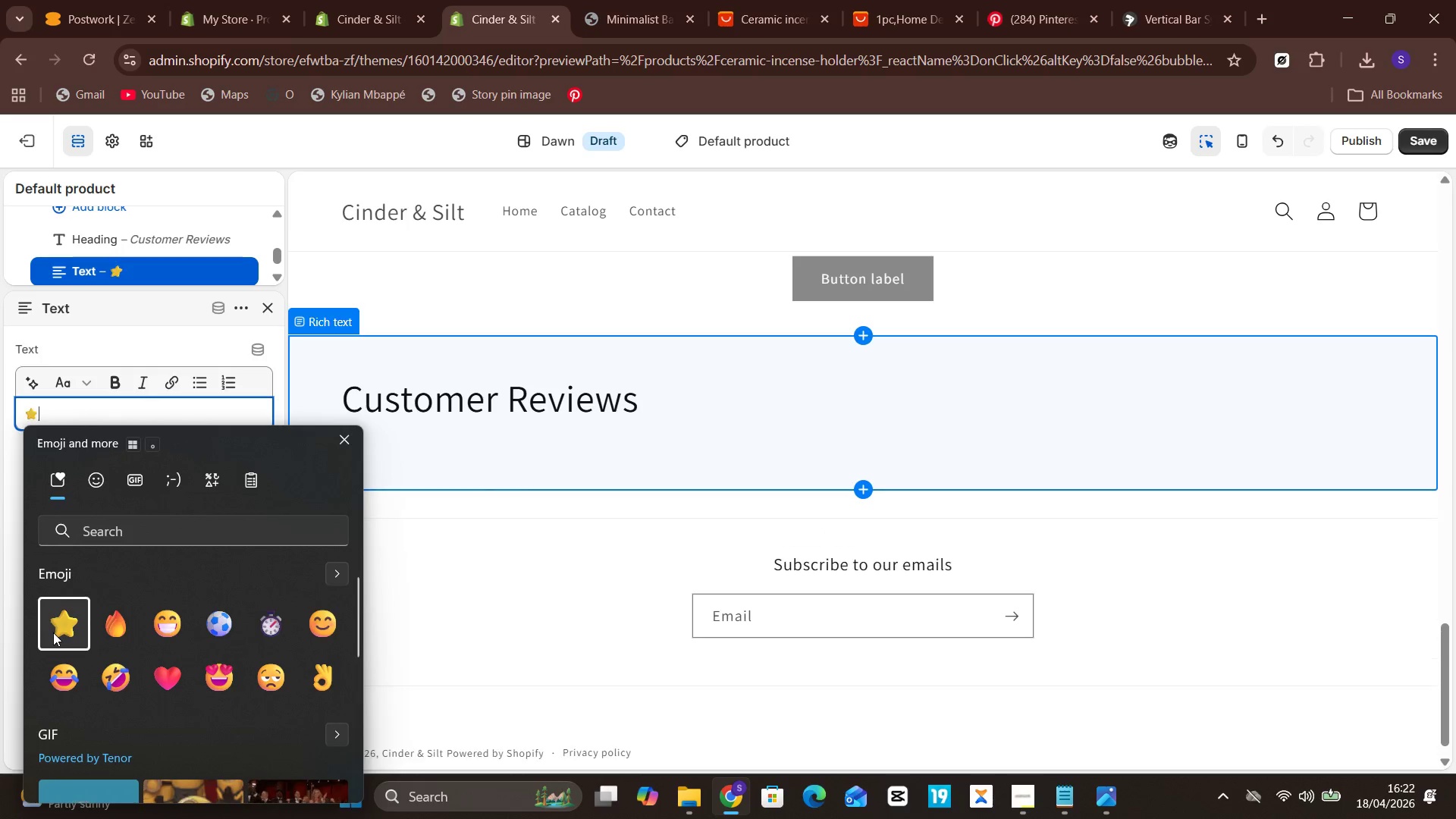 
left_click([53, 632])
 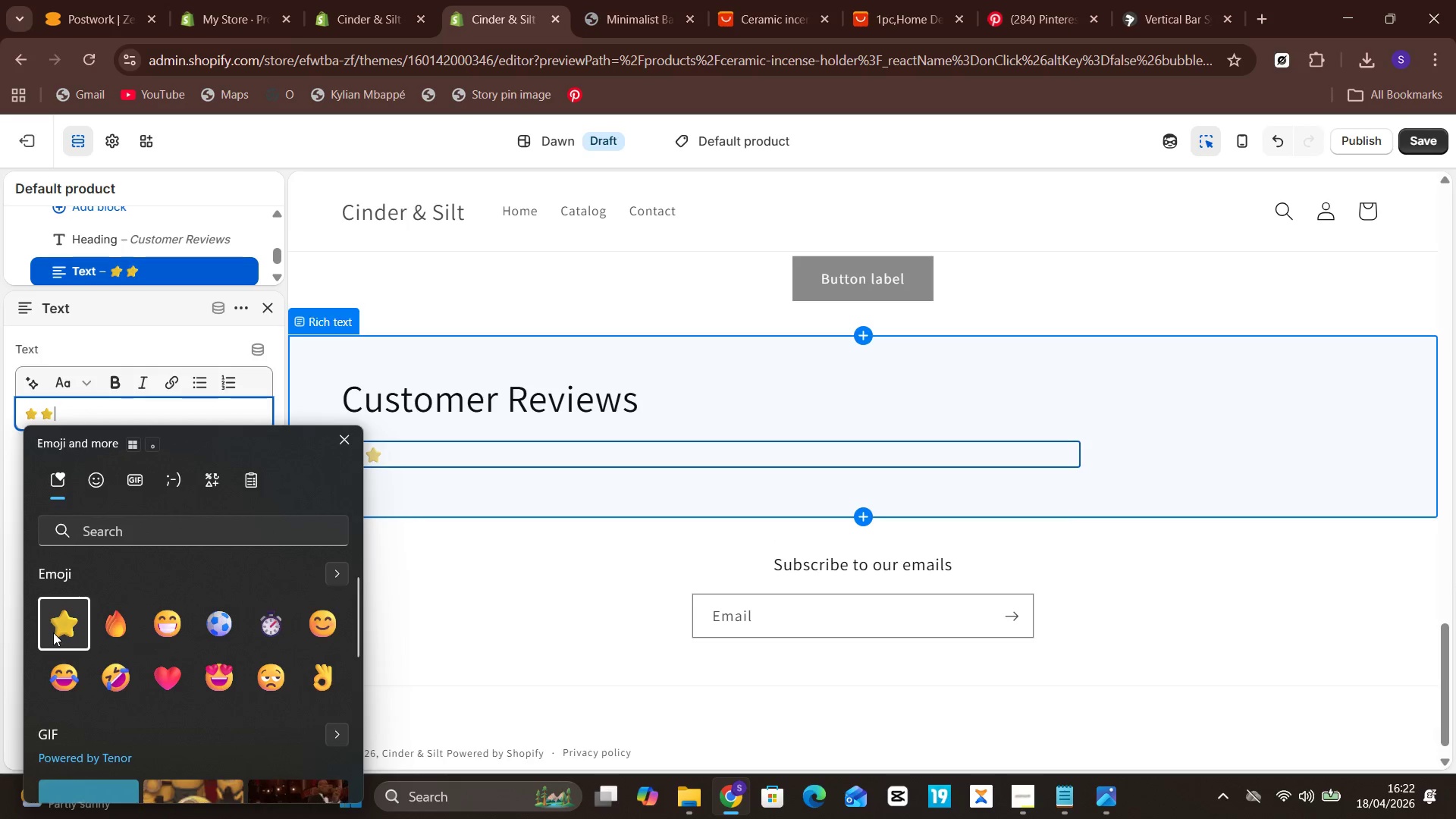 
left_click([53, 632])
 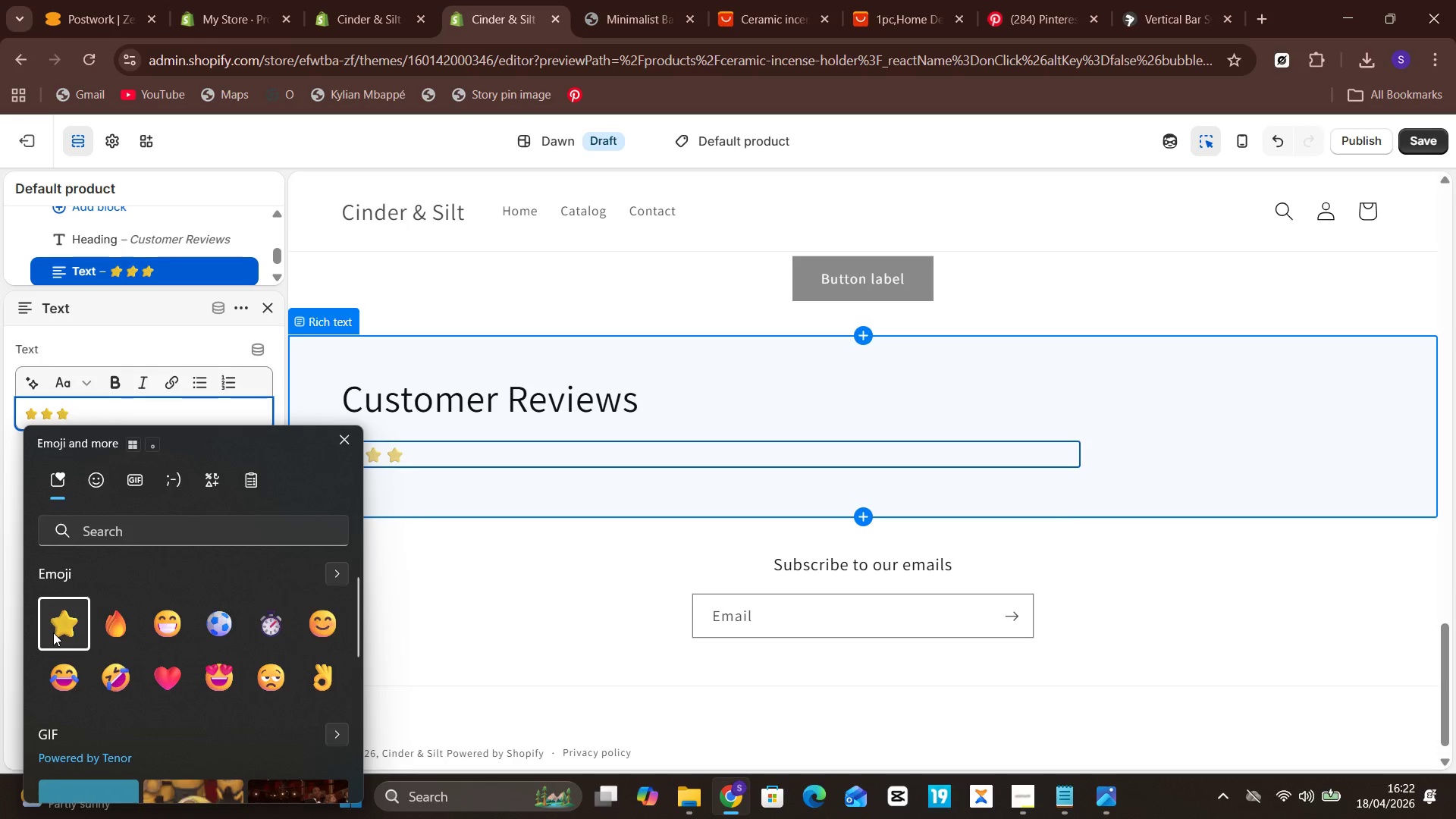 
double_click([53, 632])
 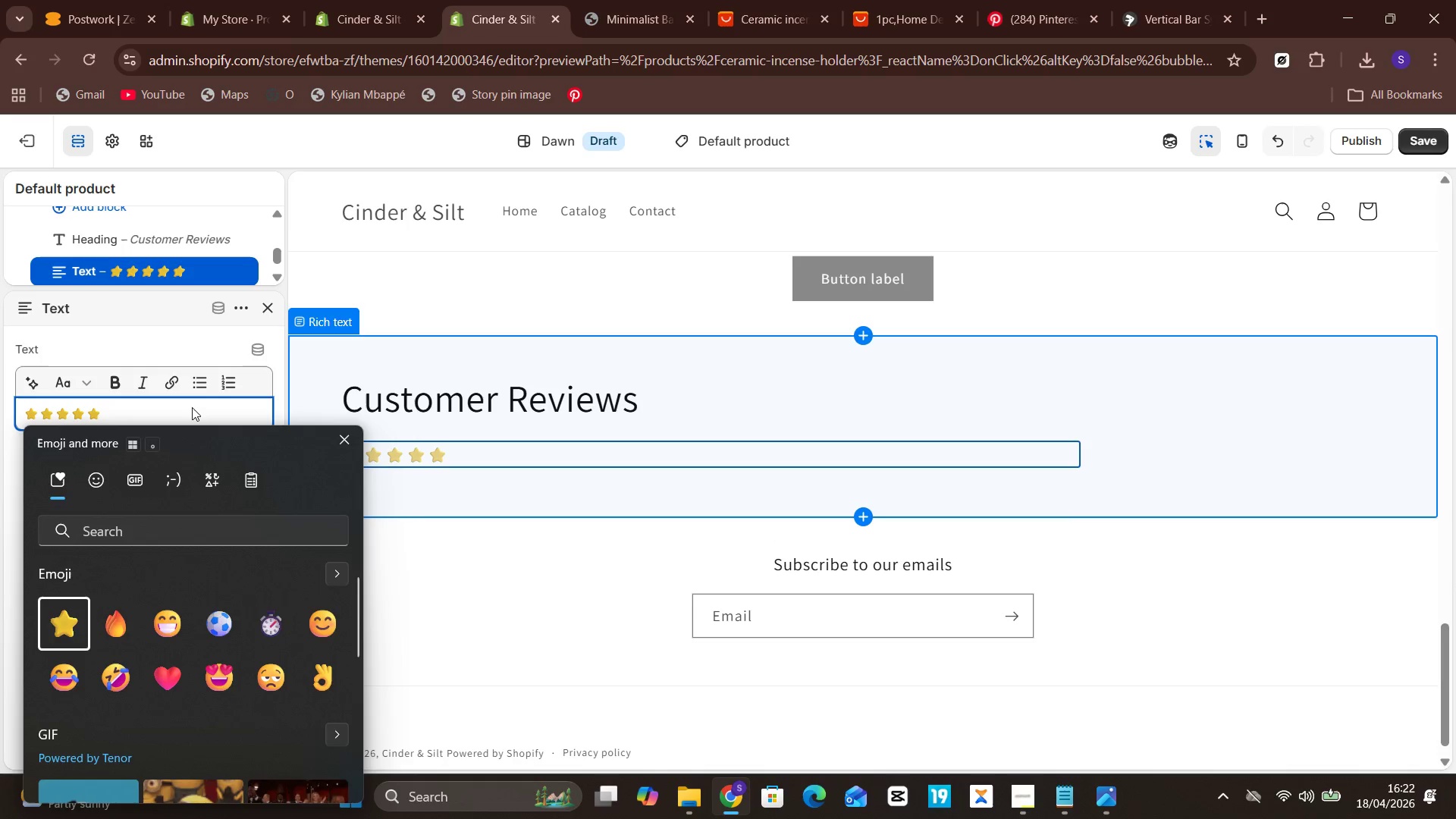 
left_click([185, 407])
 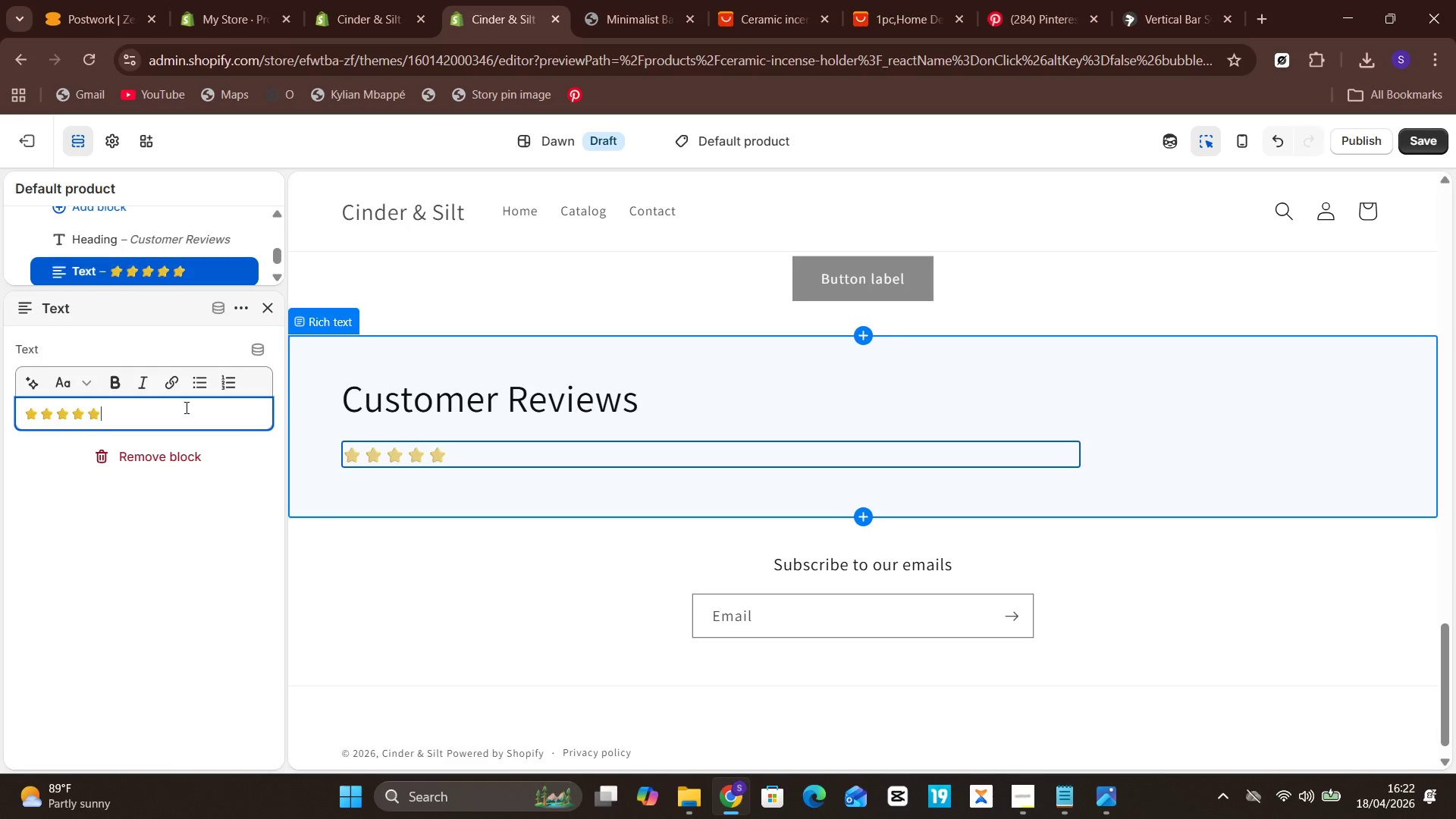 
left_click([185, 407])
 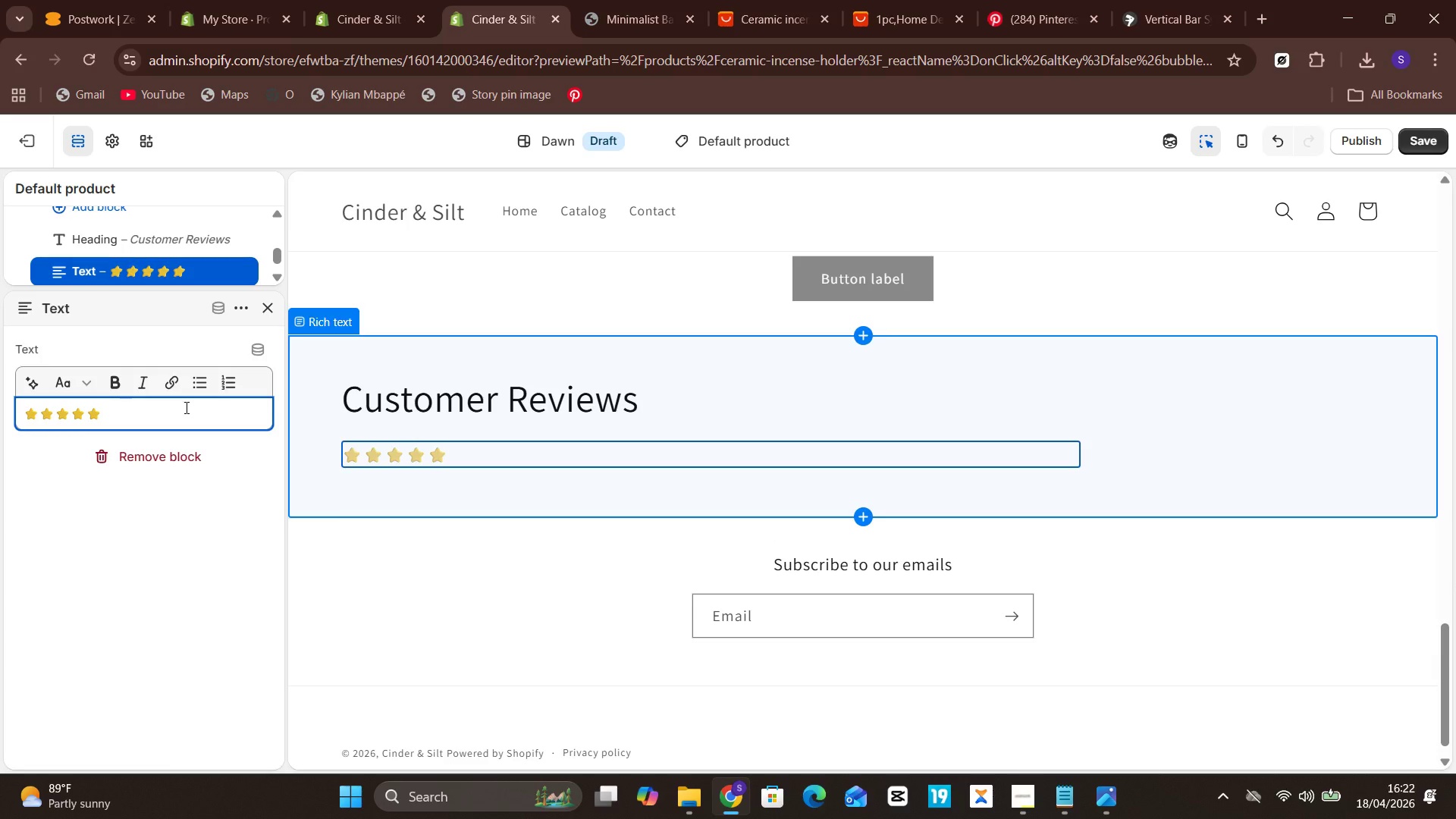 
key(Enter)
 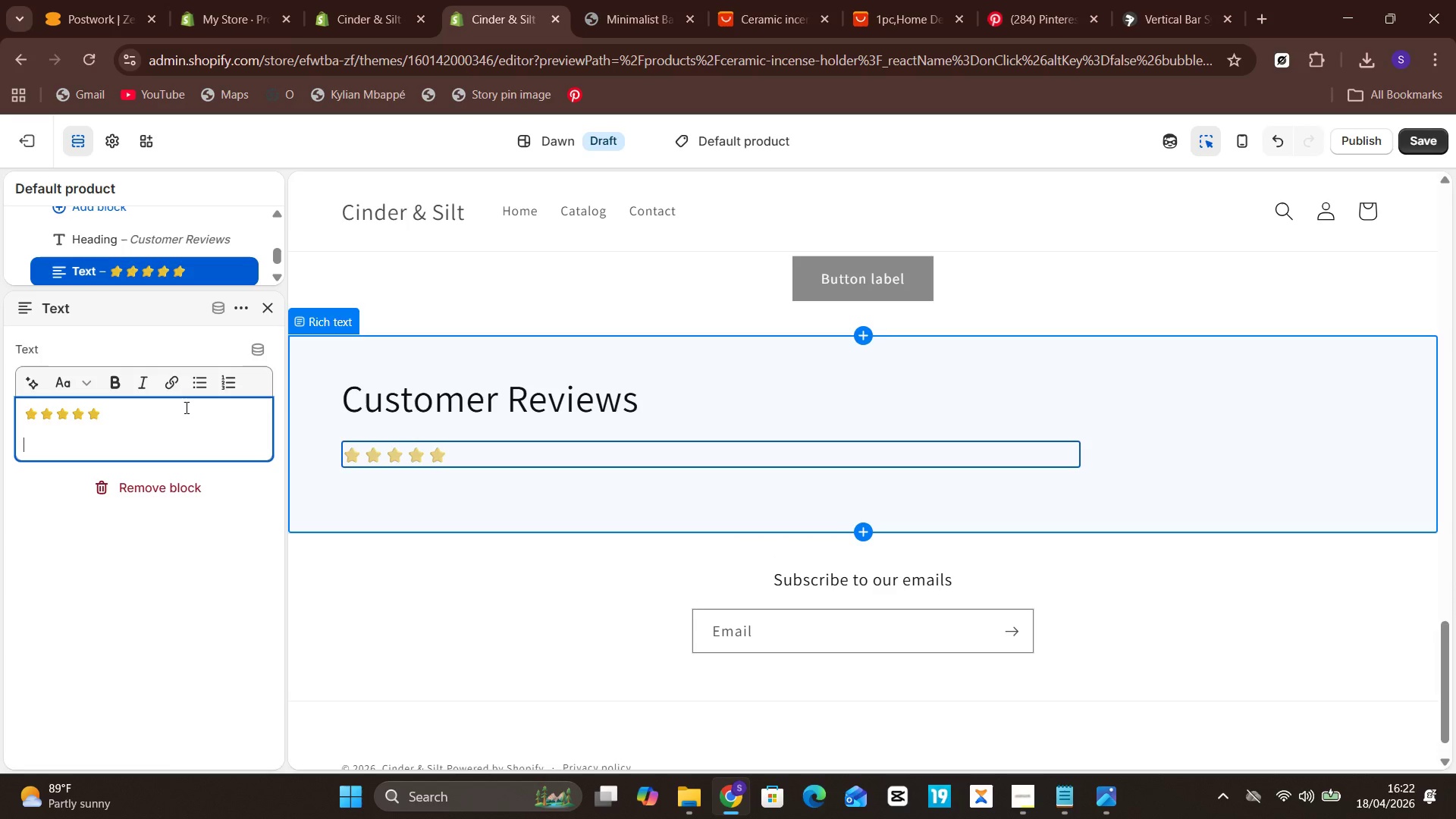 
key(Shift+Quote)
 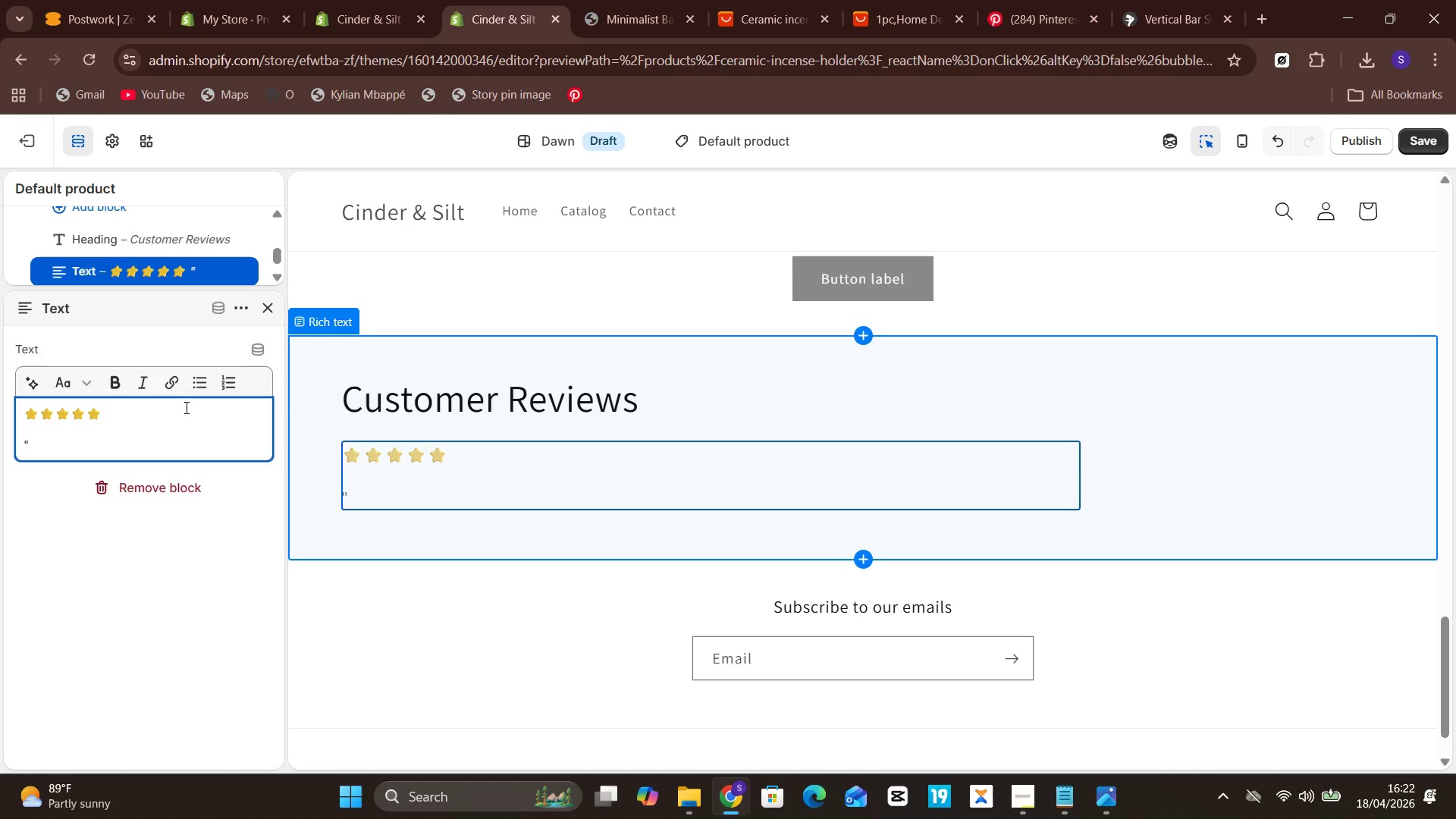 
key(Shift+Quote)
 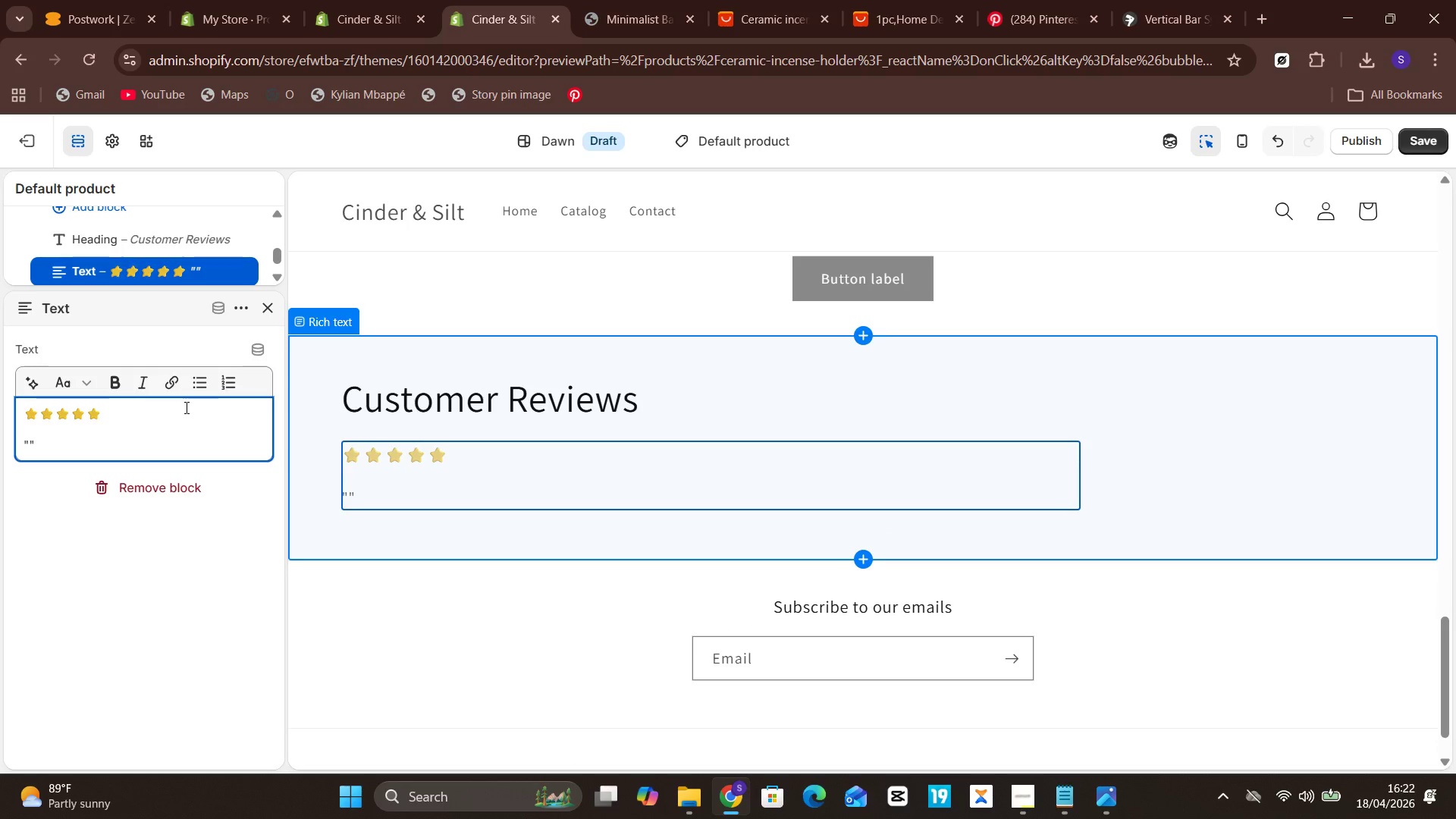 
key(Unknown)
 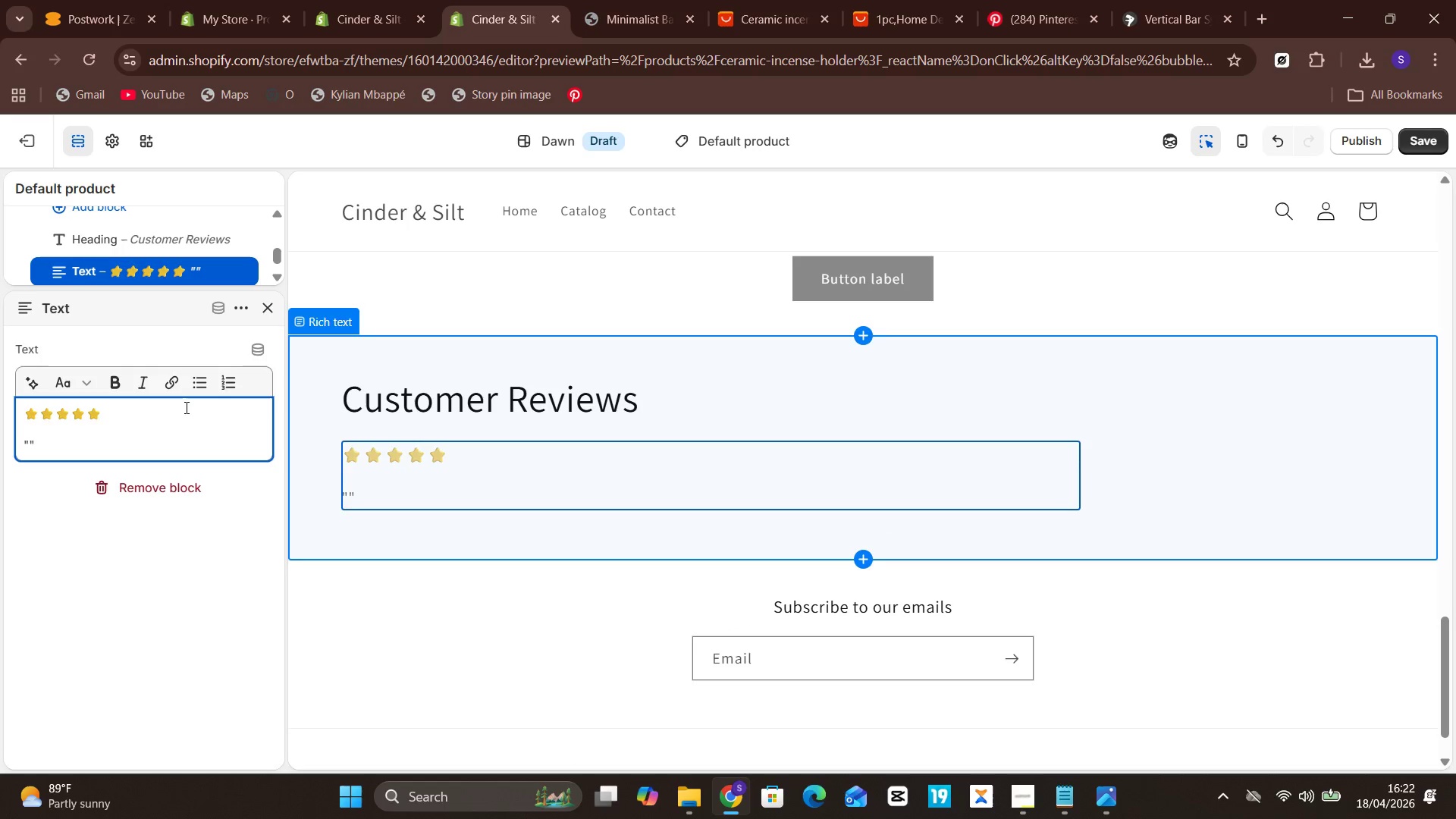 
key(ArrowLeft)
 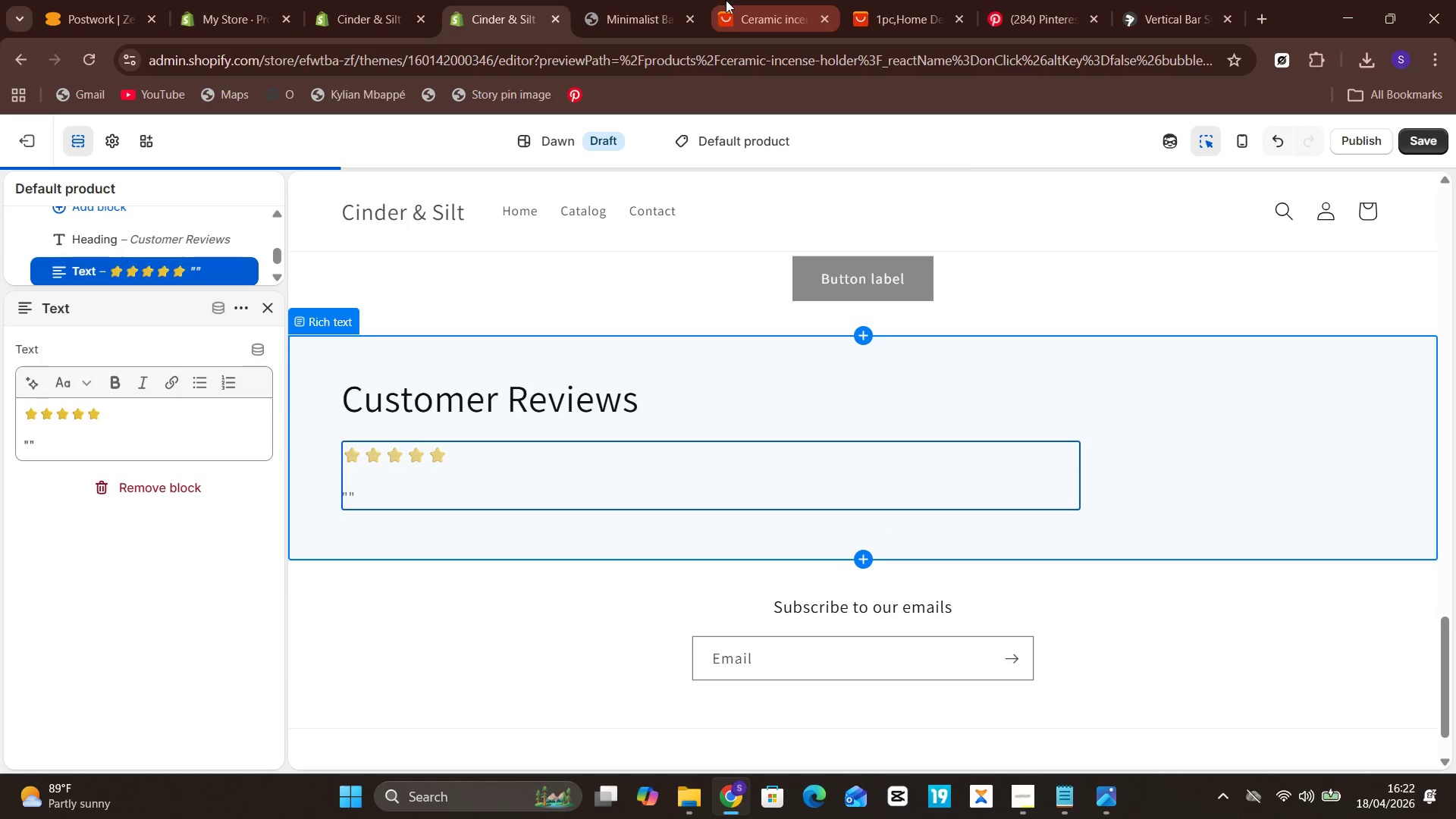 
left_click([644, 0])
 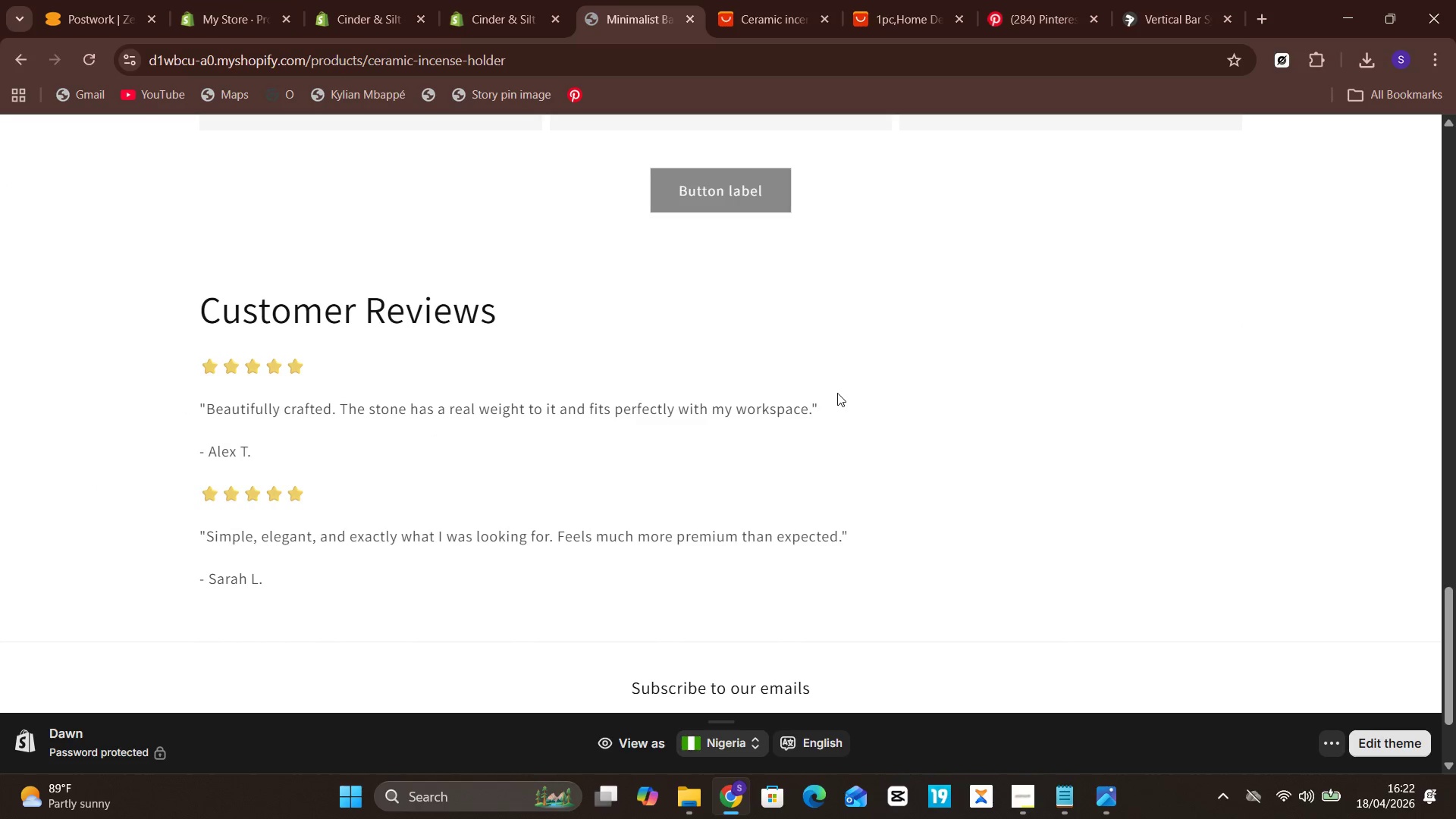 
left_click_drag(start_coordinate=[828, 412], to_coordinate=[187, 418])
 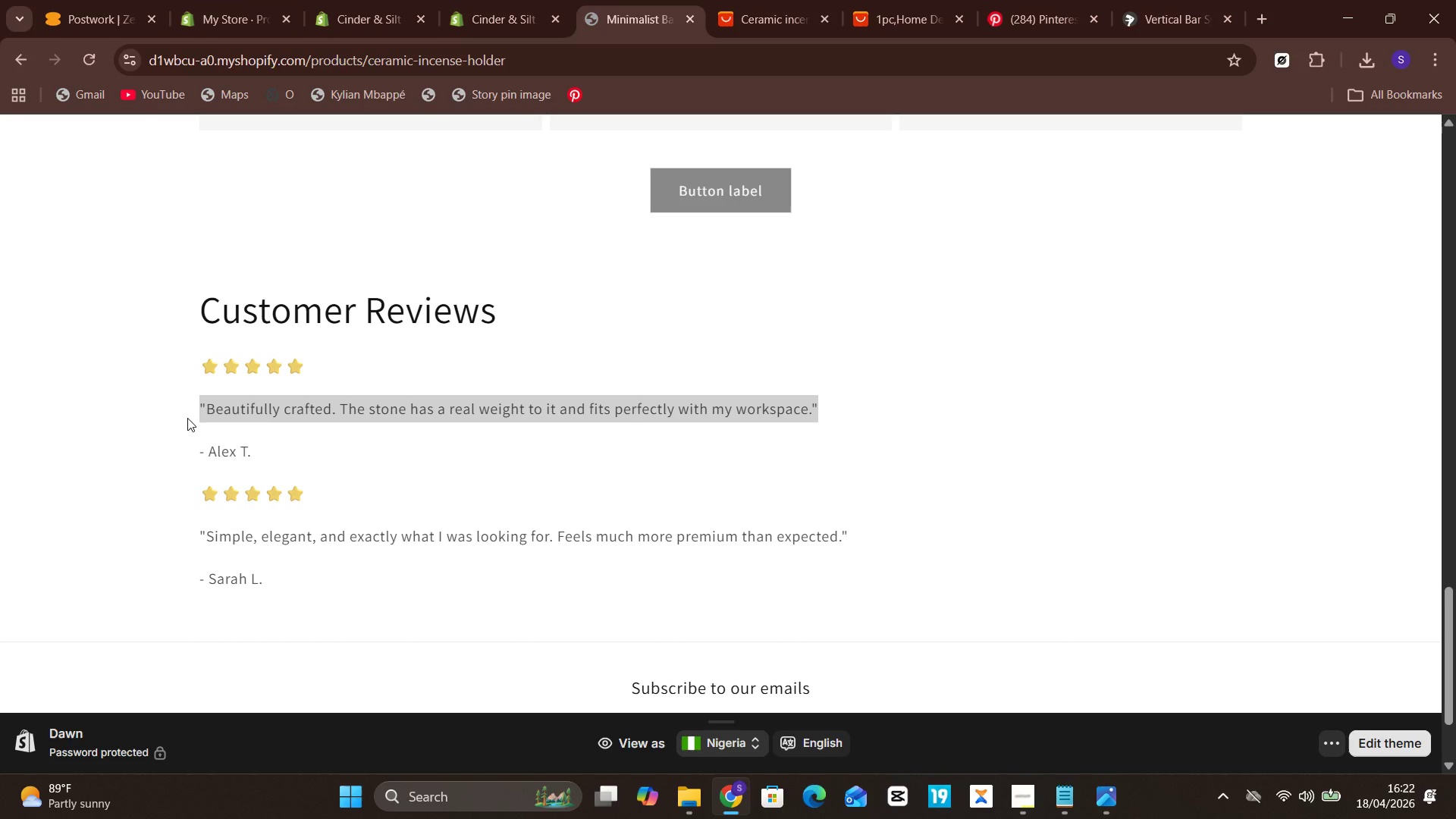 
key(Control+C)
 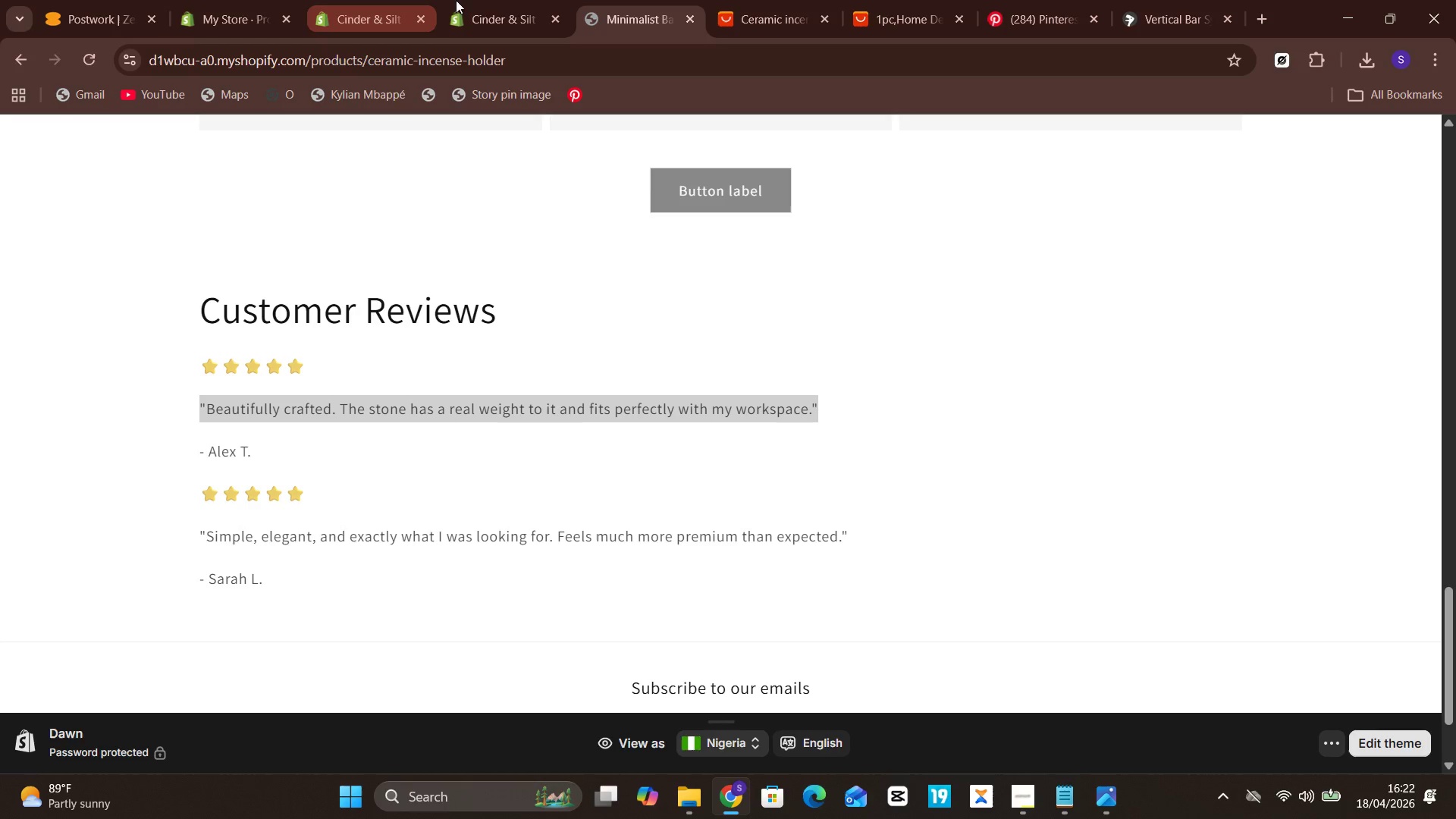 
left_click([467, 0])
 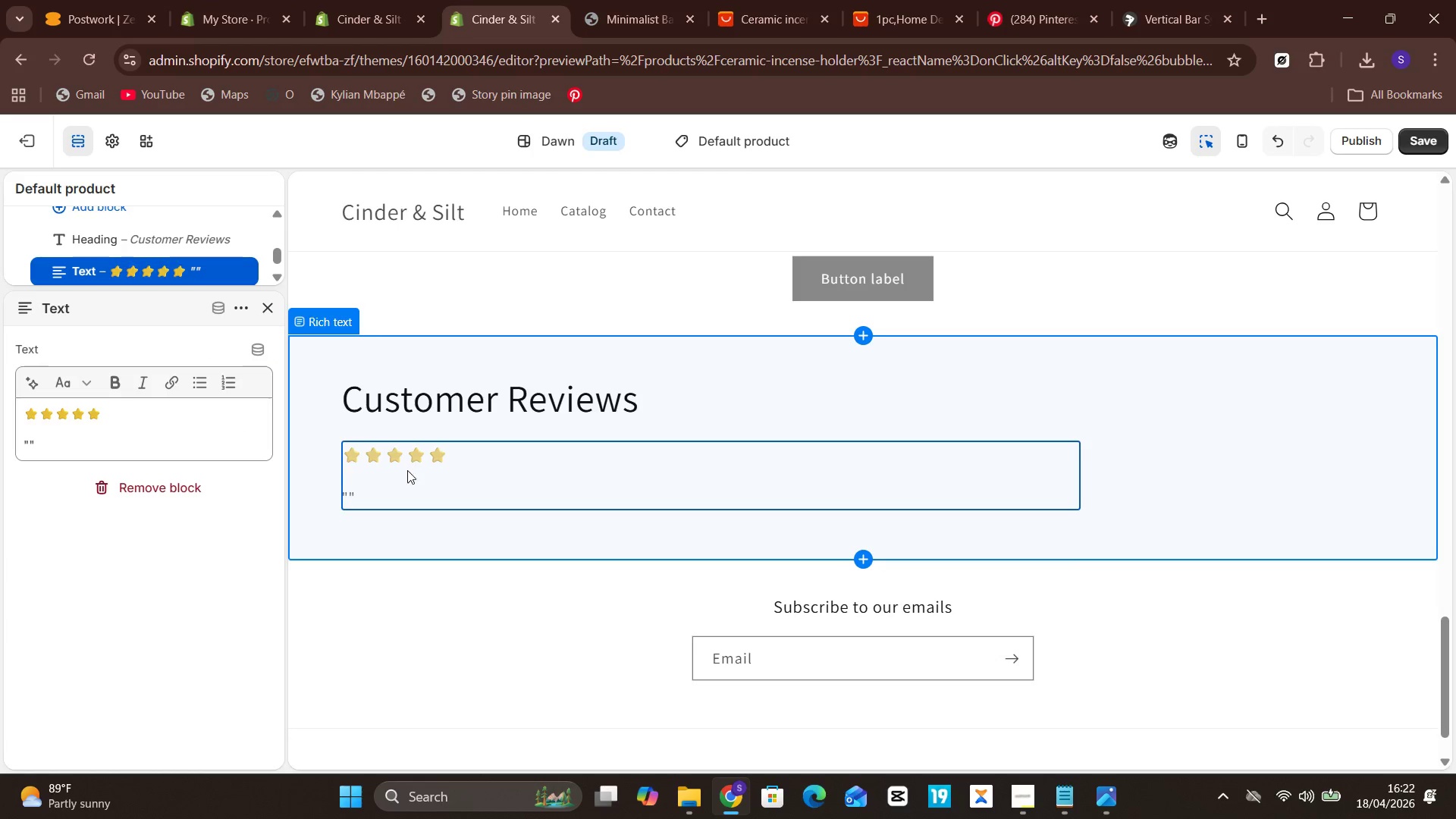 
left_click([406, 482])
 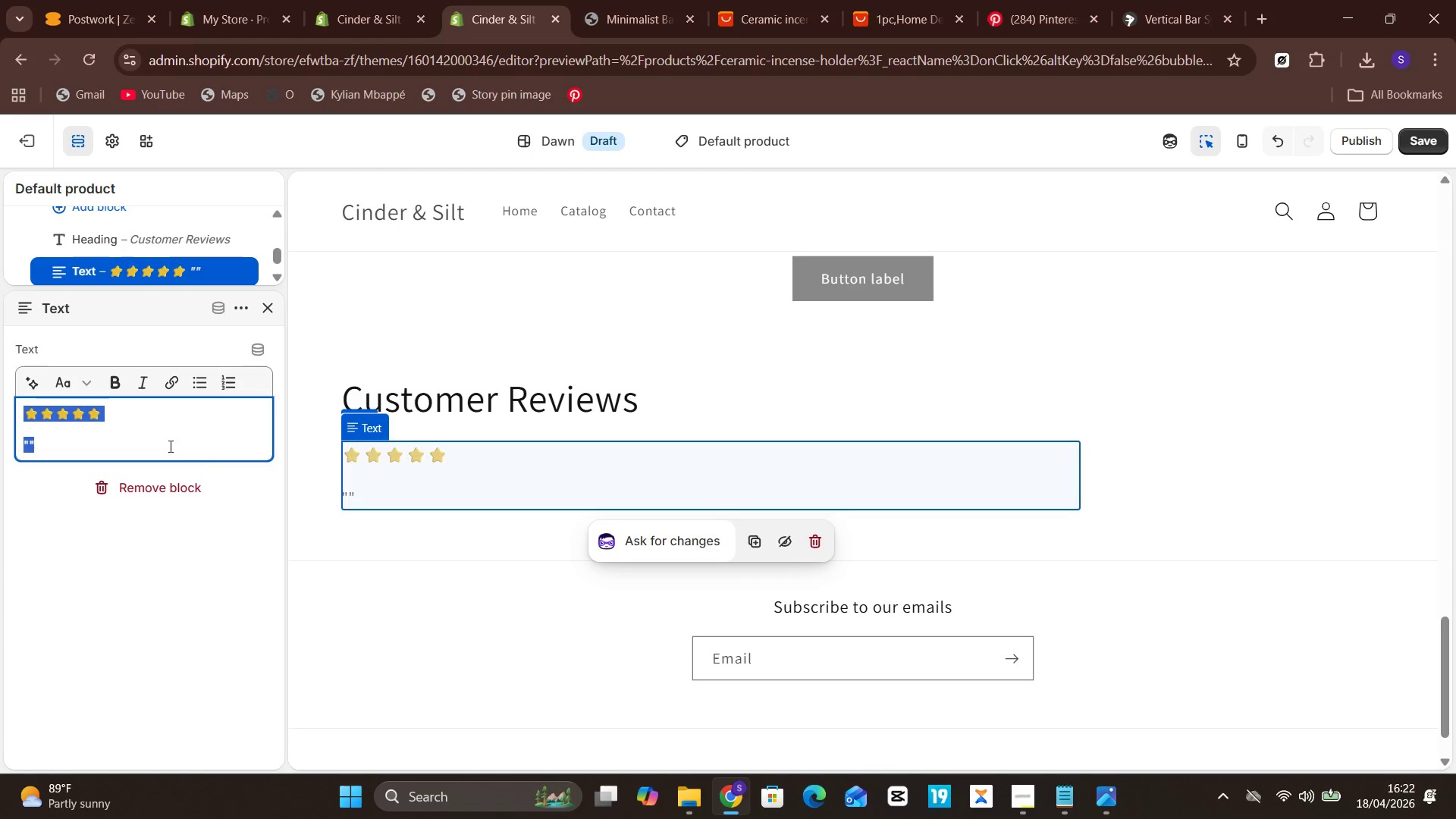 
left_click([150, 437])
 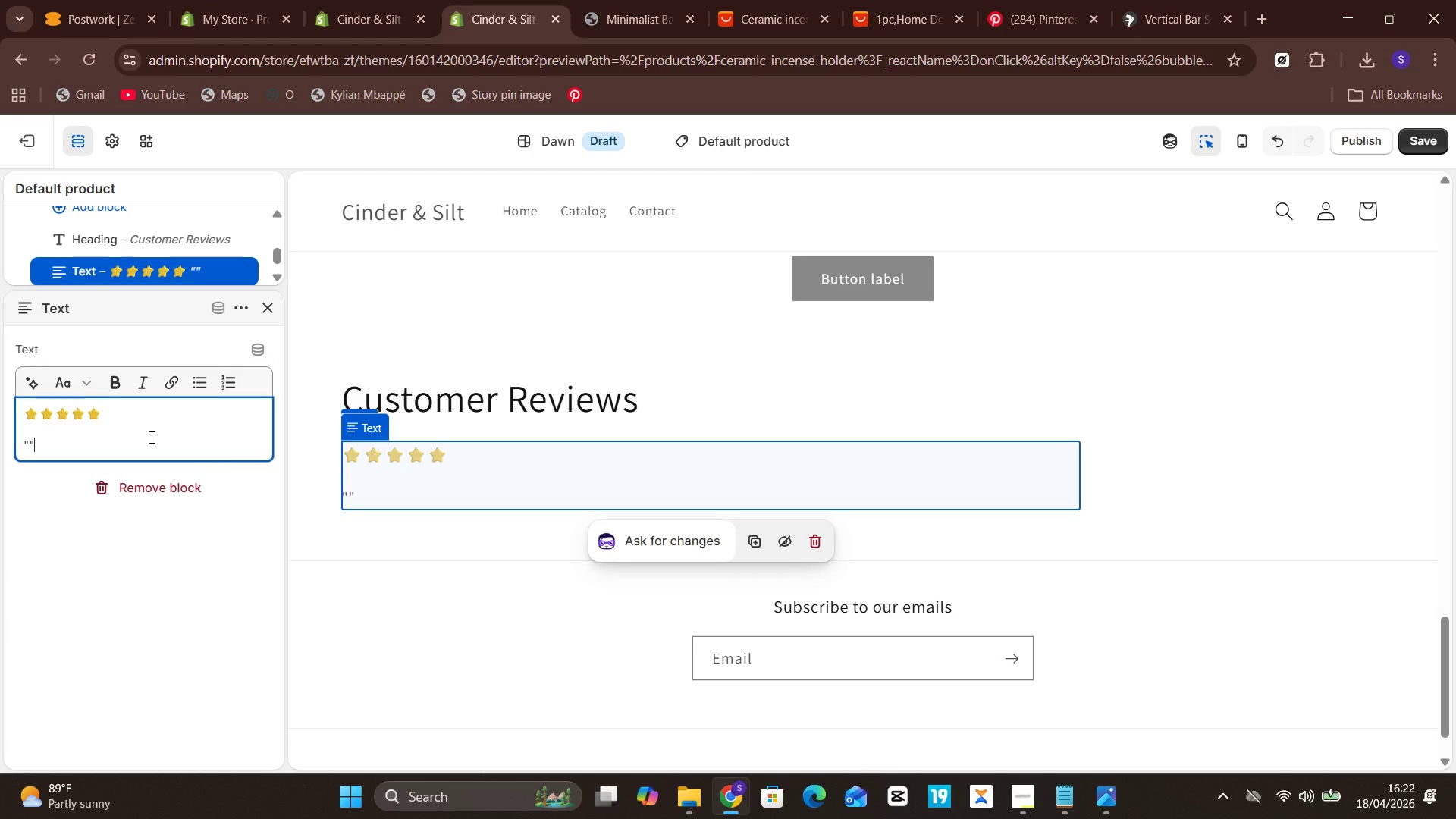 
key(Backspace)
 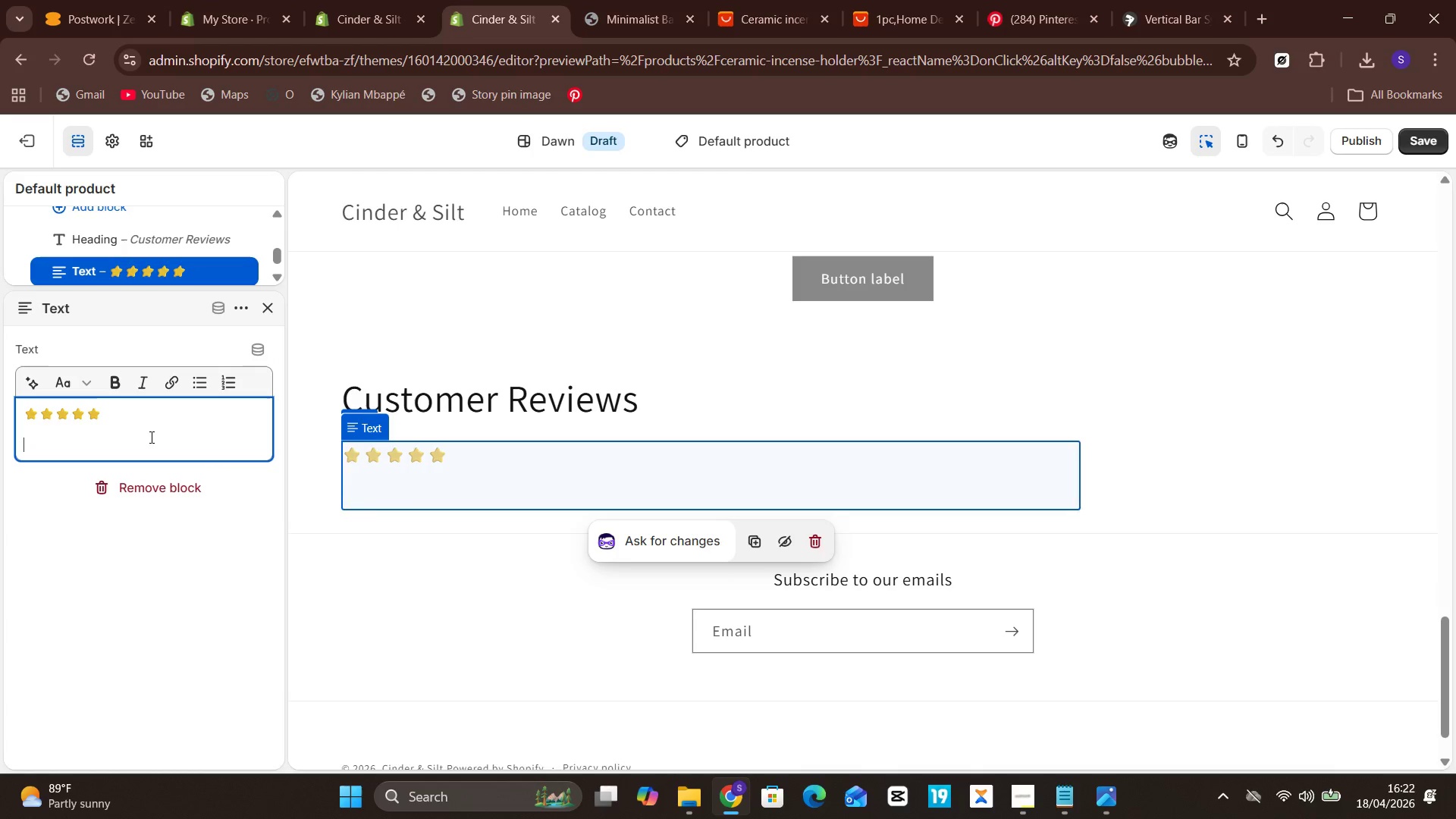 
key(Backspace)
 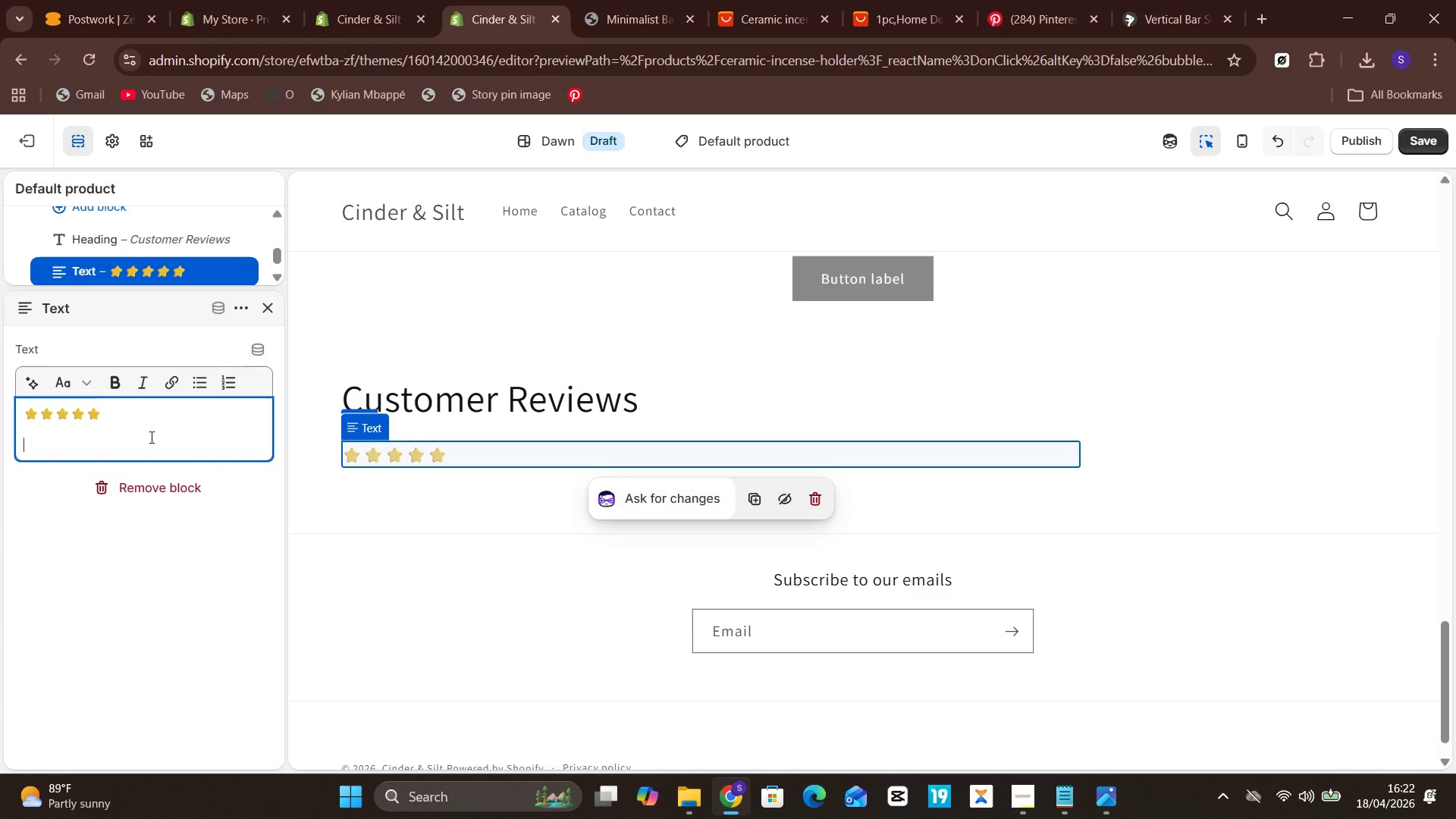 
key(Control+V)
 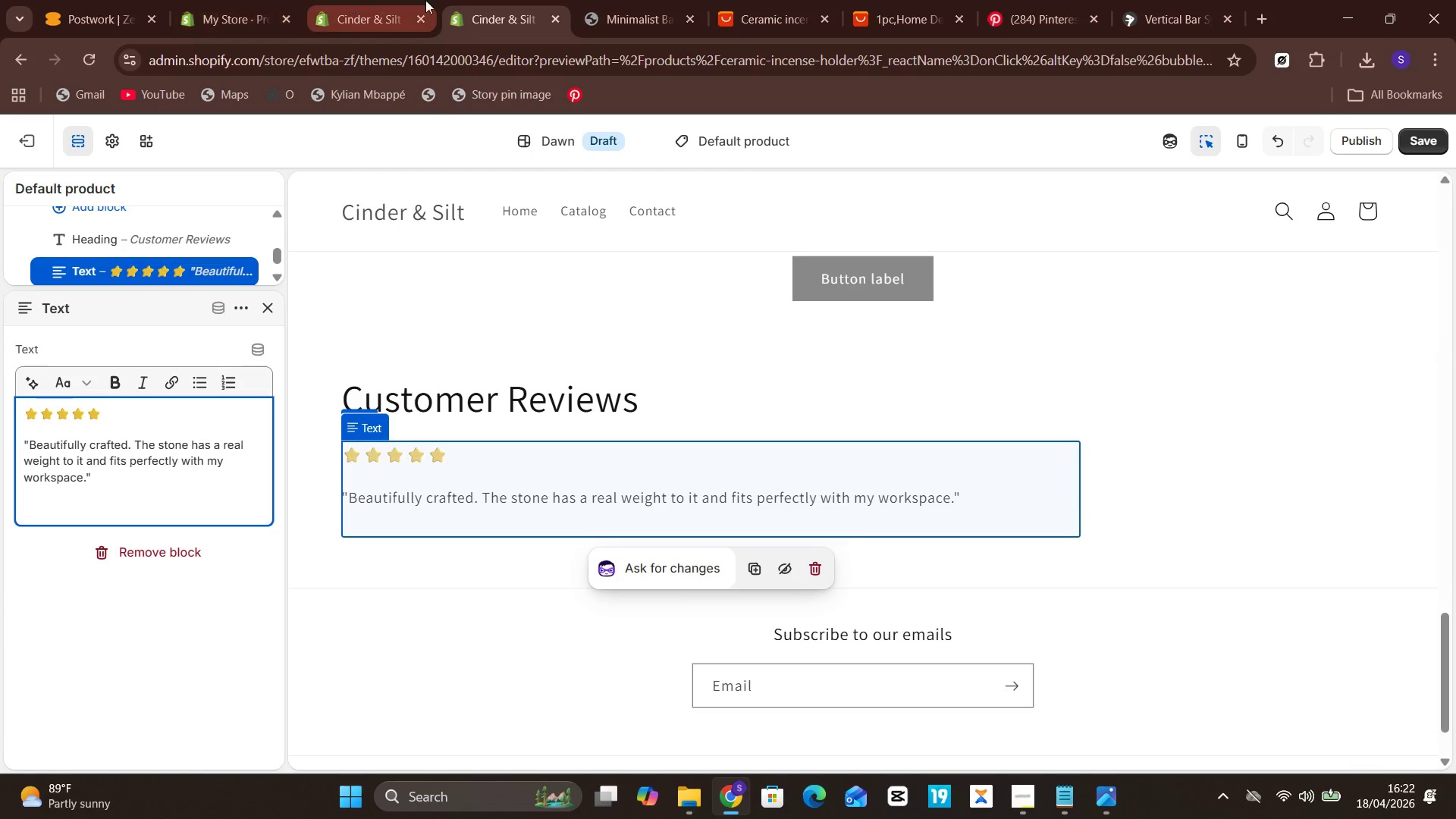 
left_click([607, 0])
 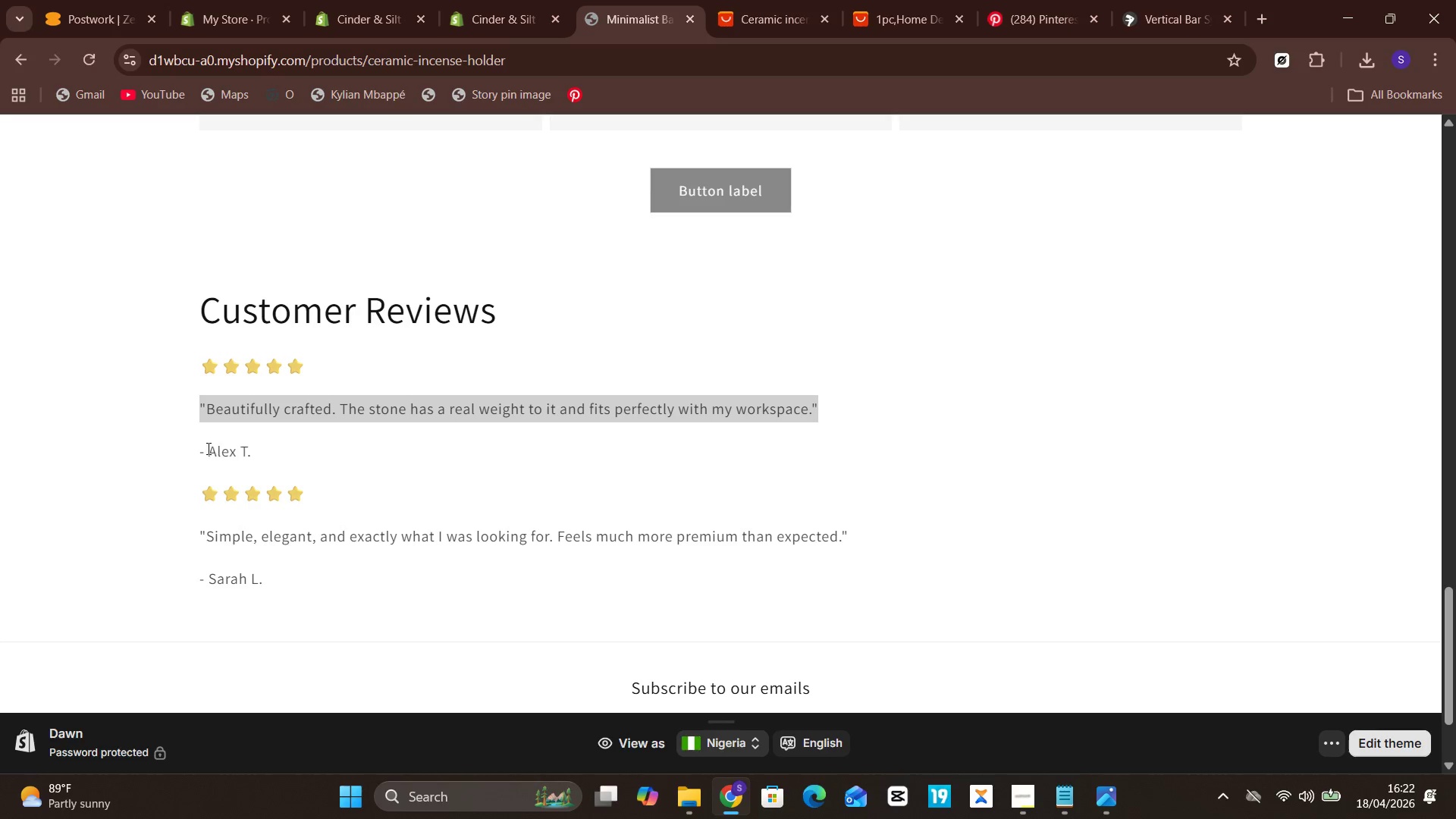 
left_click_drag(start_coordinate=[198, 448], to_coordinate=[413, 558])
 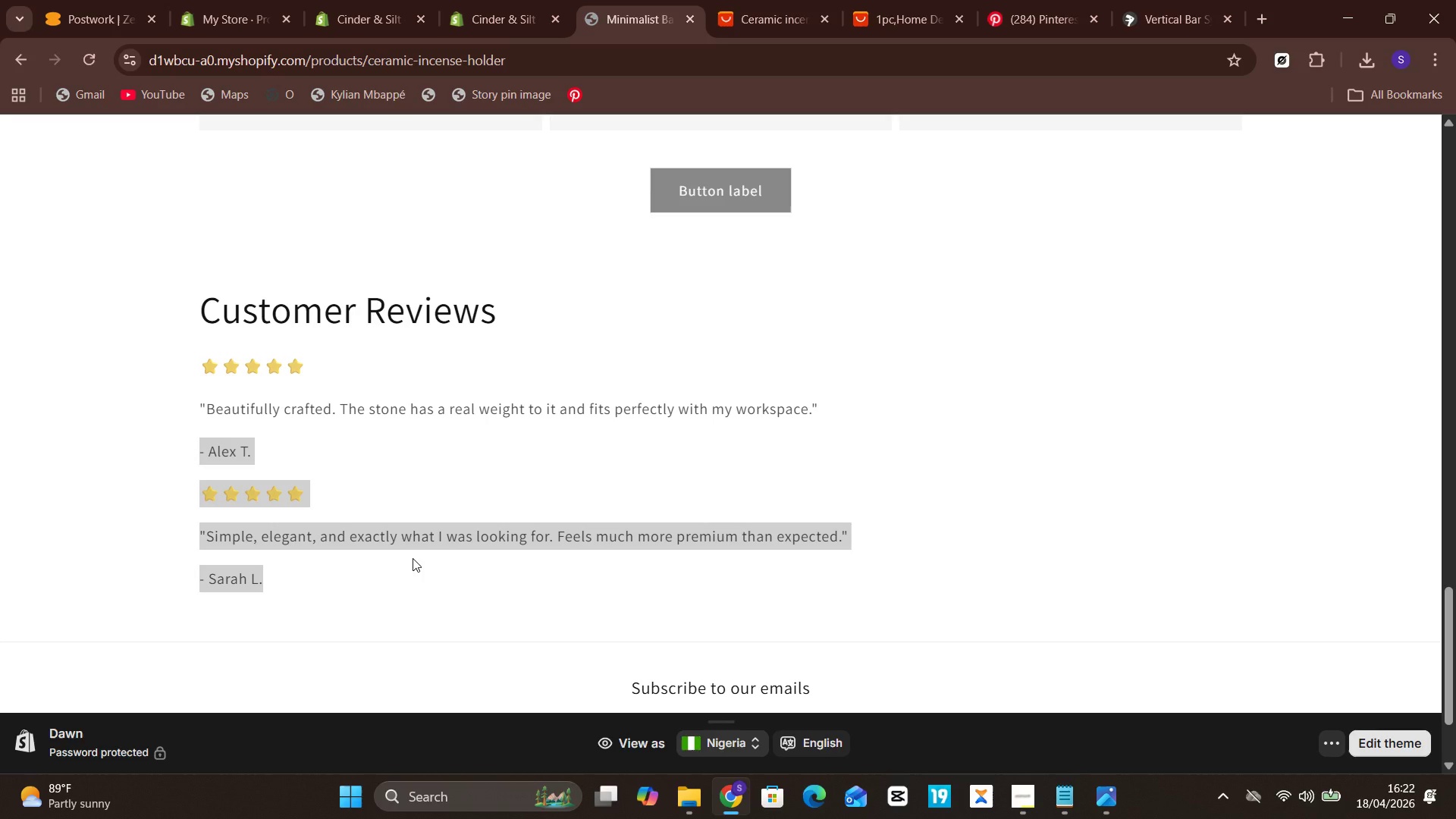 
key(Control+C)
 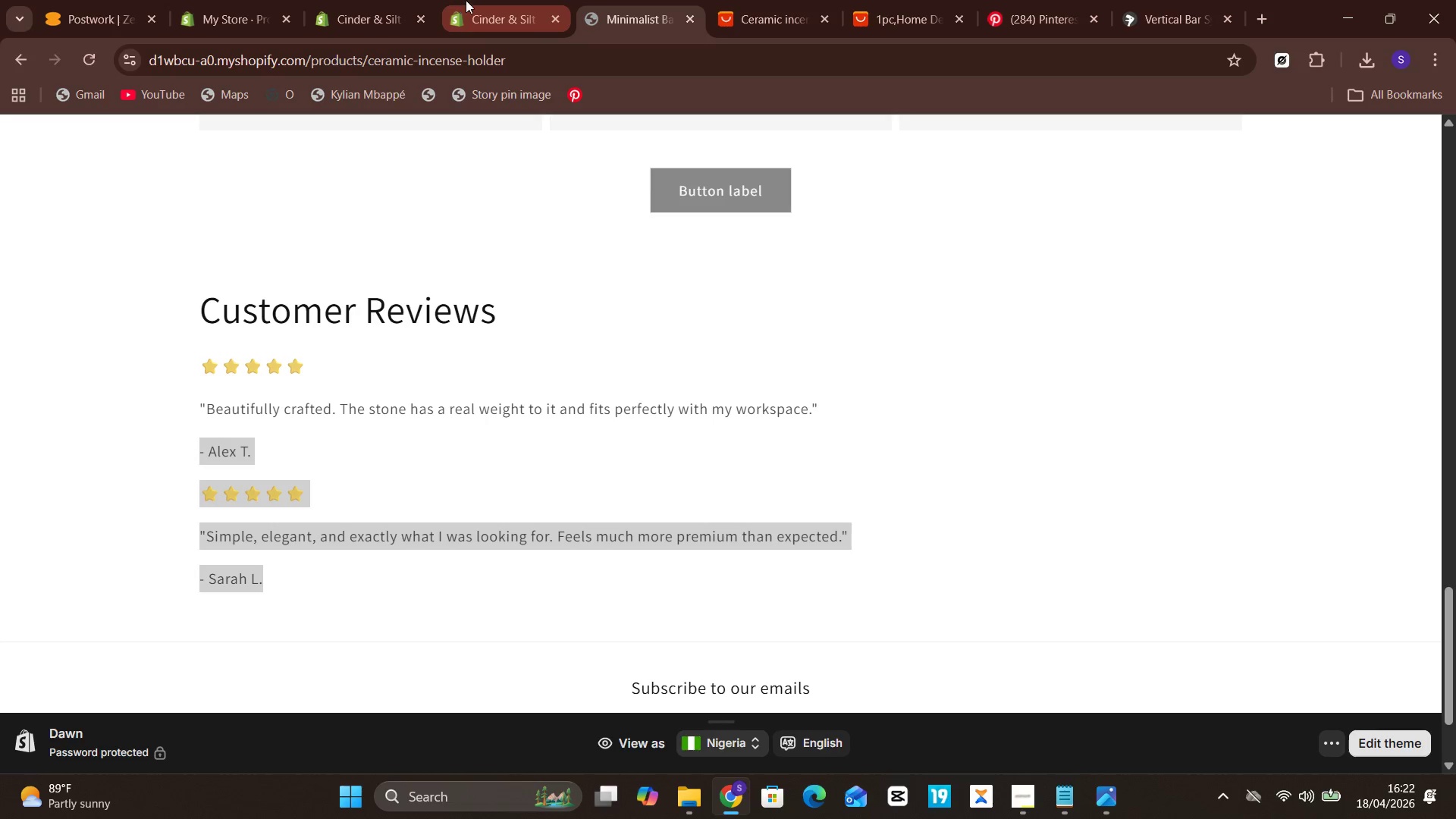 
left_click([469, 0])
 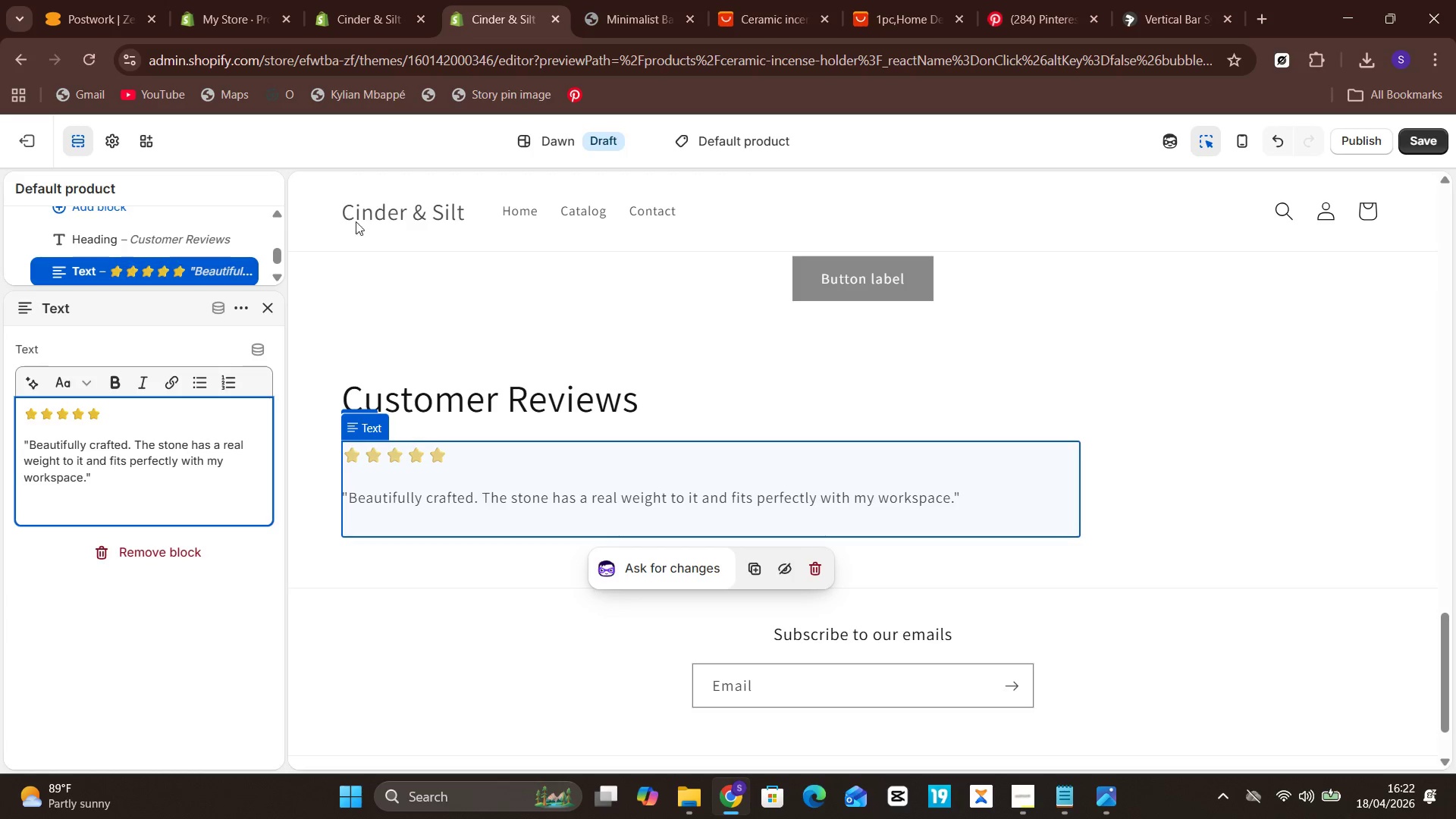 
key(Control+V)
 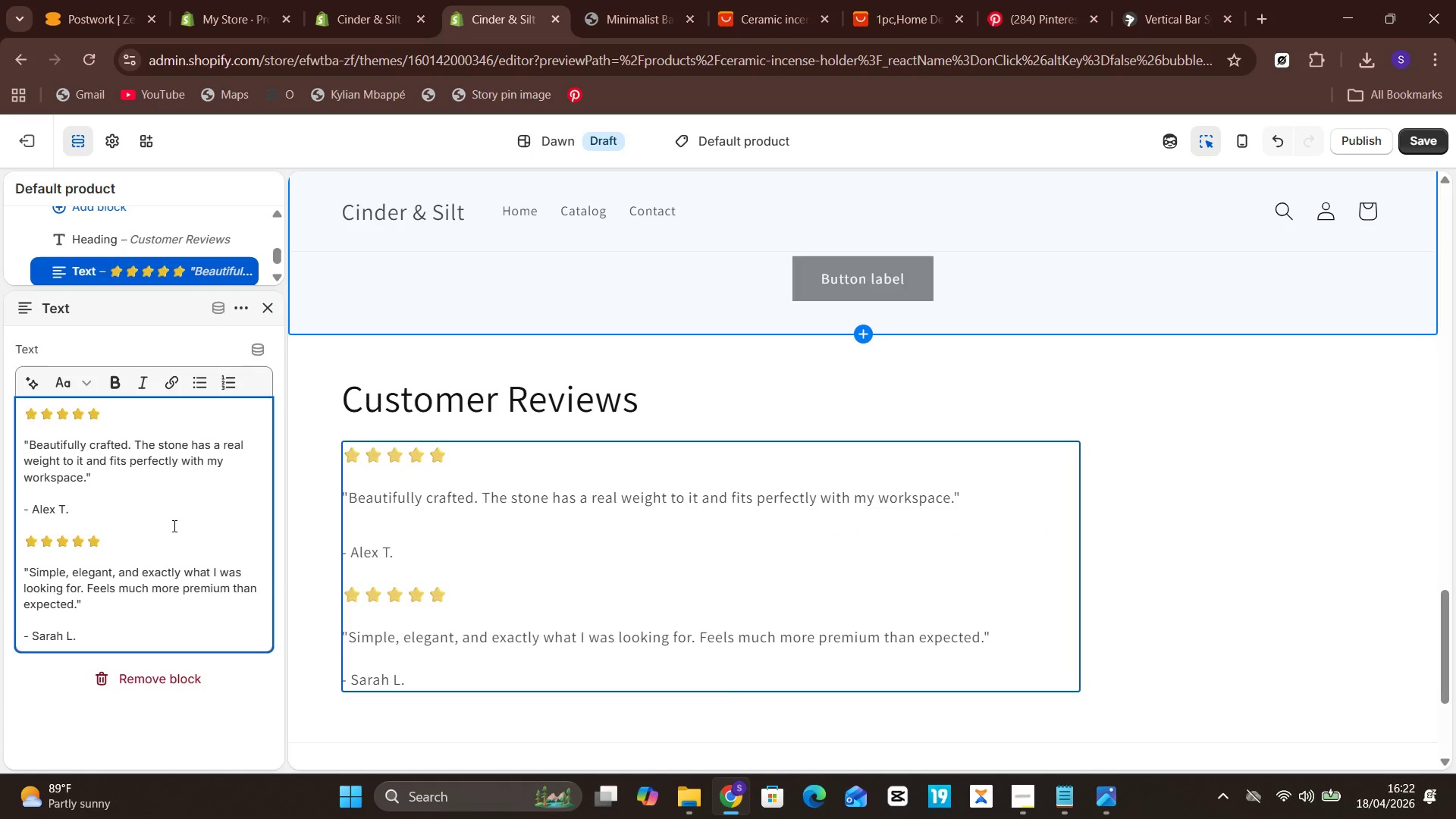 
left_click([121, 496])
 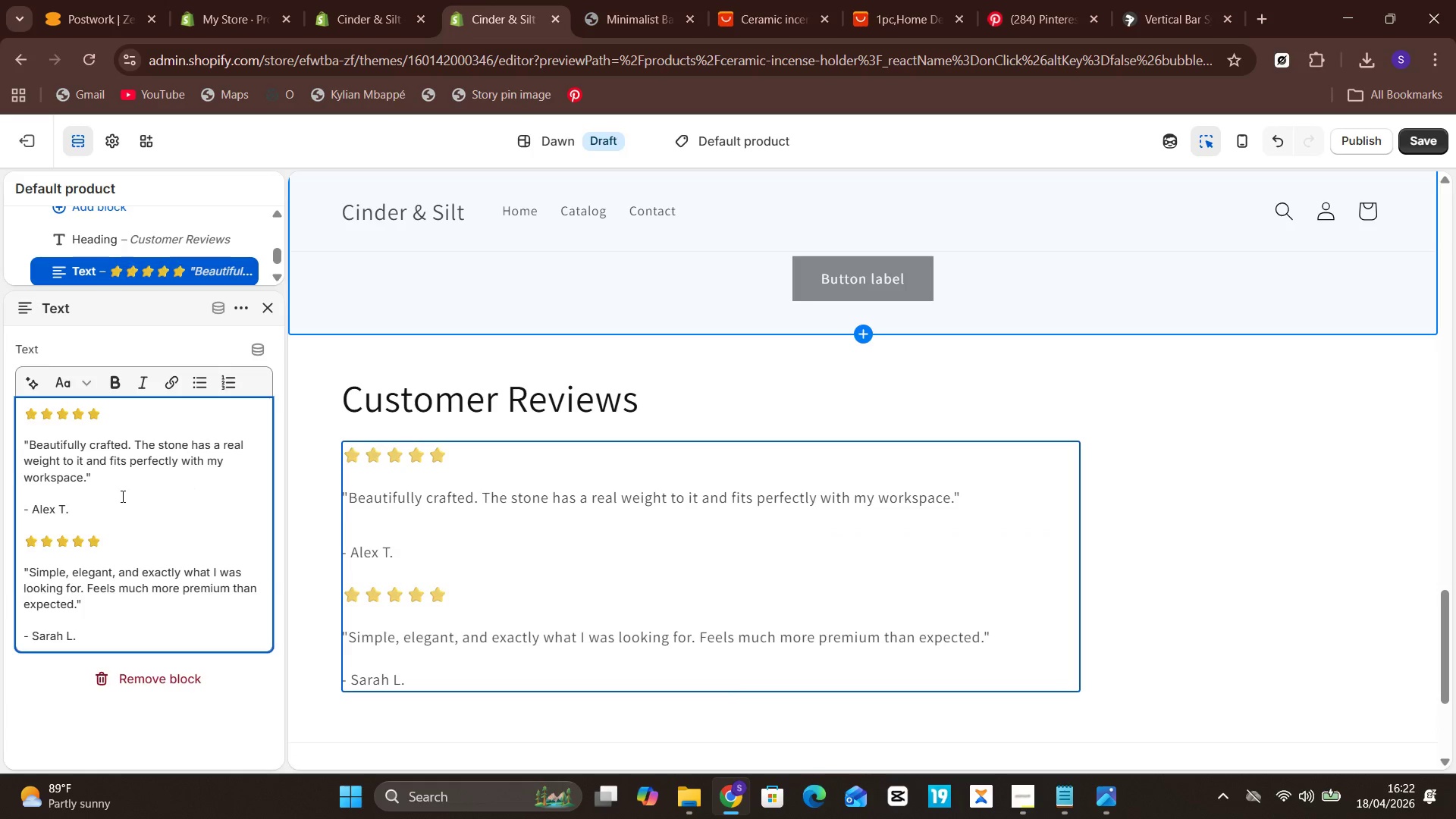 
key(Backspace)
 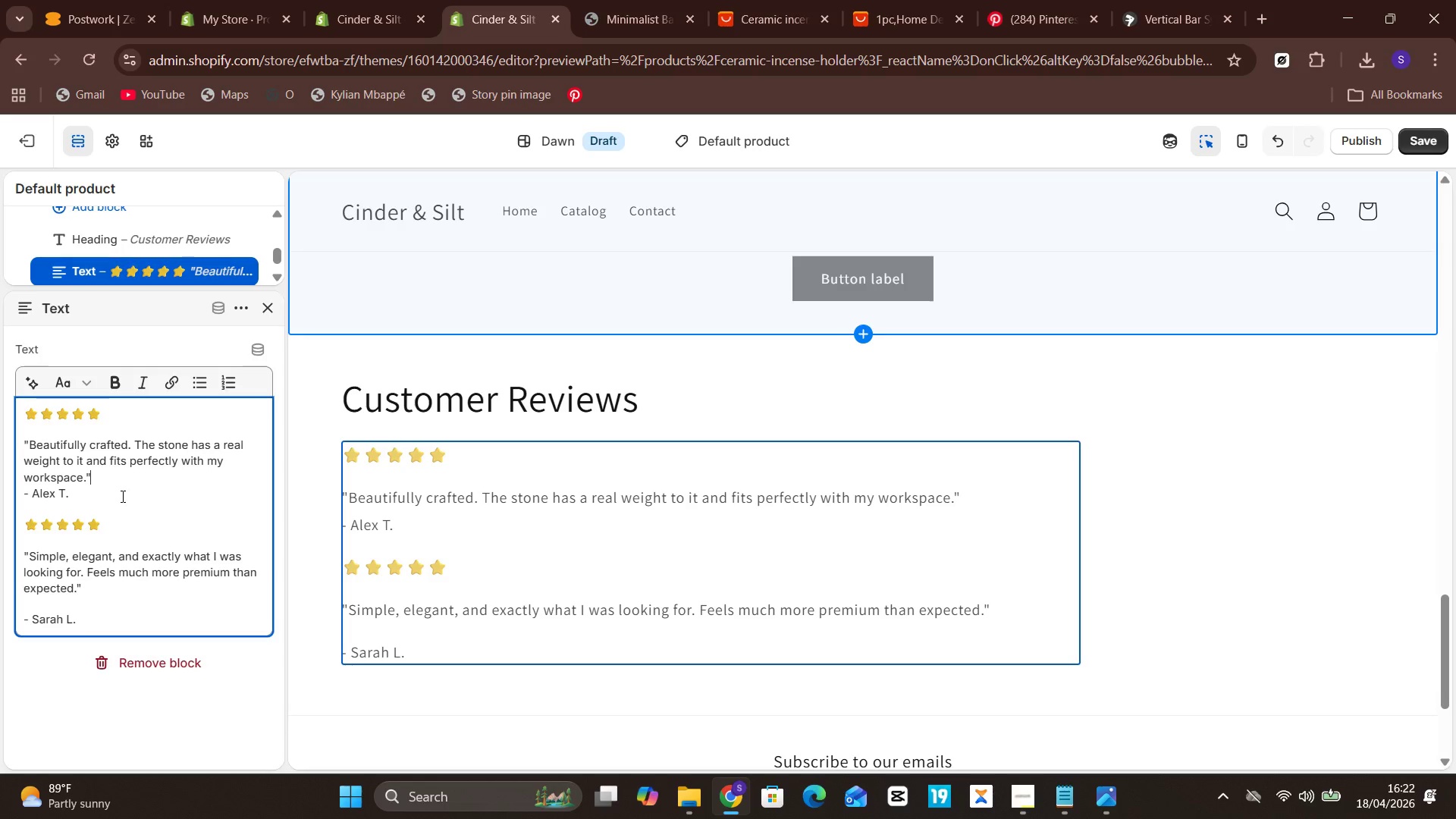 
wait(5.92)
 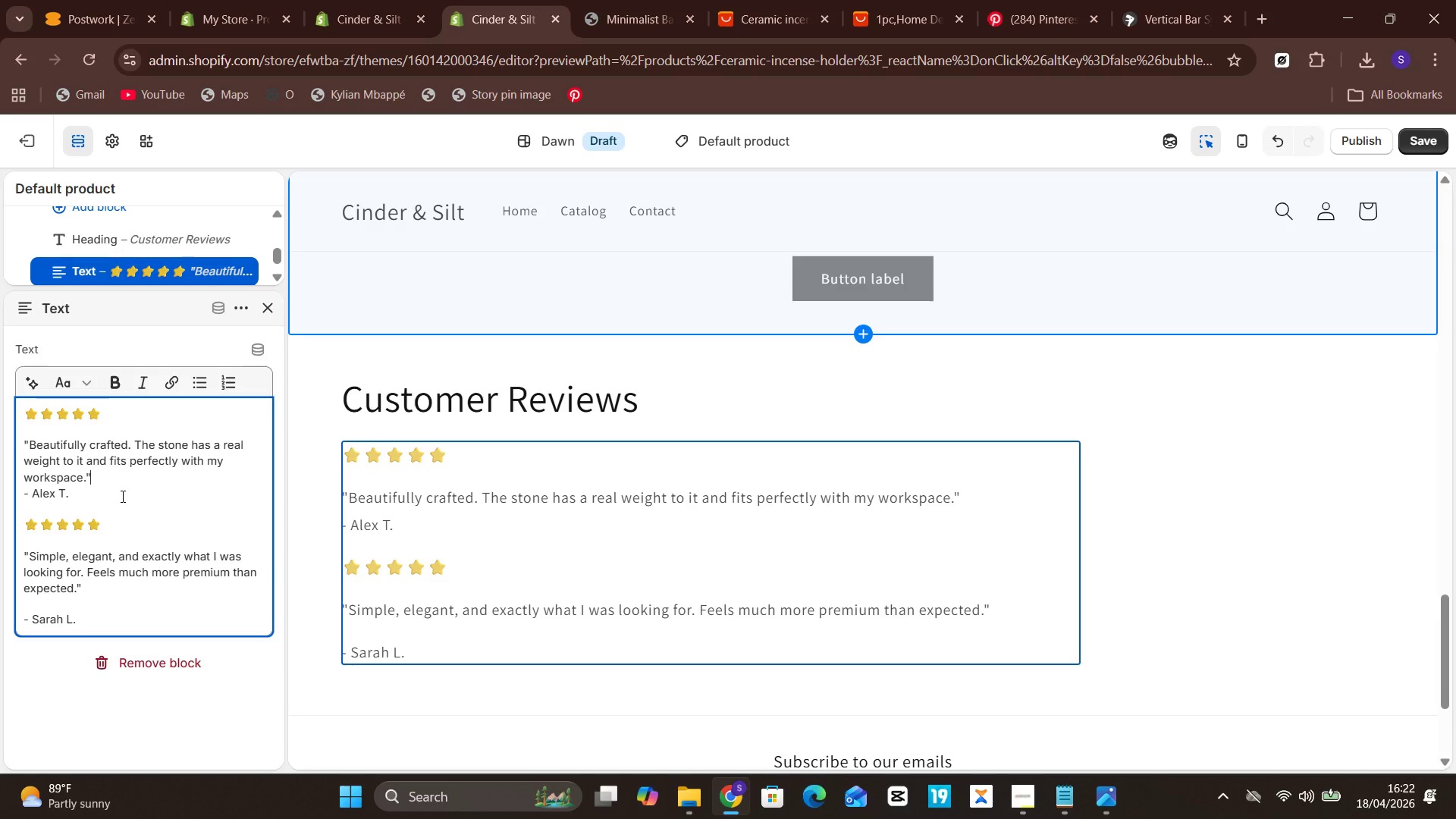 
left_click([87, 535])
 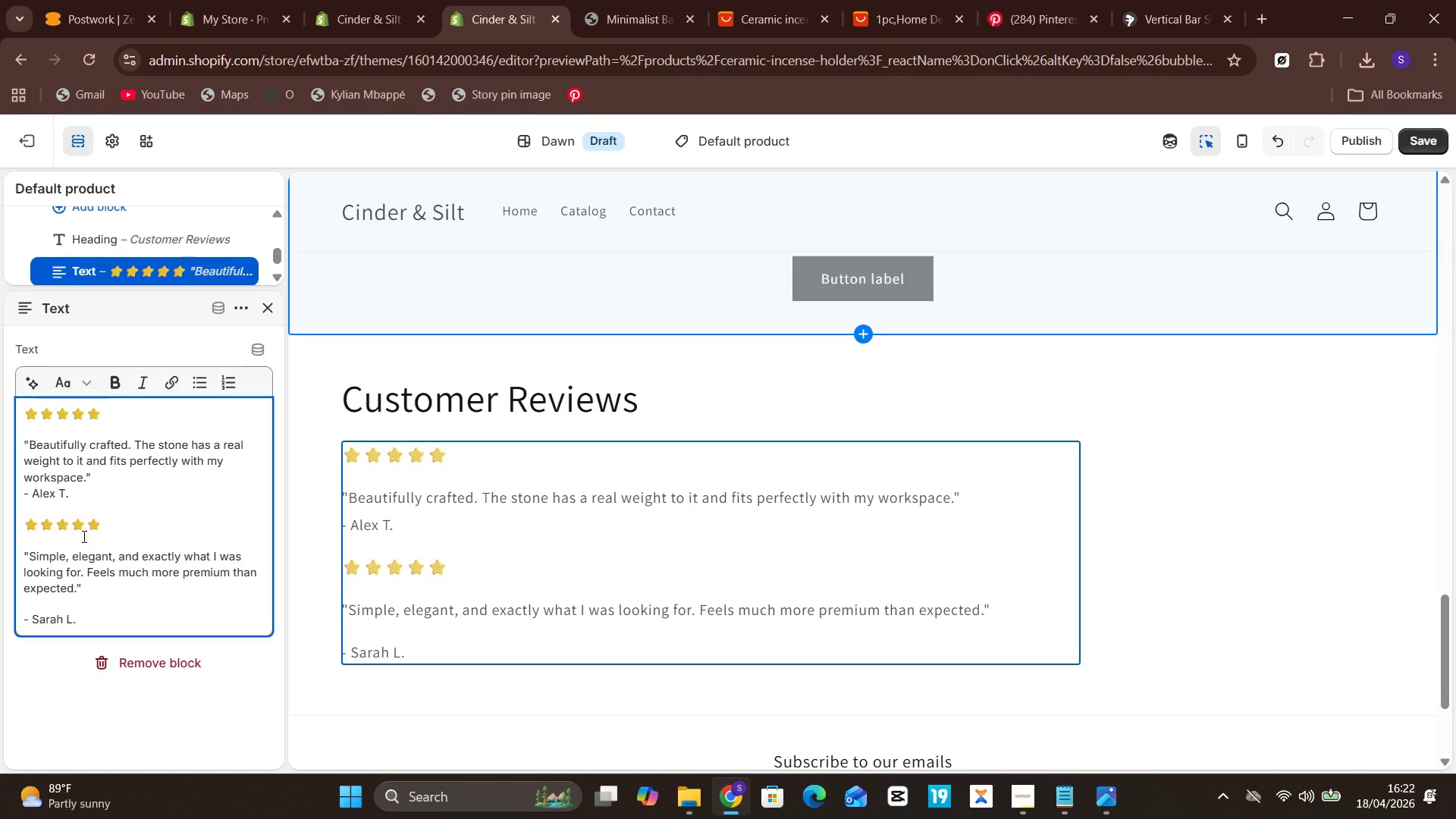 
left_click([79, 538])
 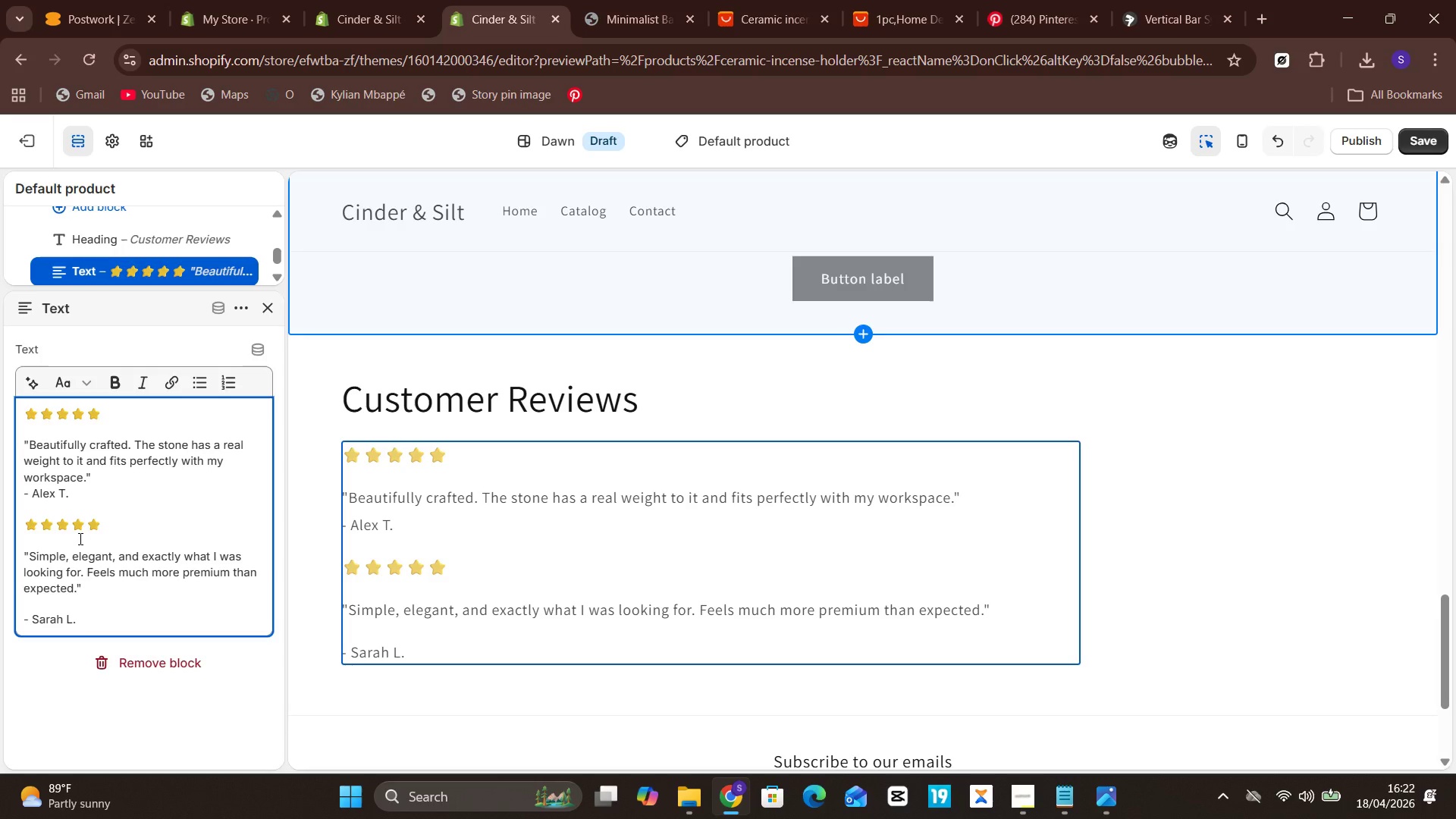 
left_click([79, 538])
 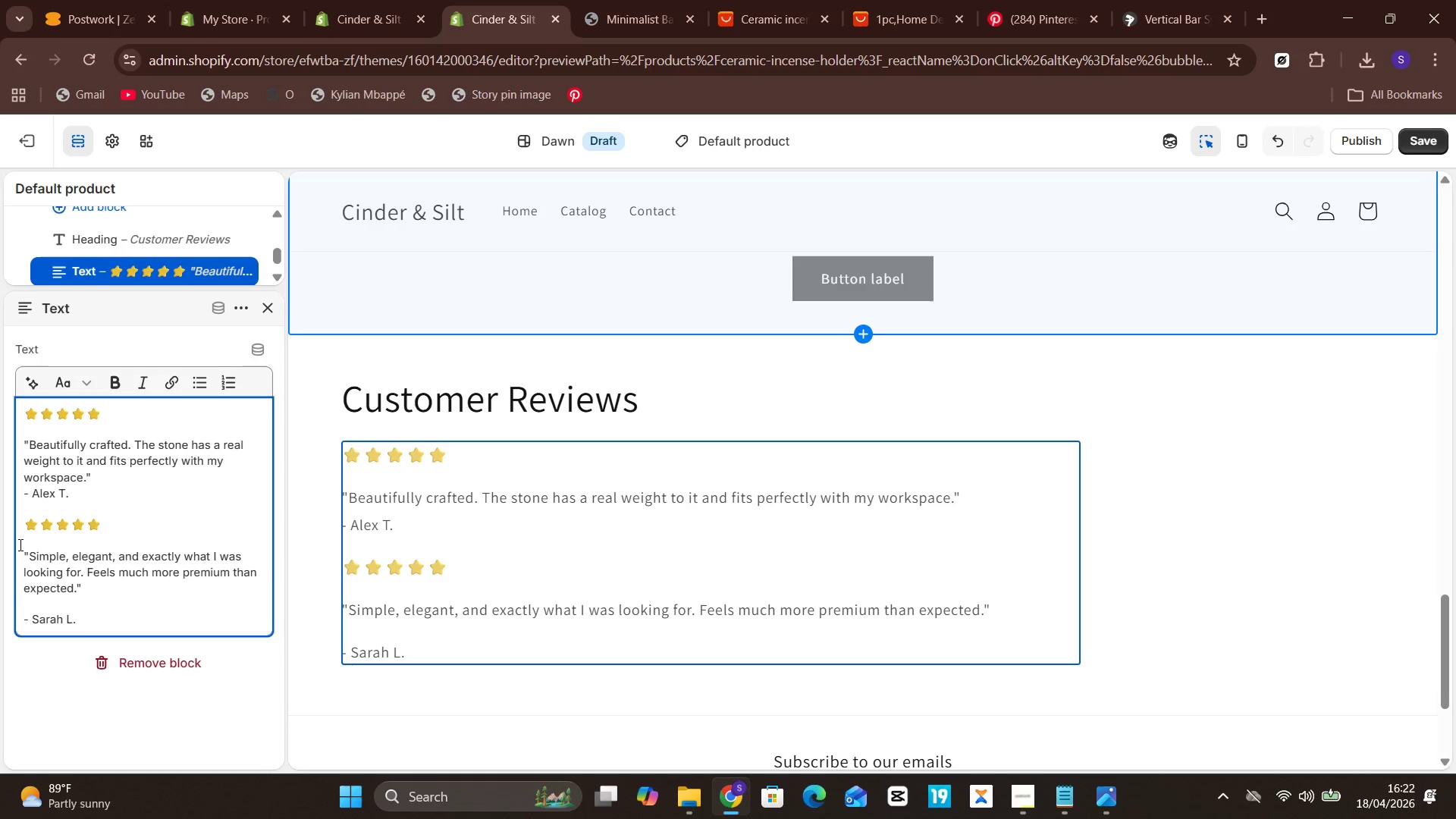 
left_click([18, 544])
 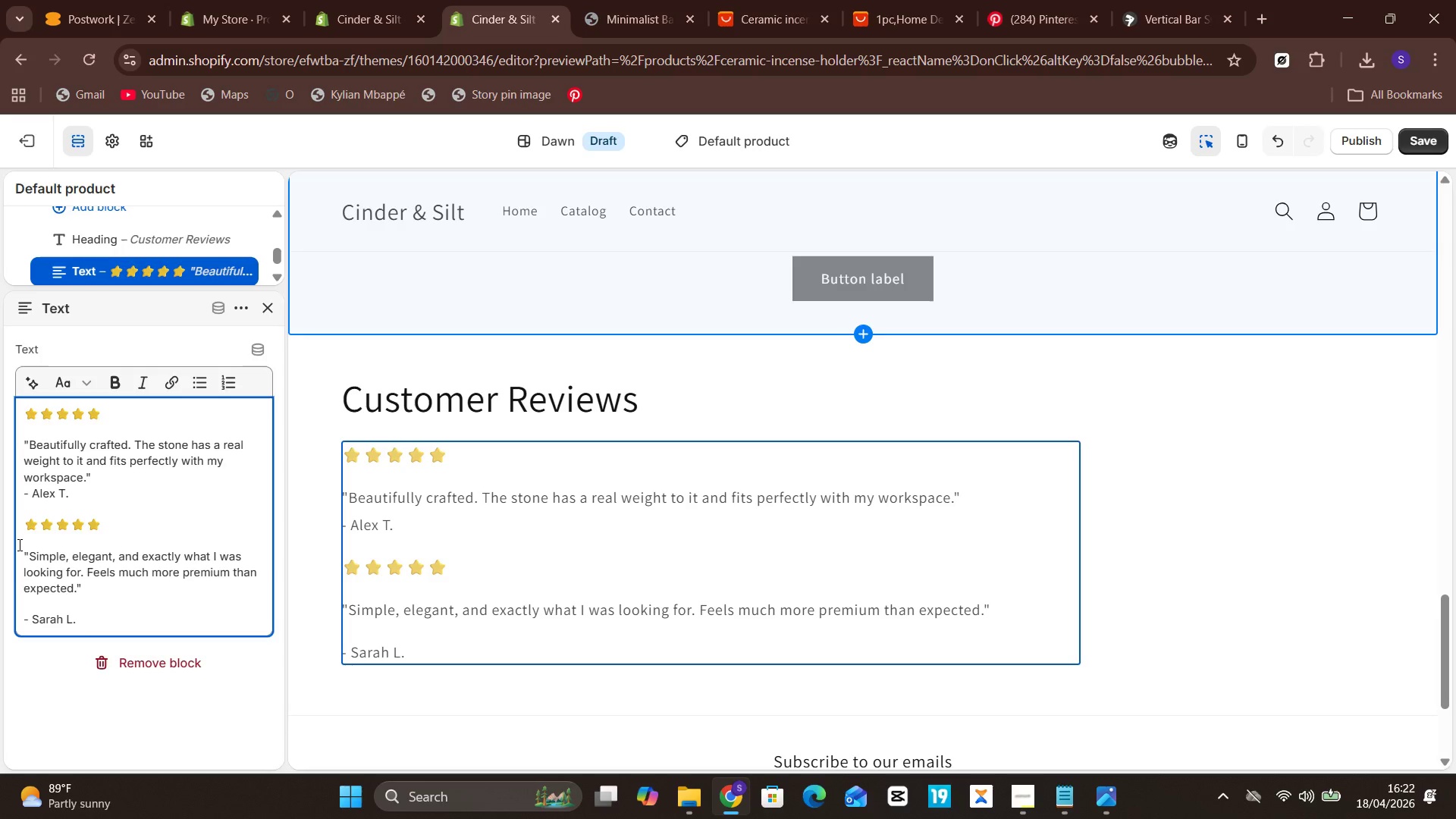 
key(Unknown)
 